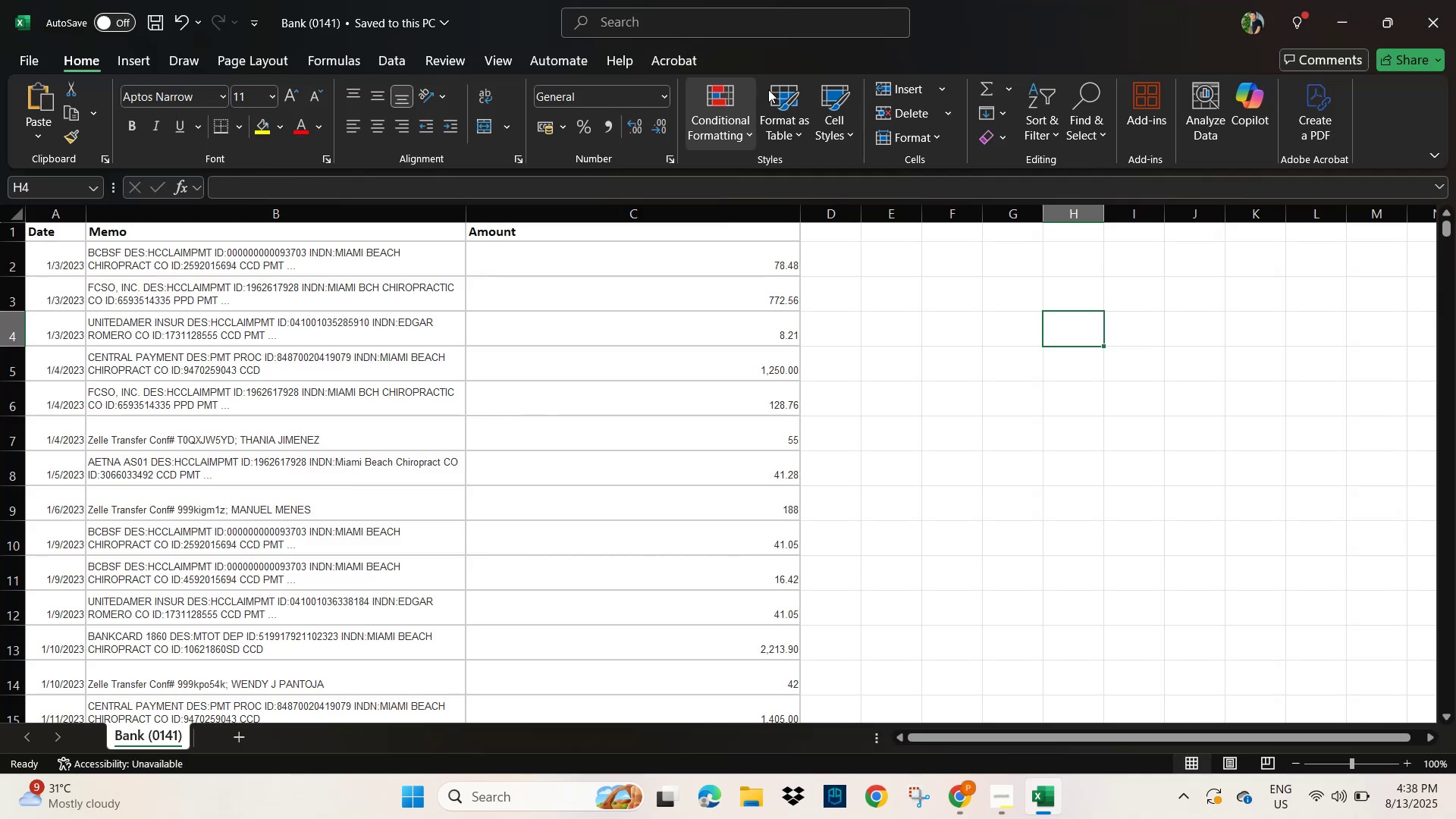 
left_click([1440, 25])
 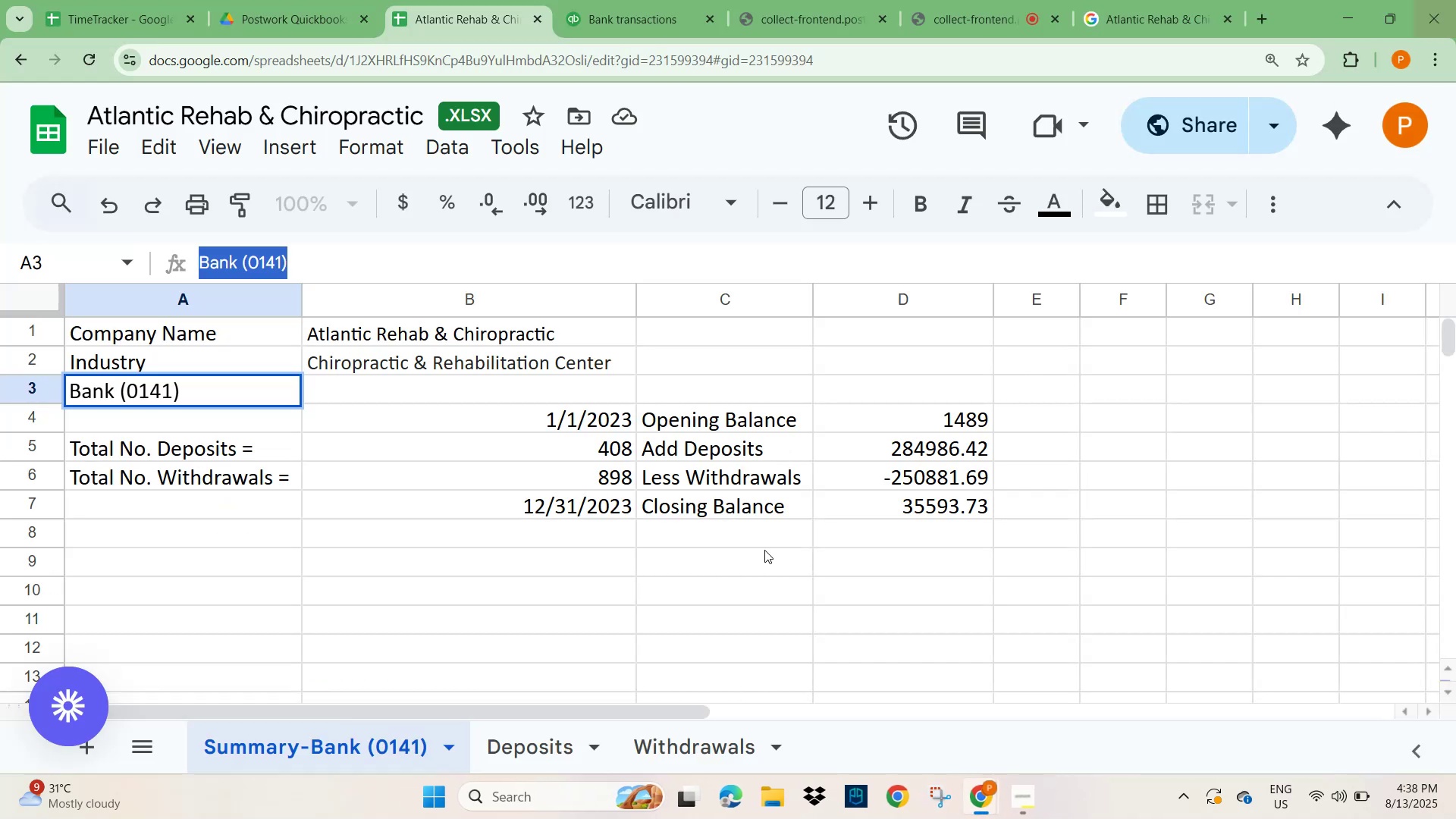 
left_click([779, 671])
 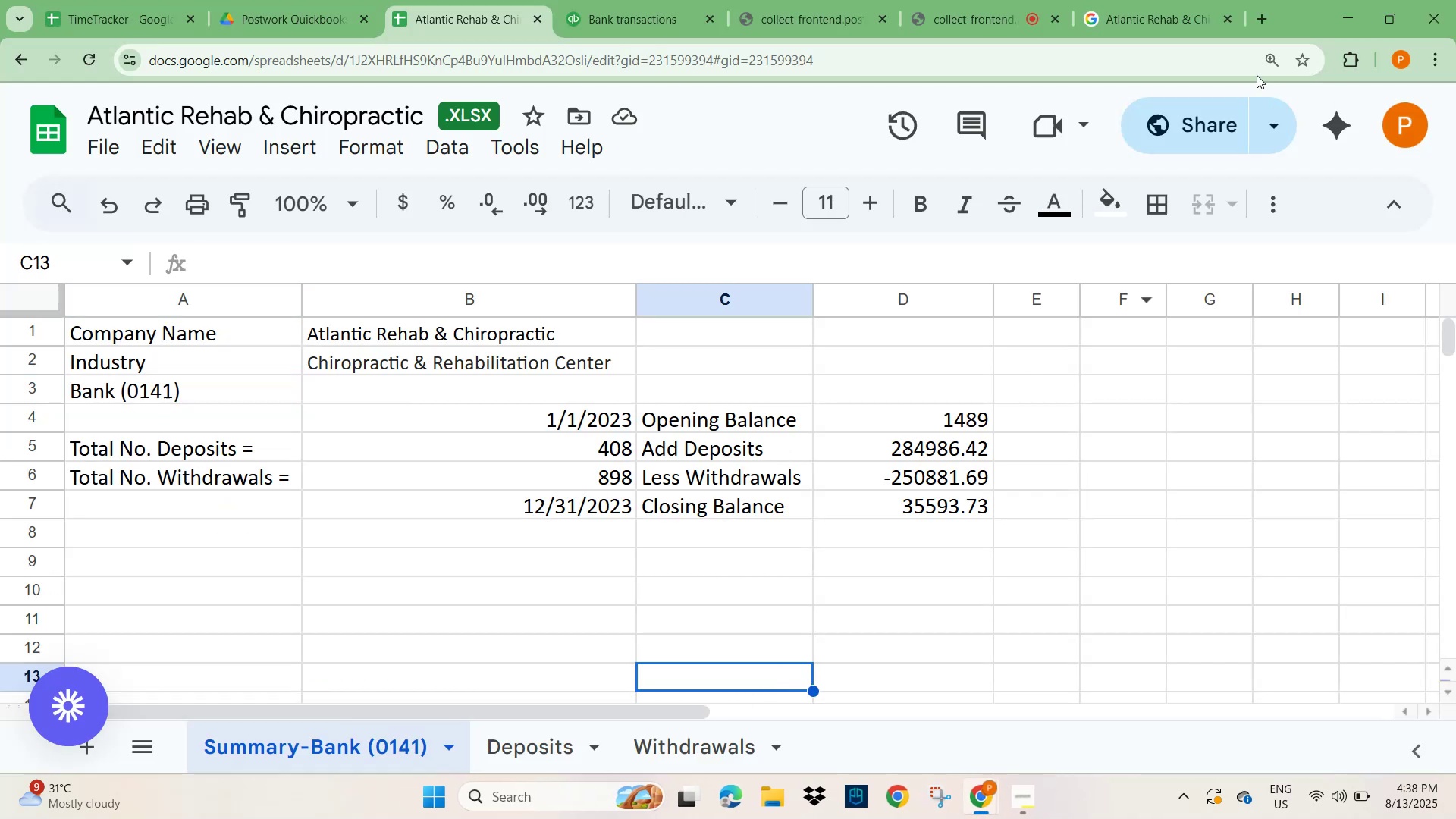 
left_click([1266, 17])
 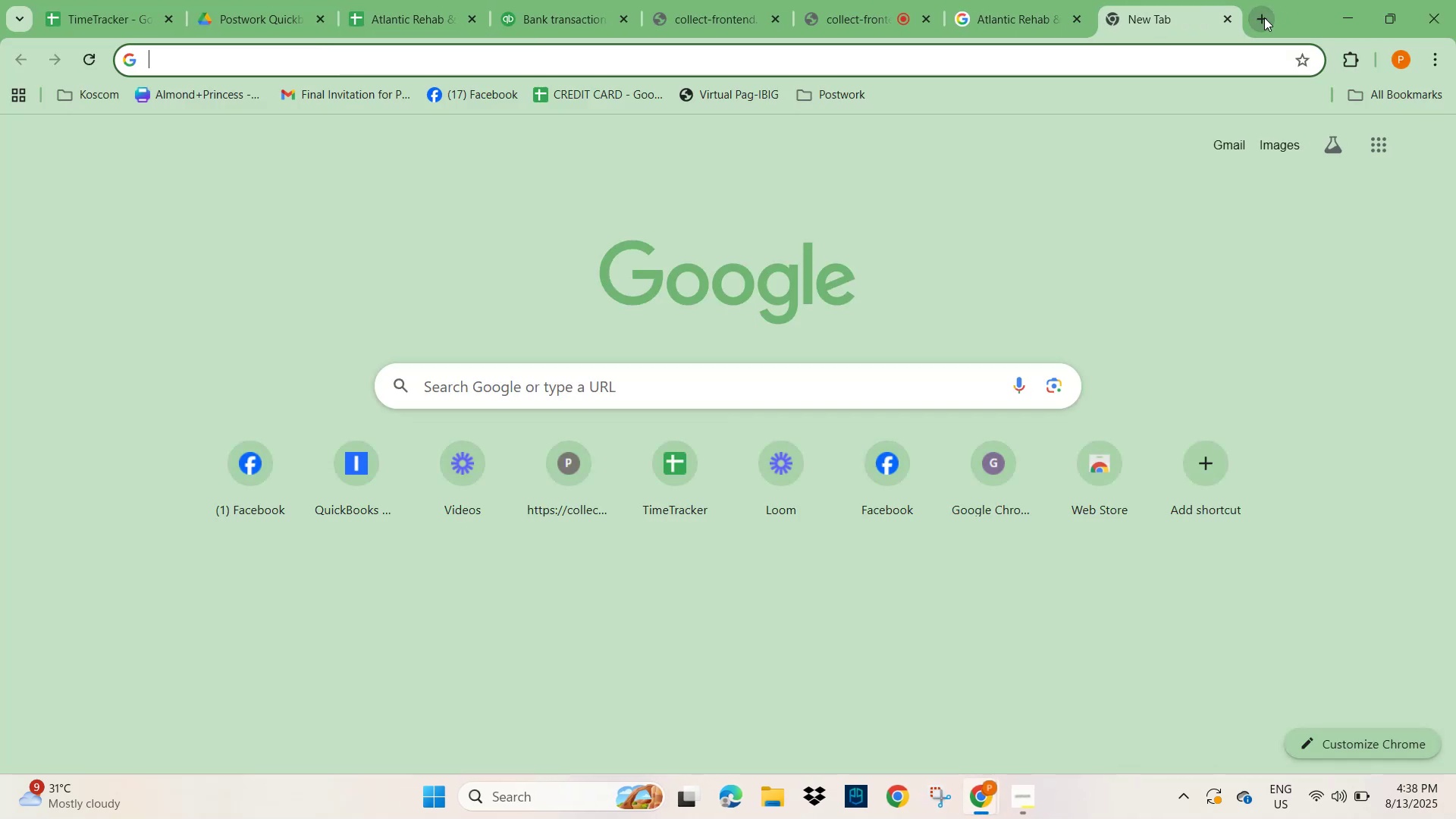 
type(excel)
 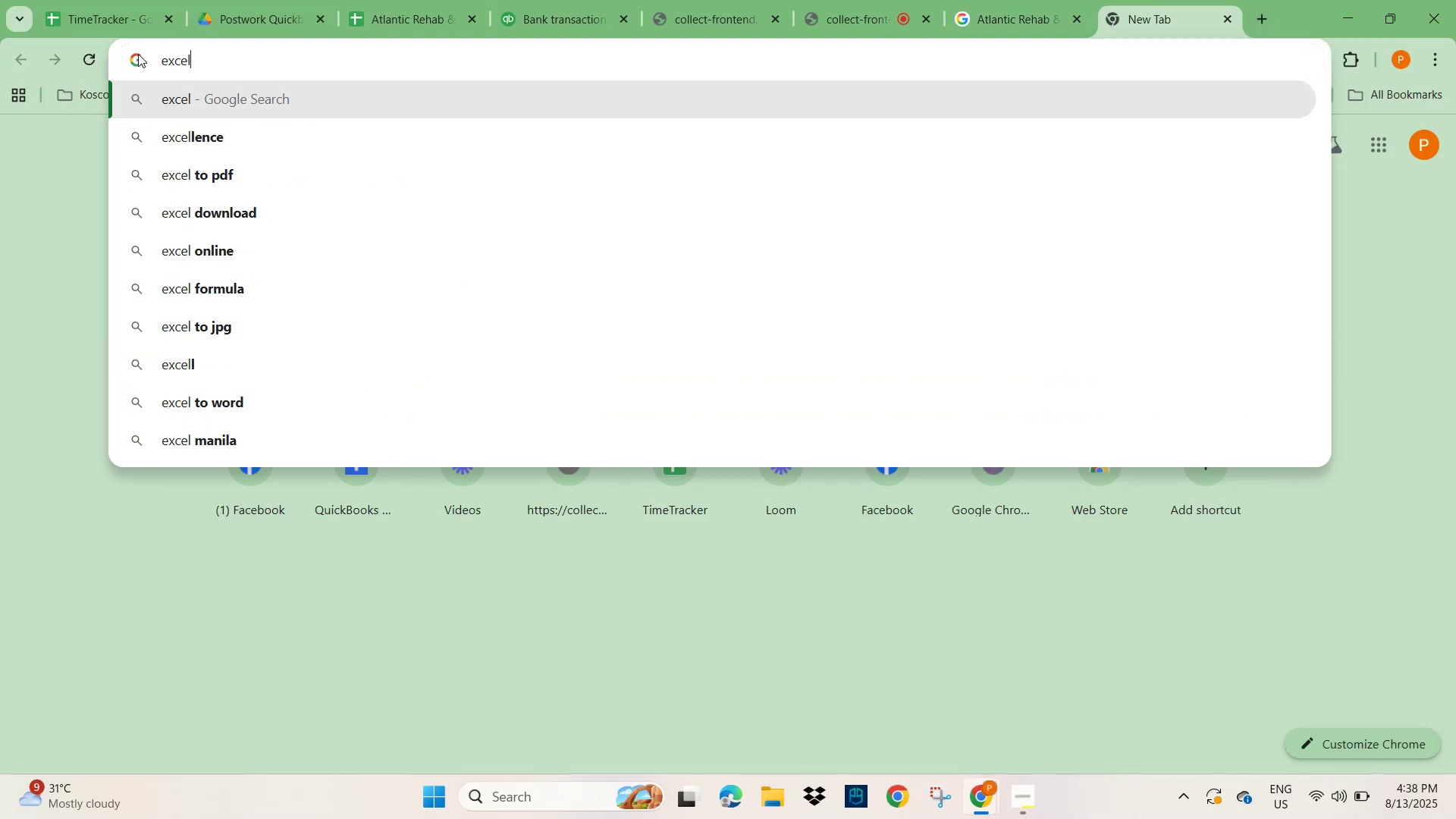 
left_click([266, 111])
 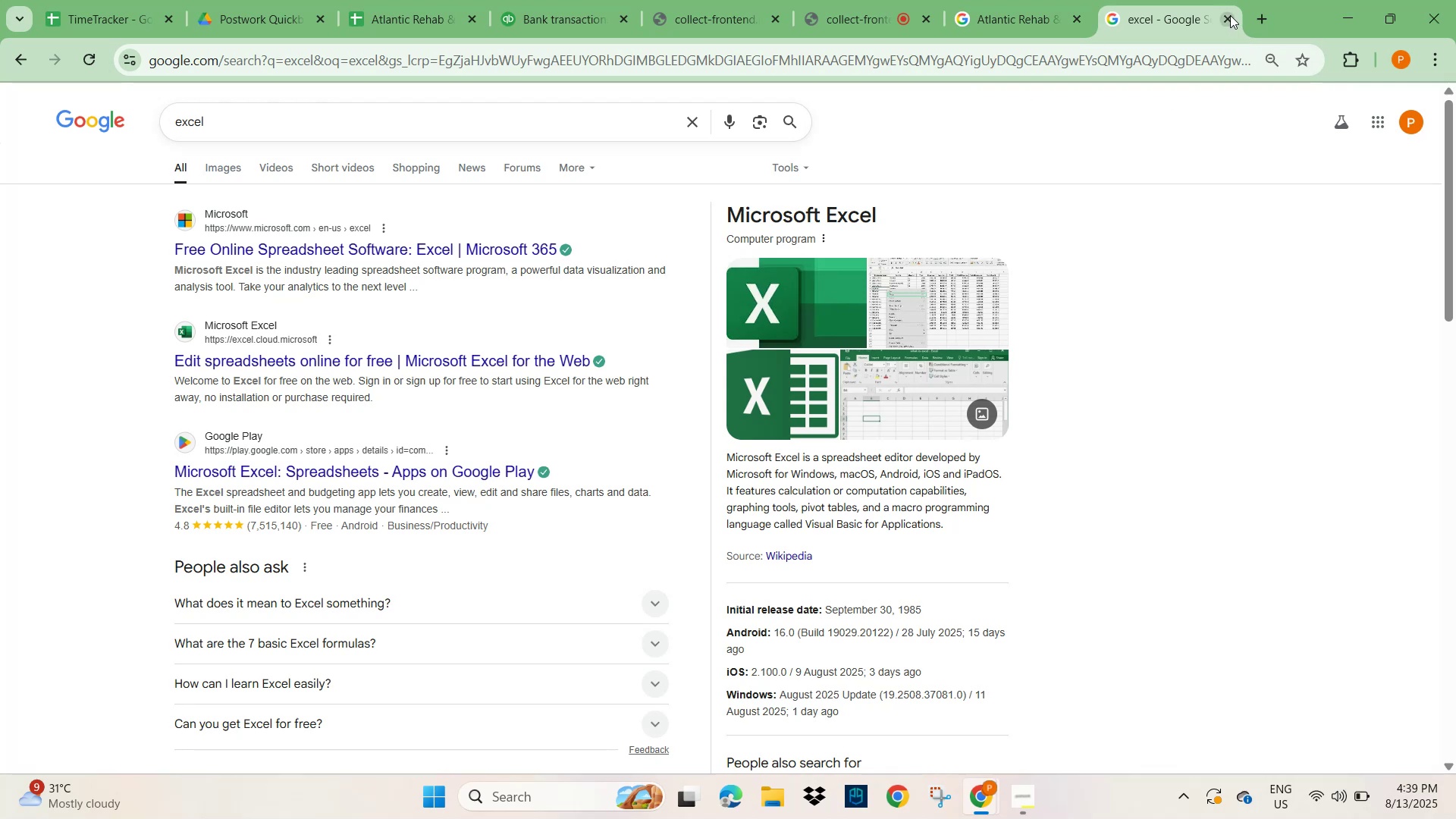 
left_click([512, 792])
 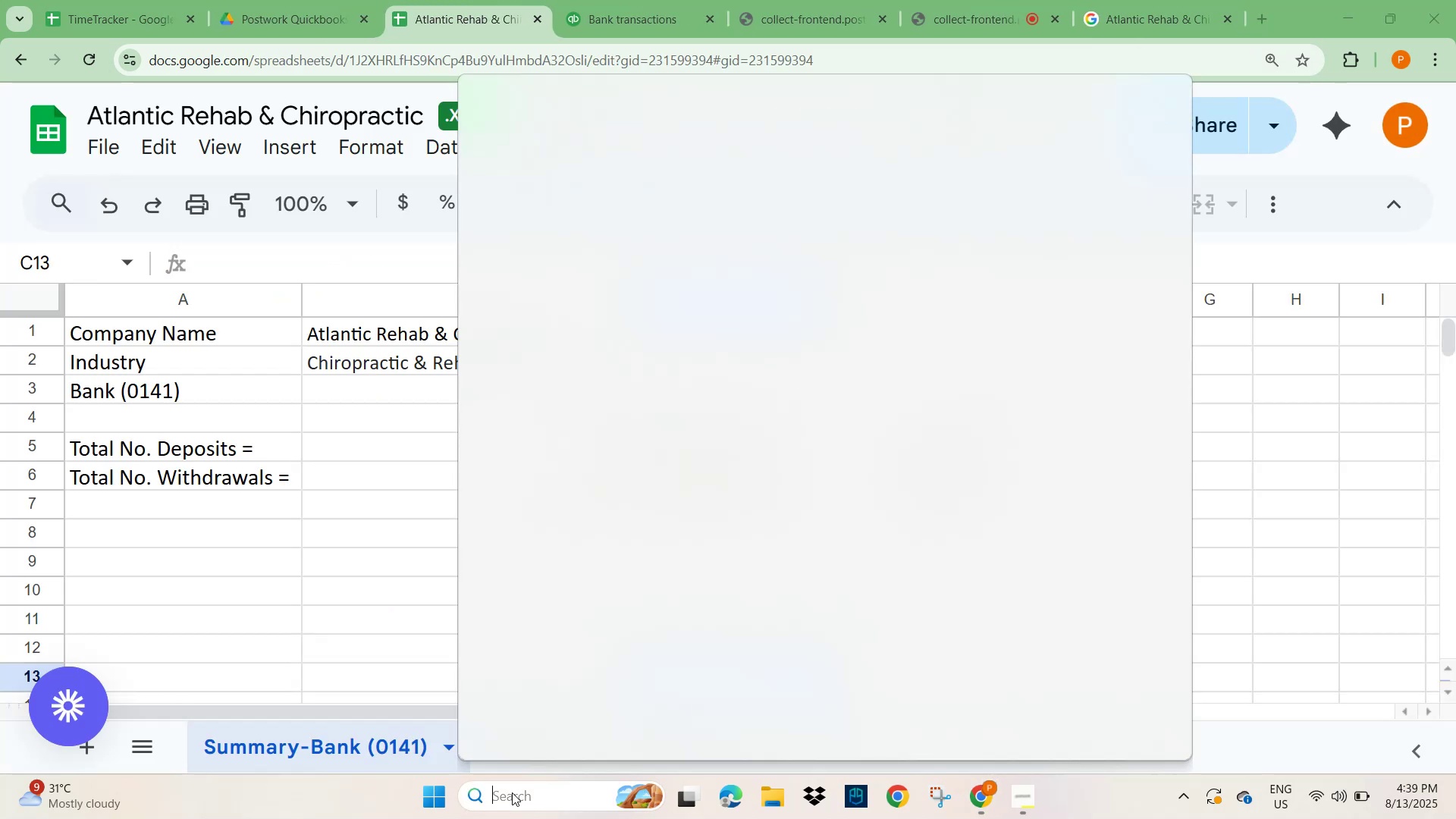 
type(exce)
 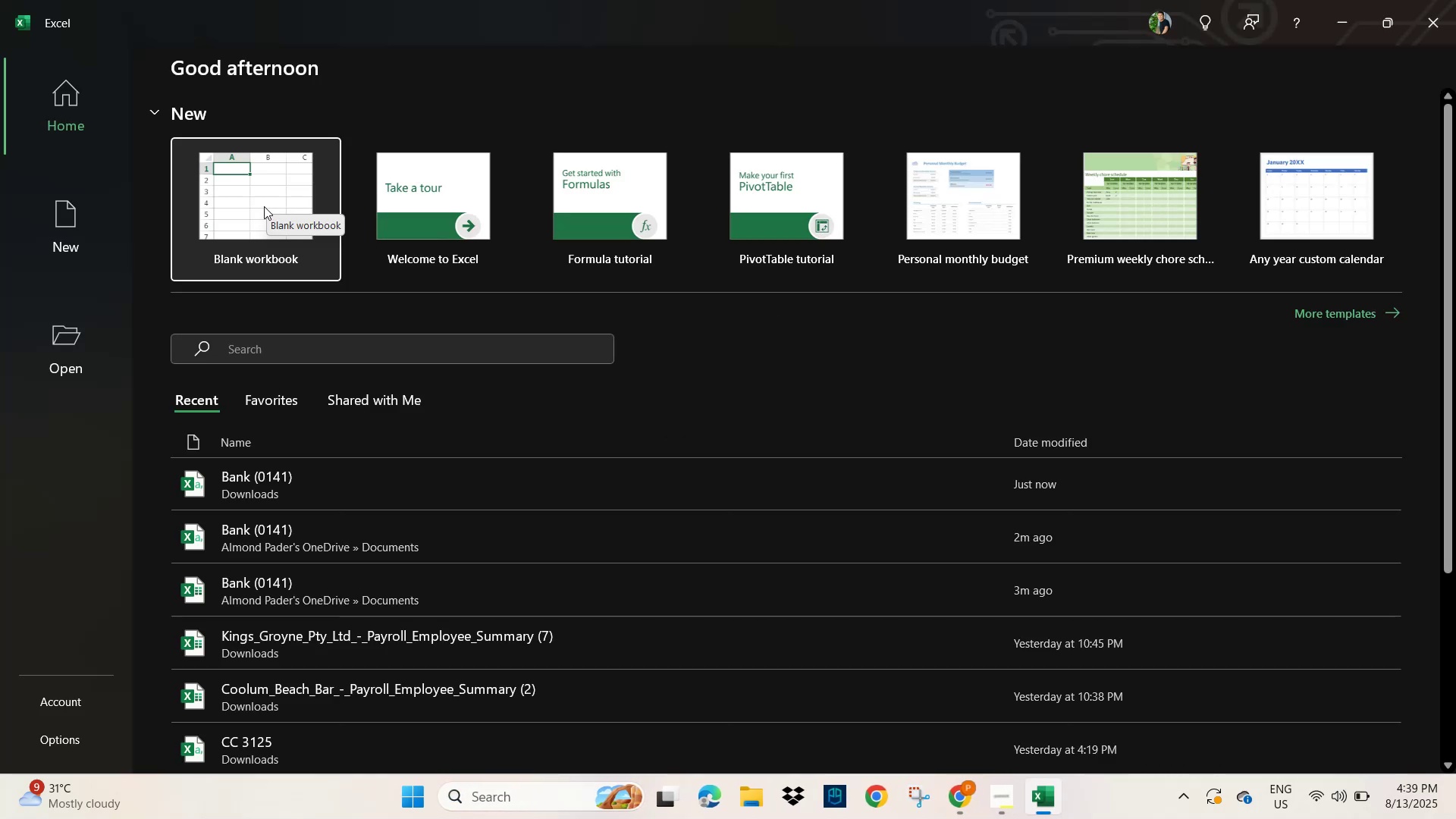 
wait(6.83)
 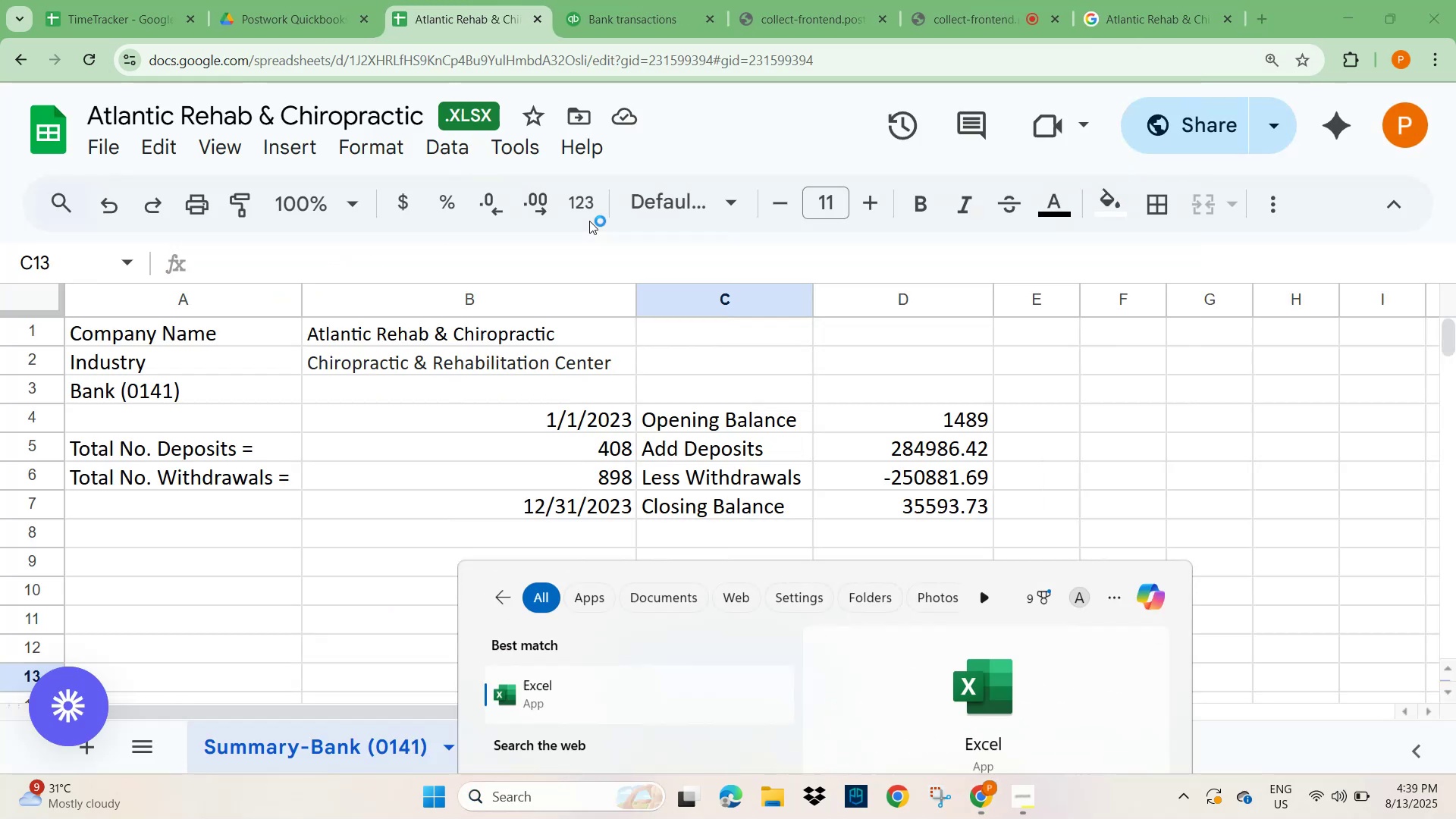 
left_click([264, 201])
 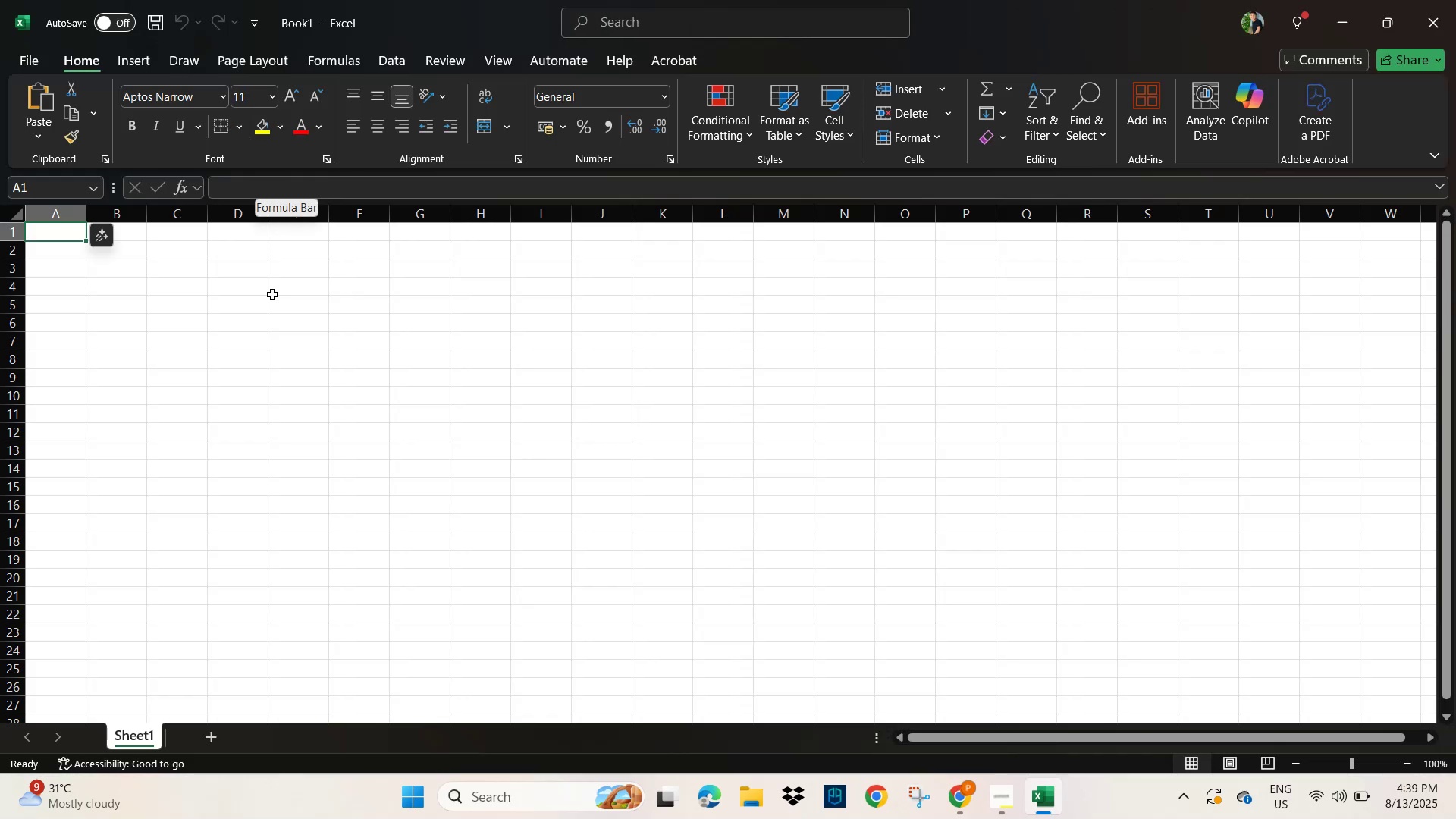 
left_click([765, 802])
 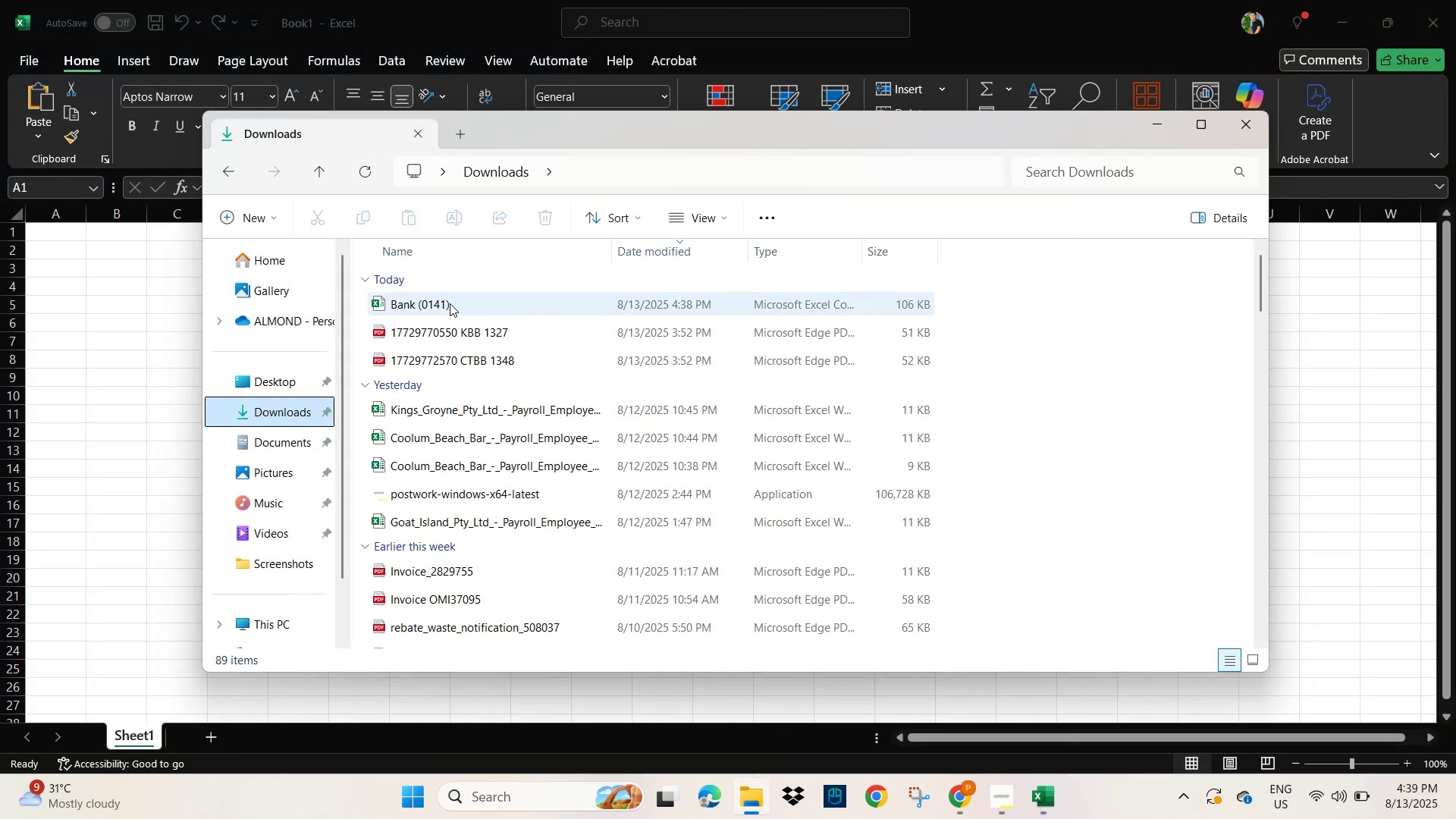 
wait(5.36)
 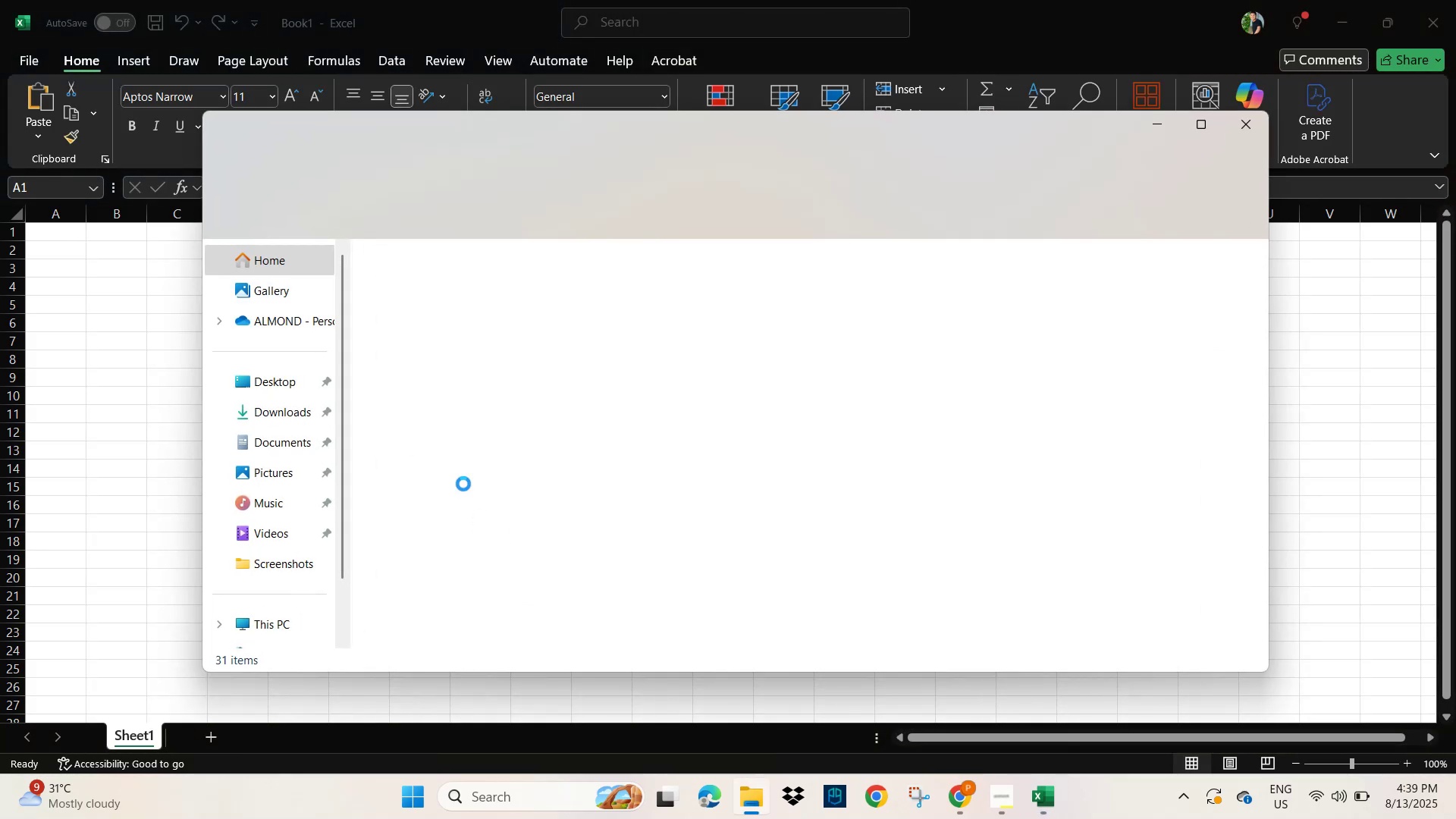 
left_click([450, 303])
 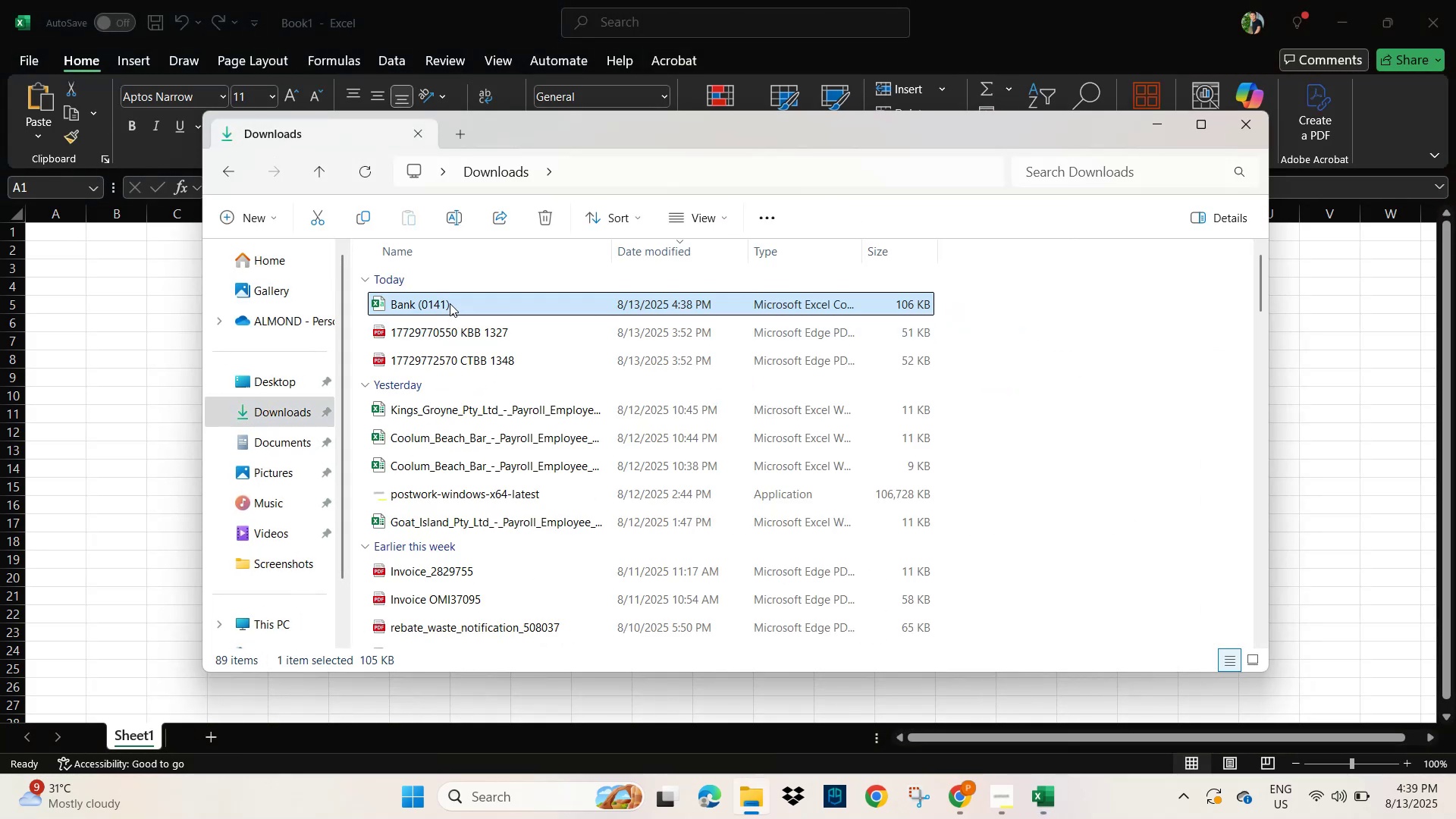 
right_click([450, 303])
 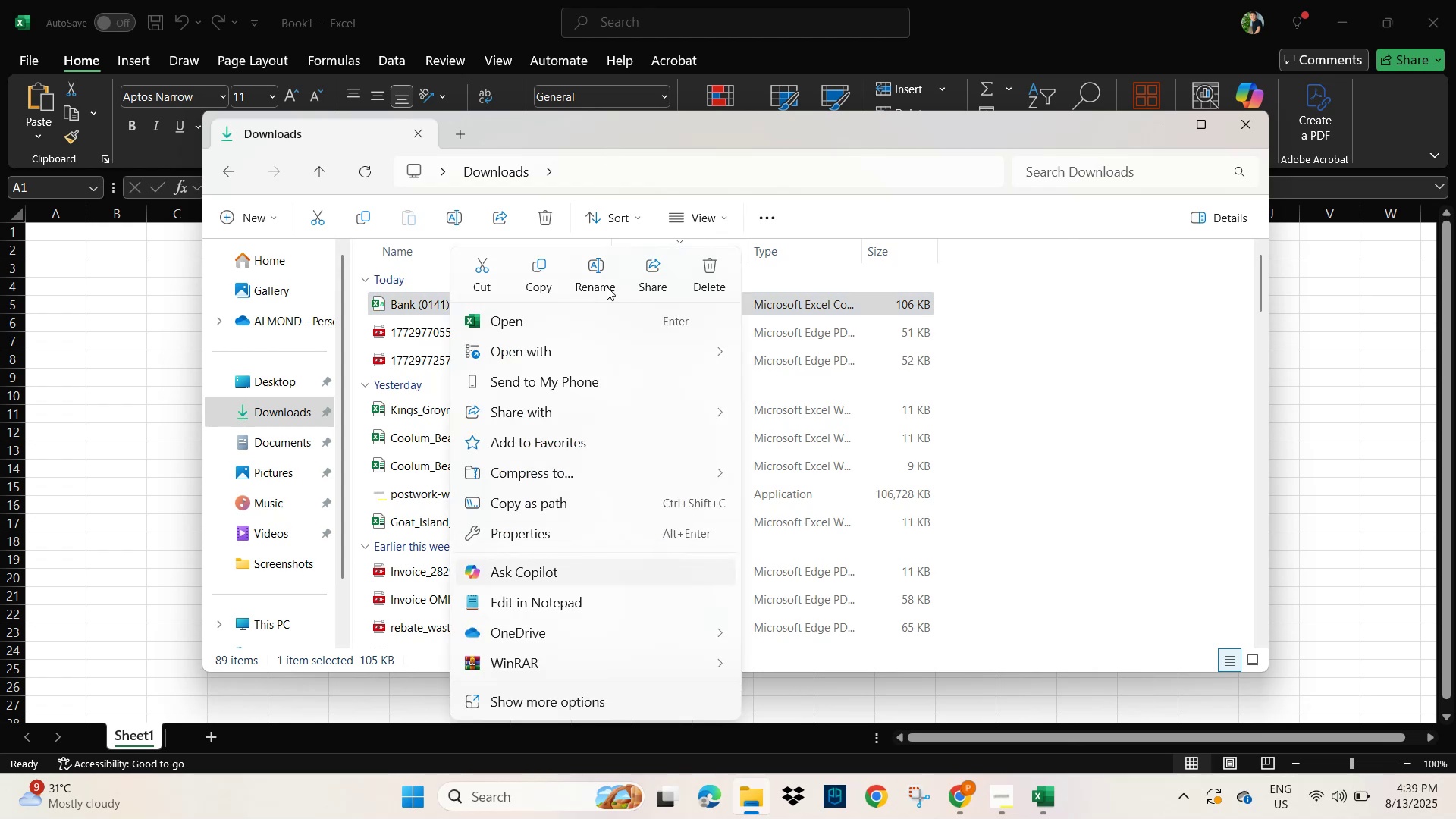 
left_click([708, 281])
 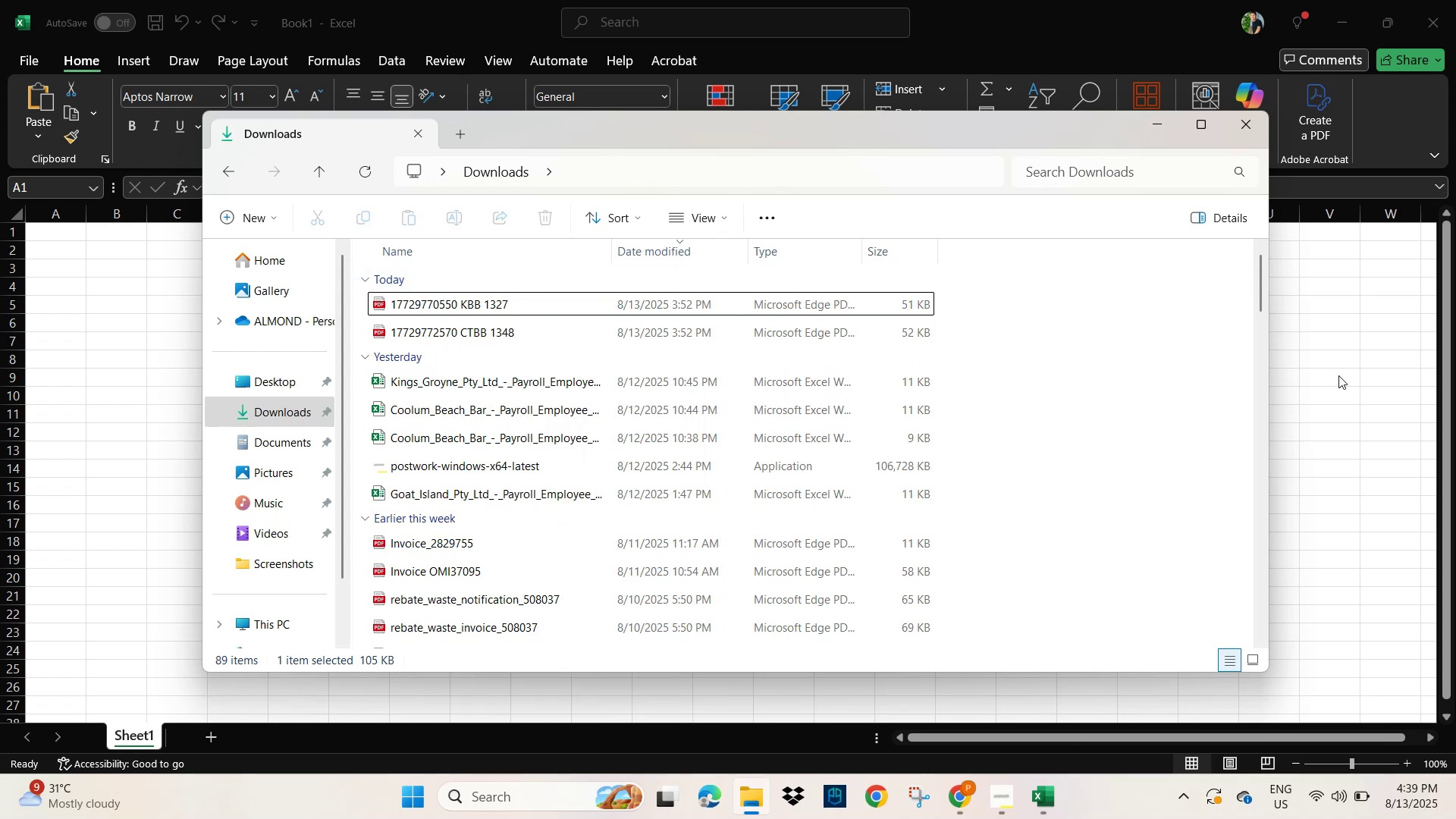 
key(Alt+AltLeft)
 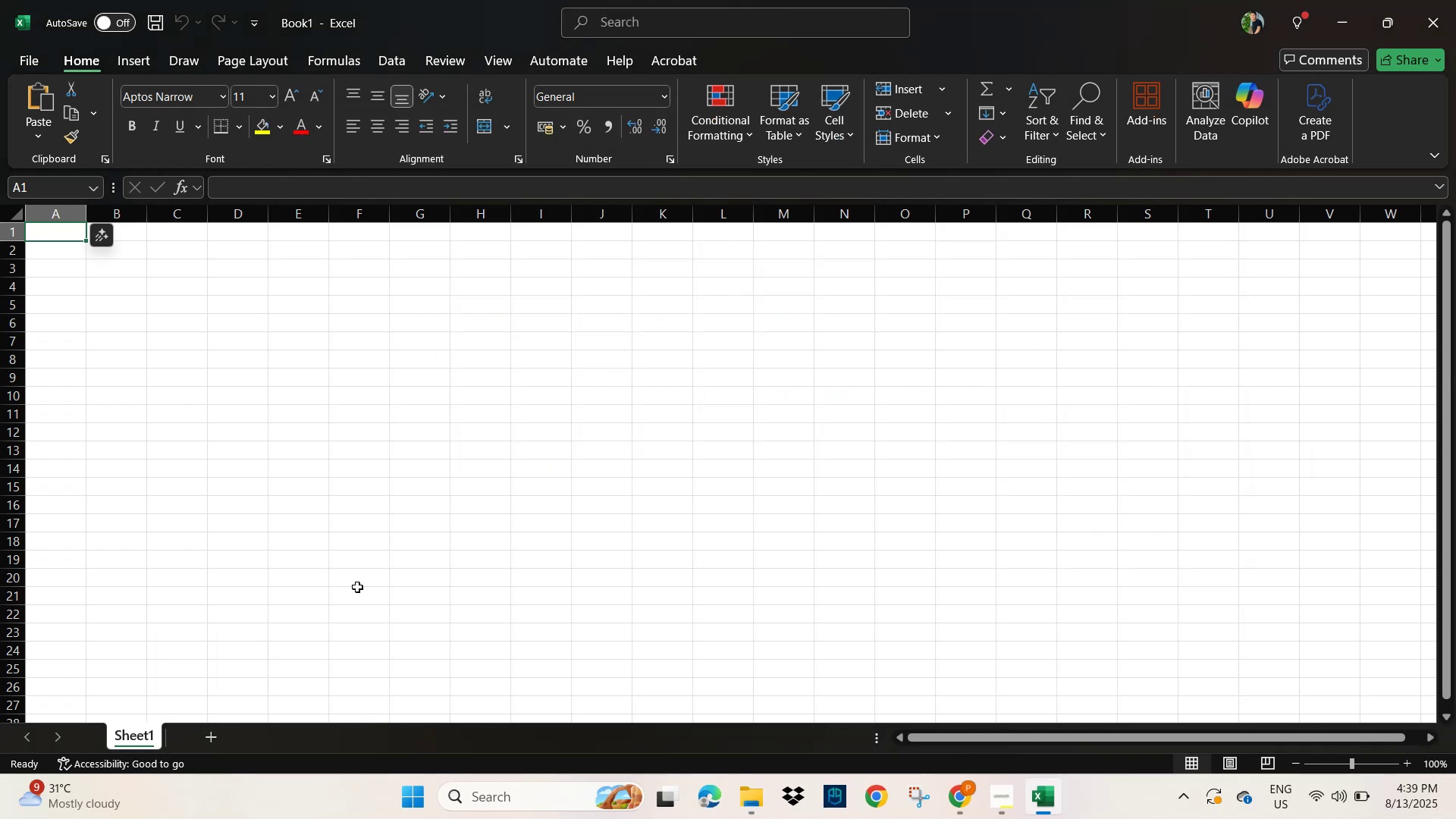 
key(Alt+AltLeft)
 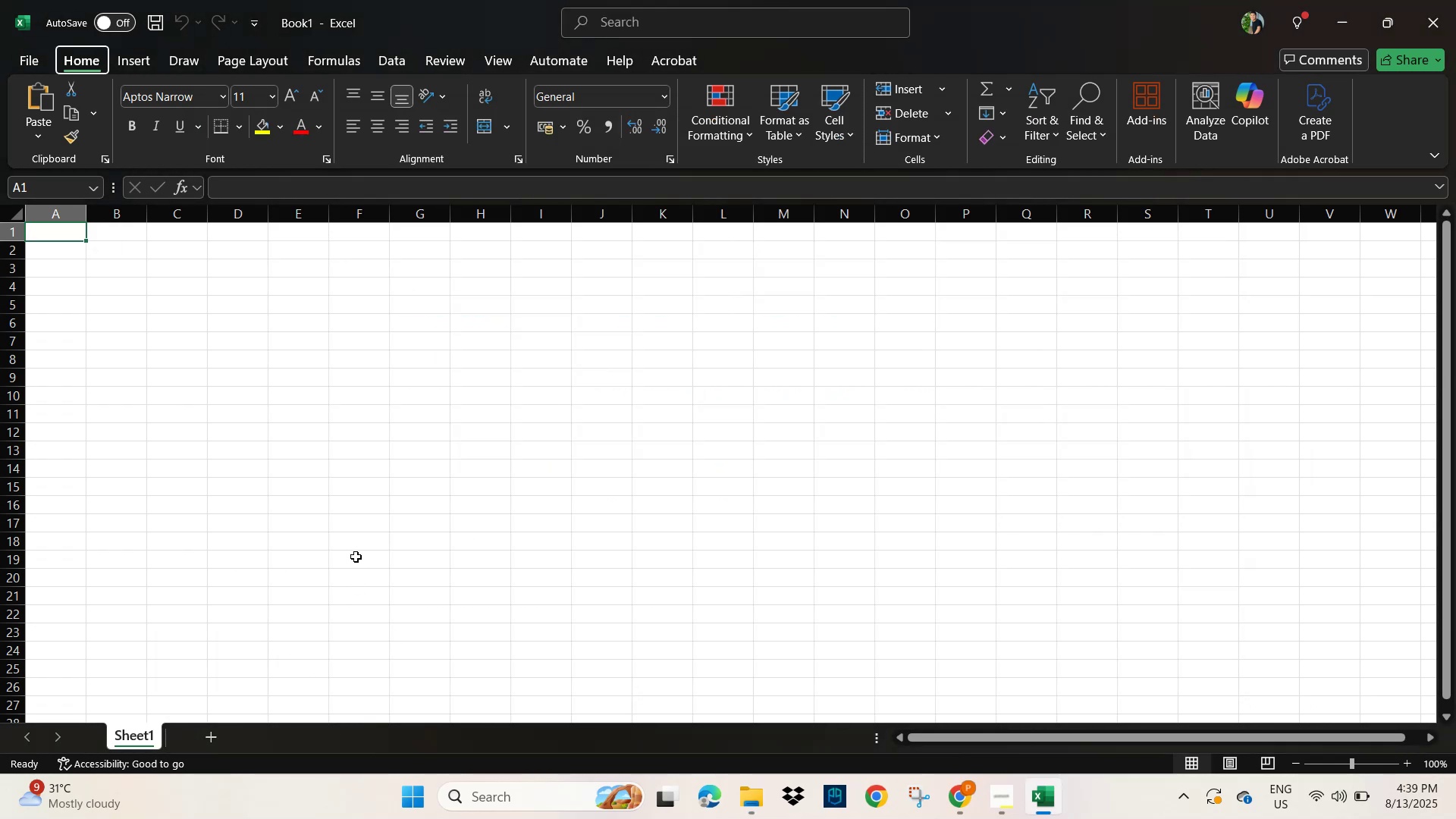 
key(Alt+Tab)
 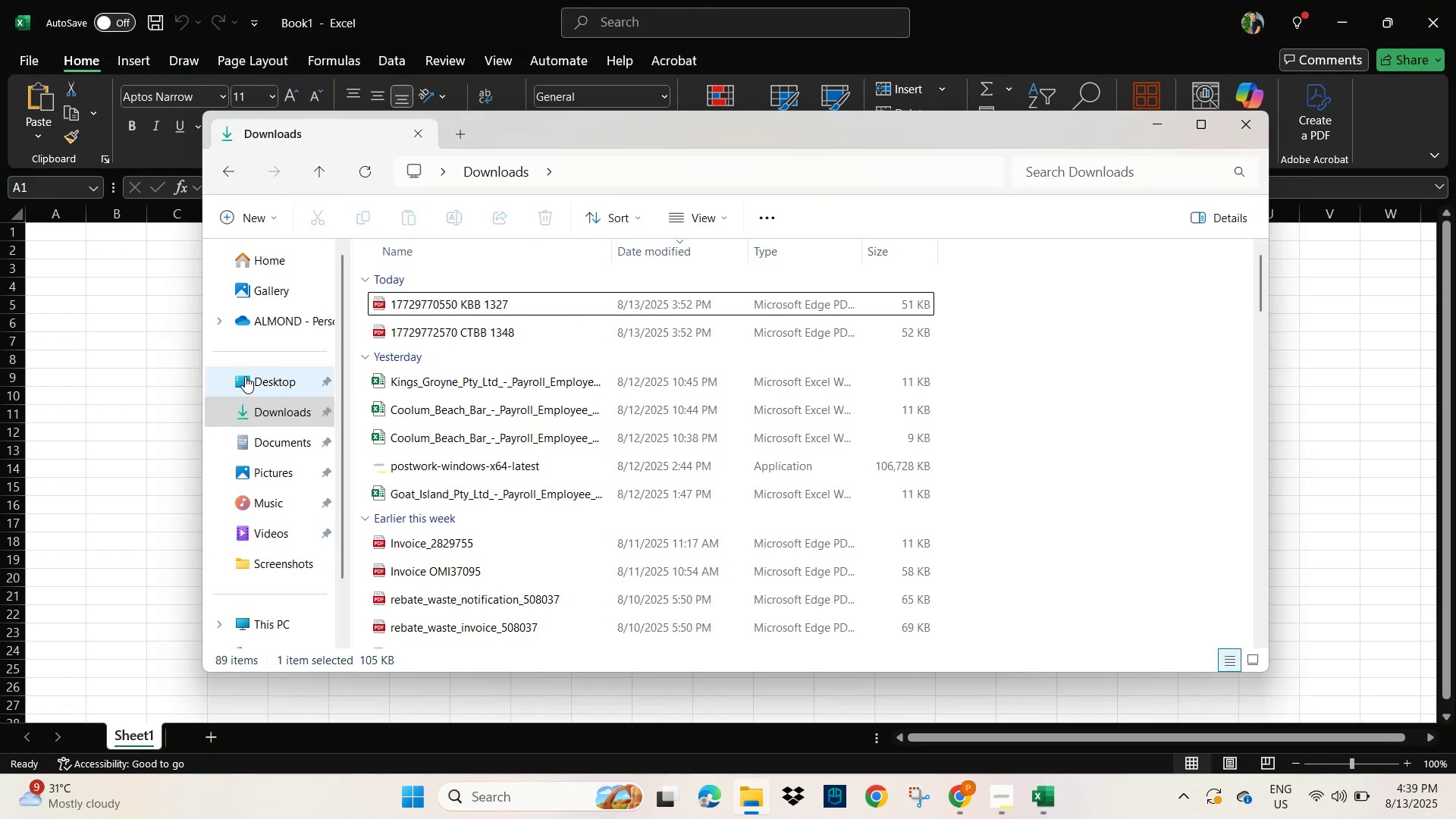 
key(Alt+AltLeft)
 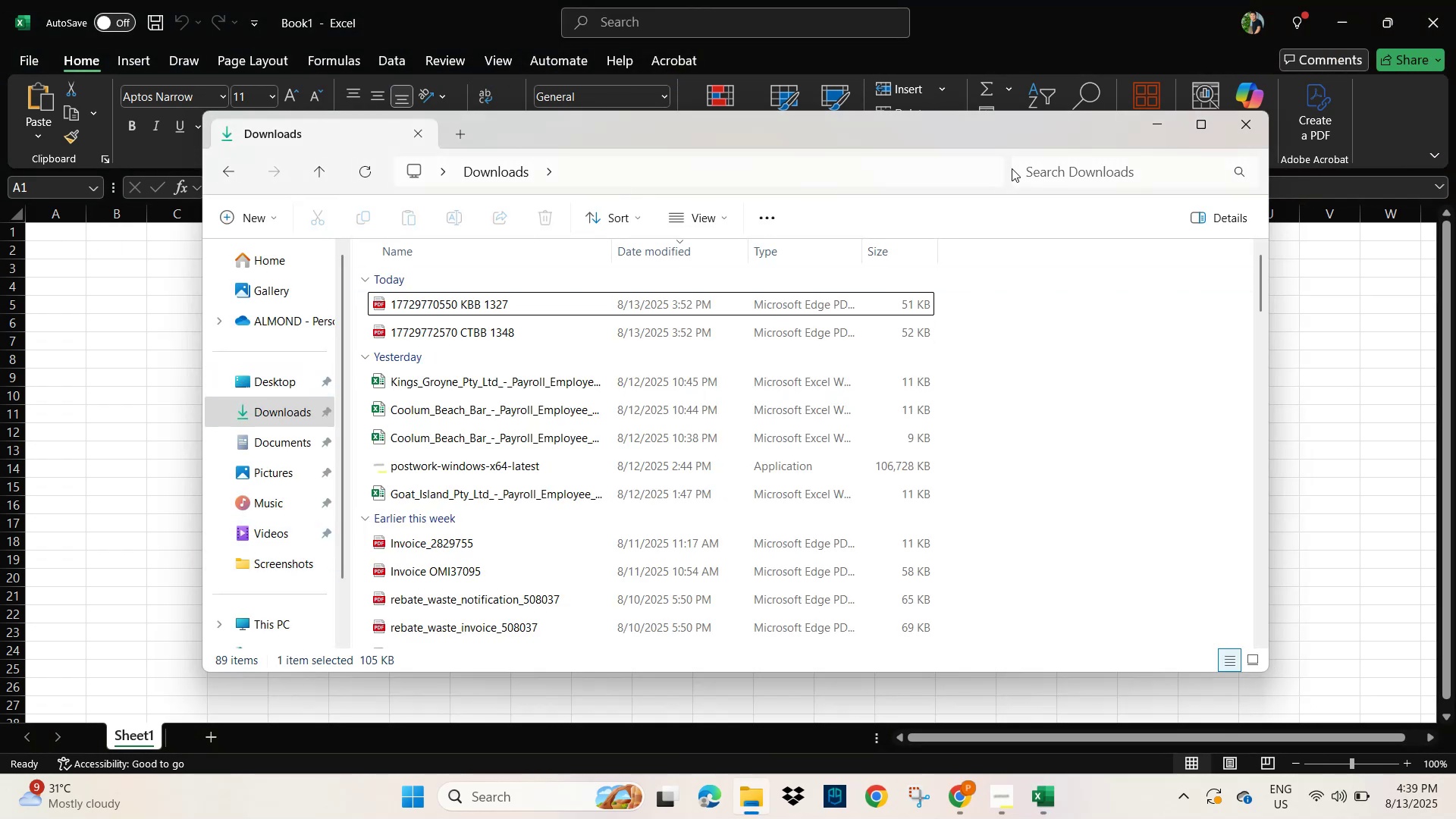 
key(Alt+Tab)
 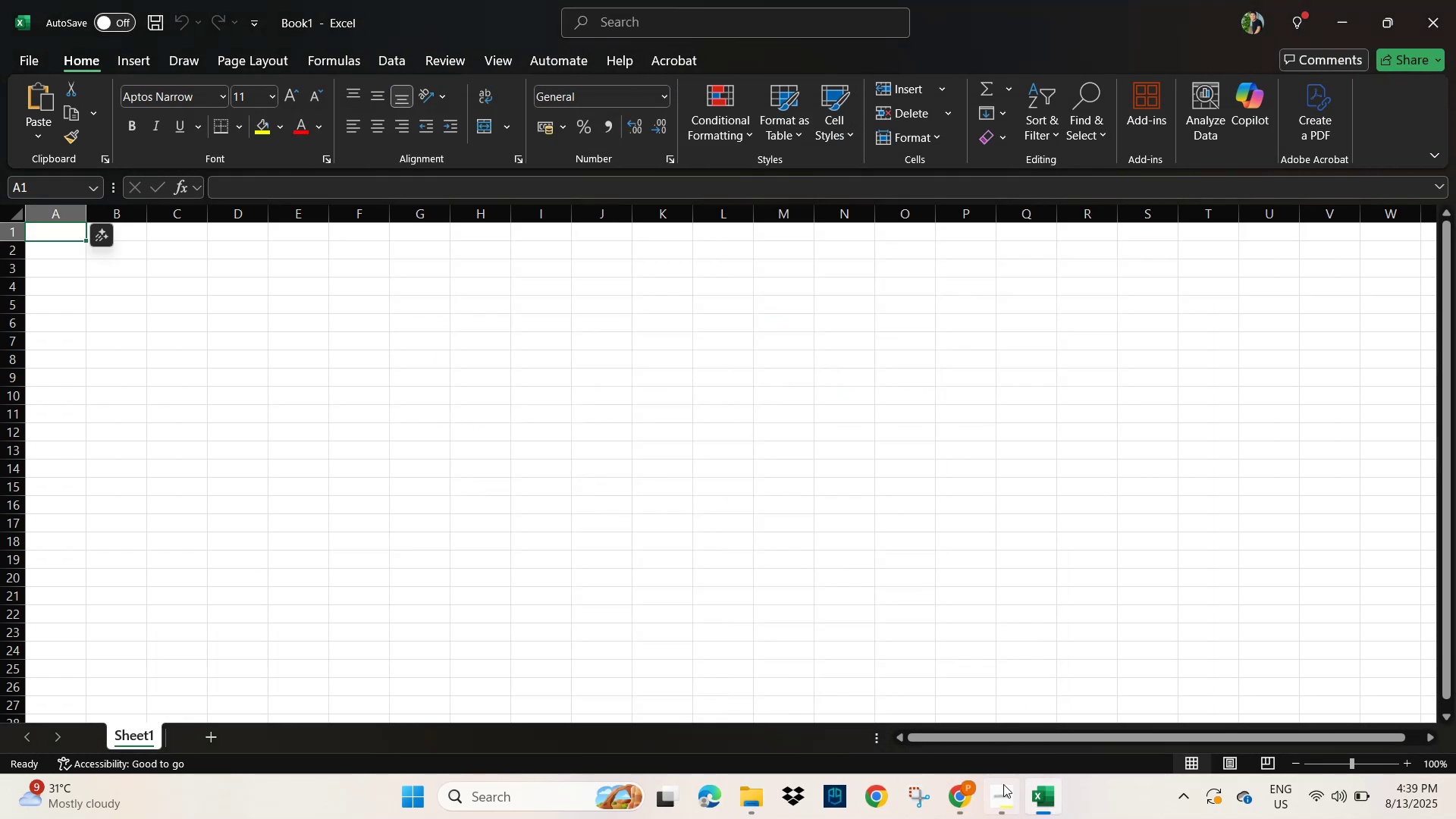 
left_click([956, 795])
 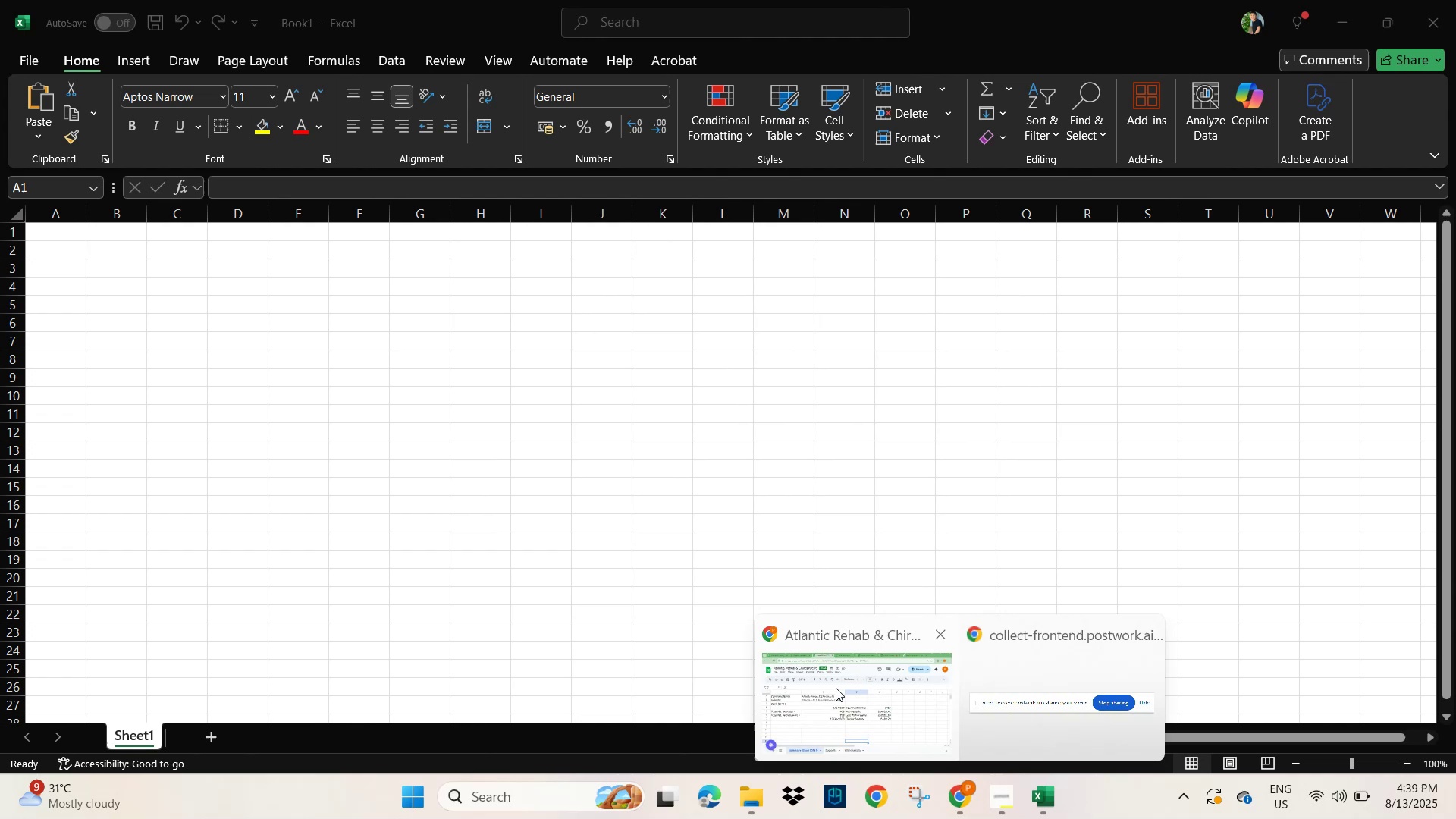 
left_click([836, 688])
 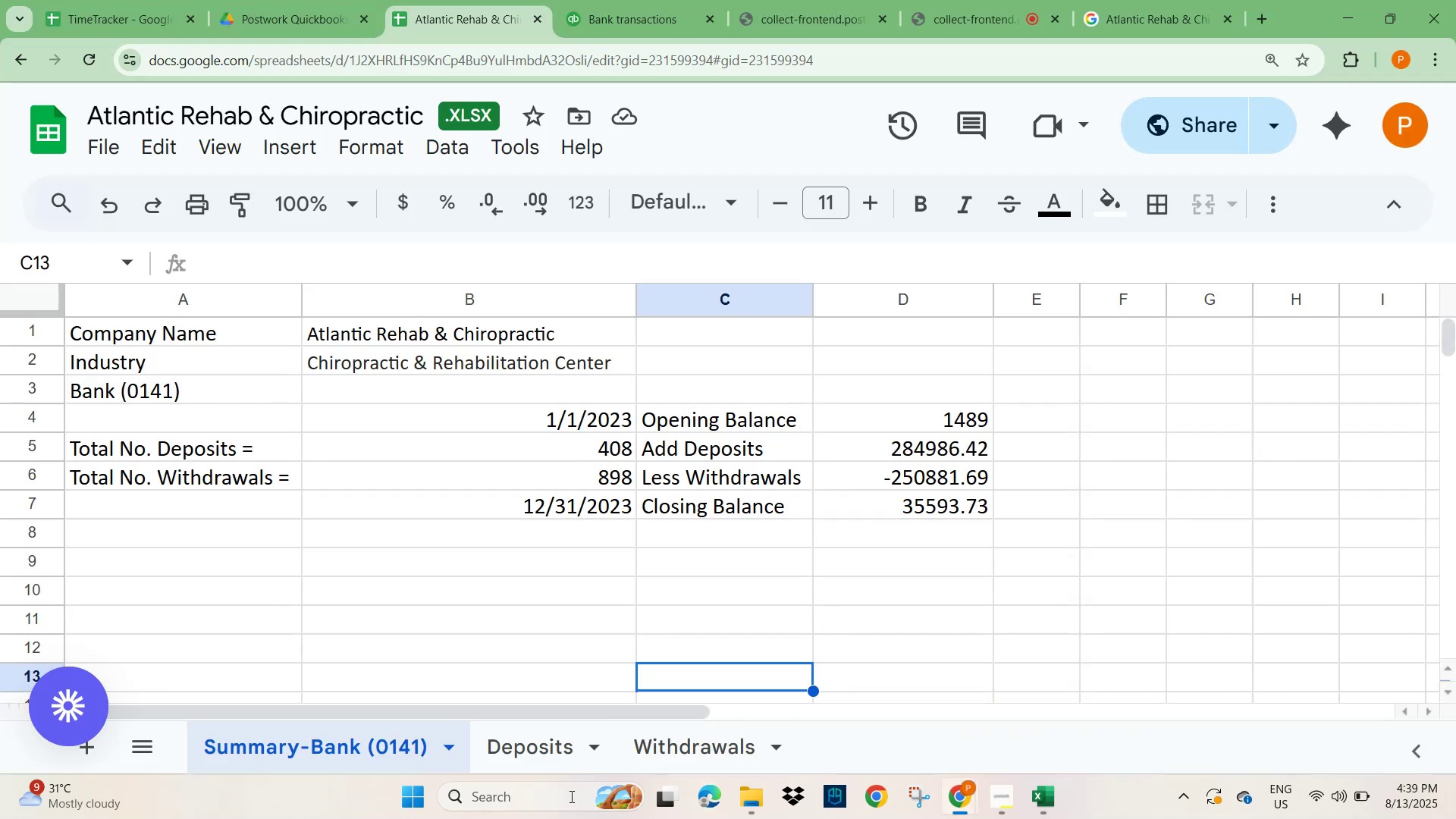 
left_click([535, 754])
 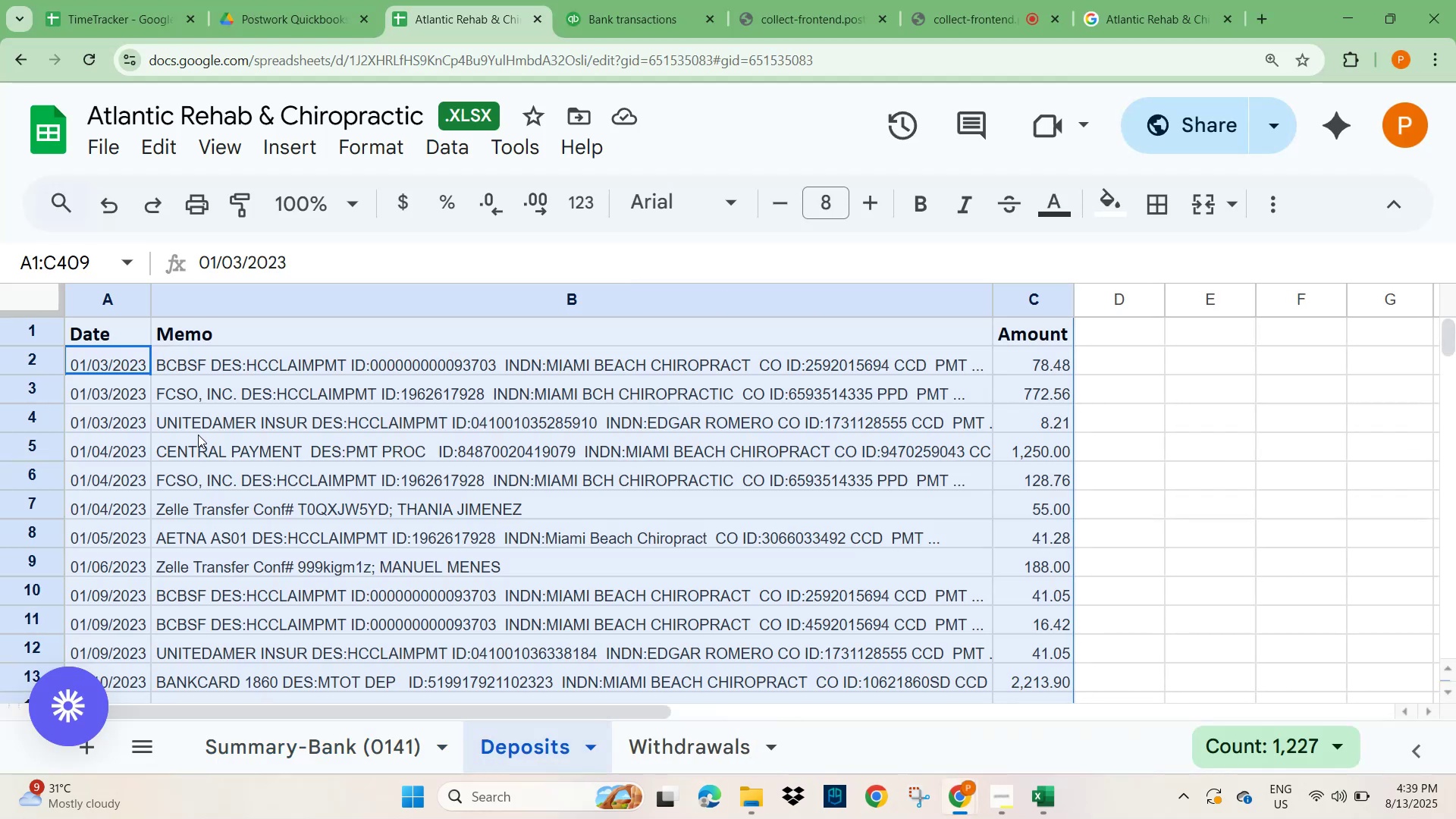 
key(Control+C)
 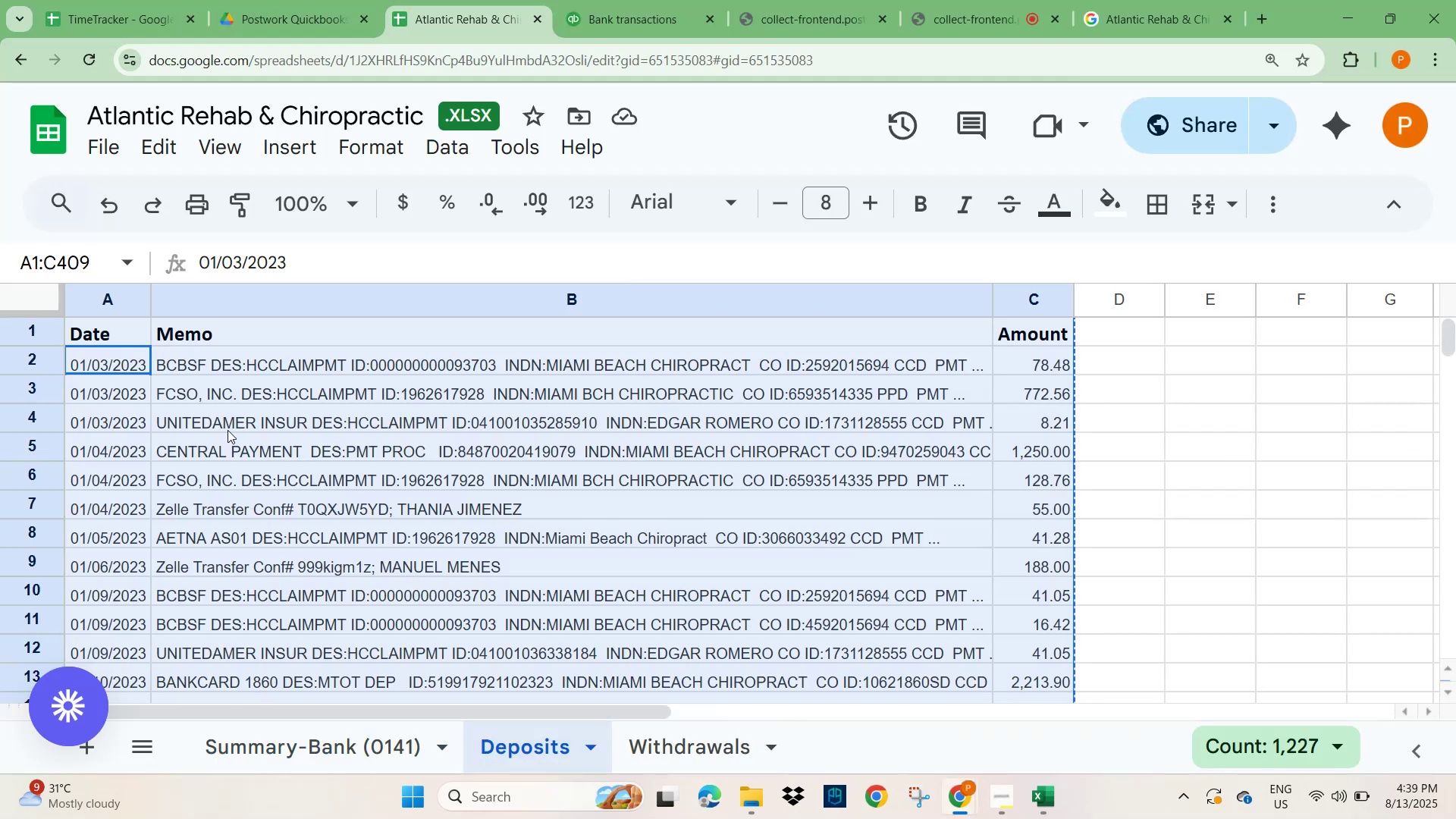 
key(Alt+AltLeft)
 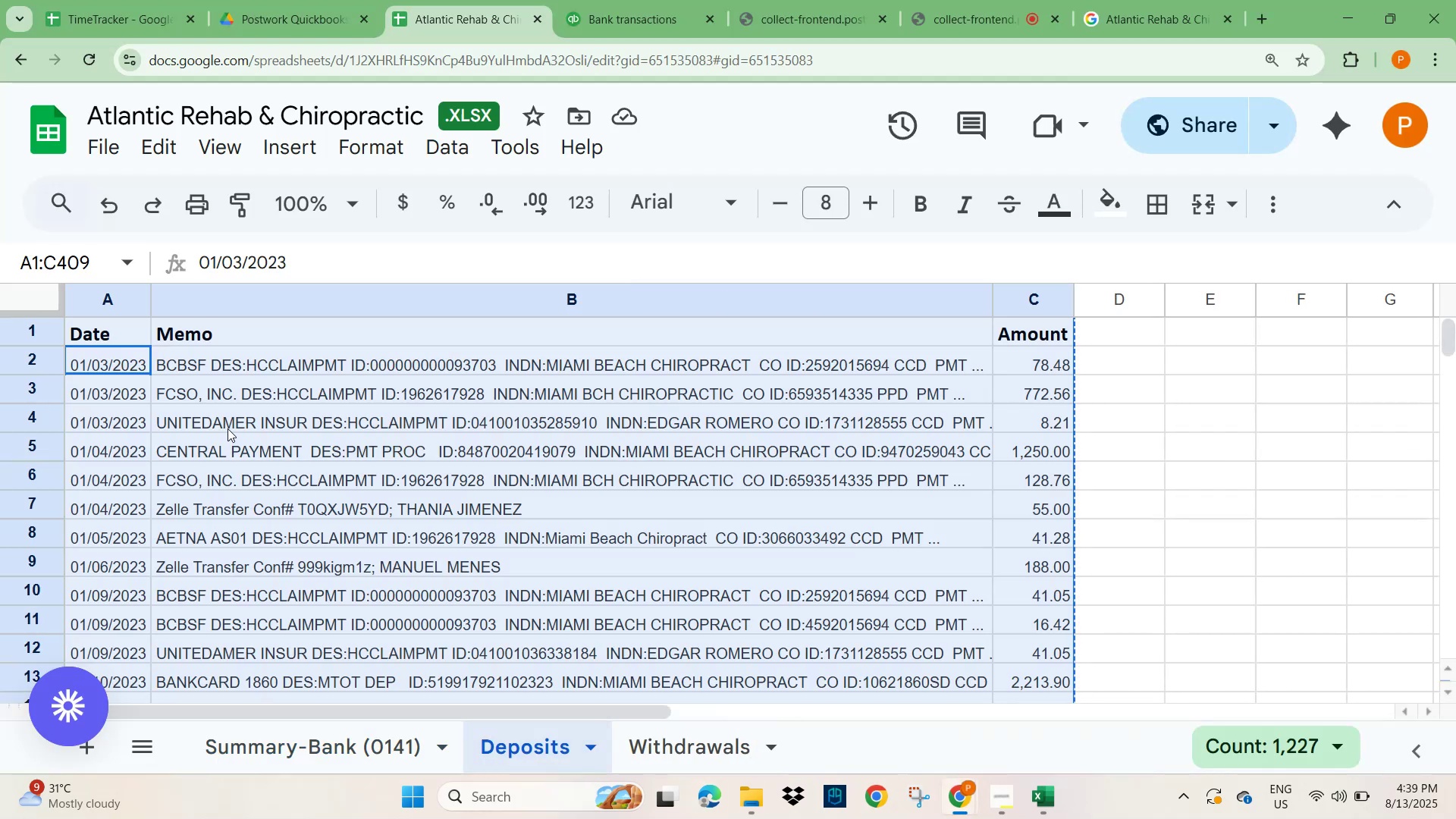 
key(Alt+Tab)
 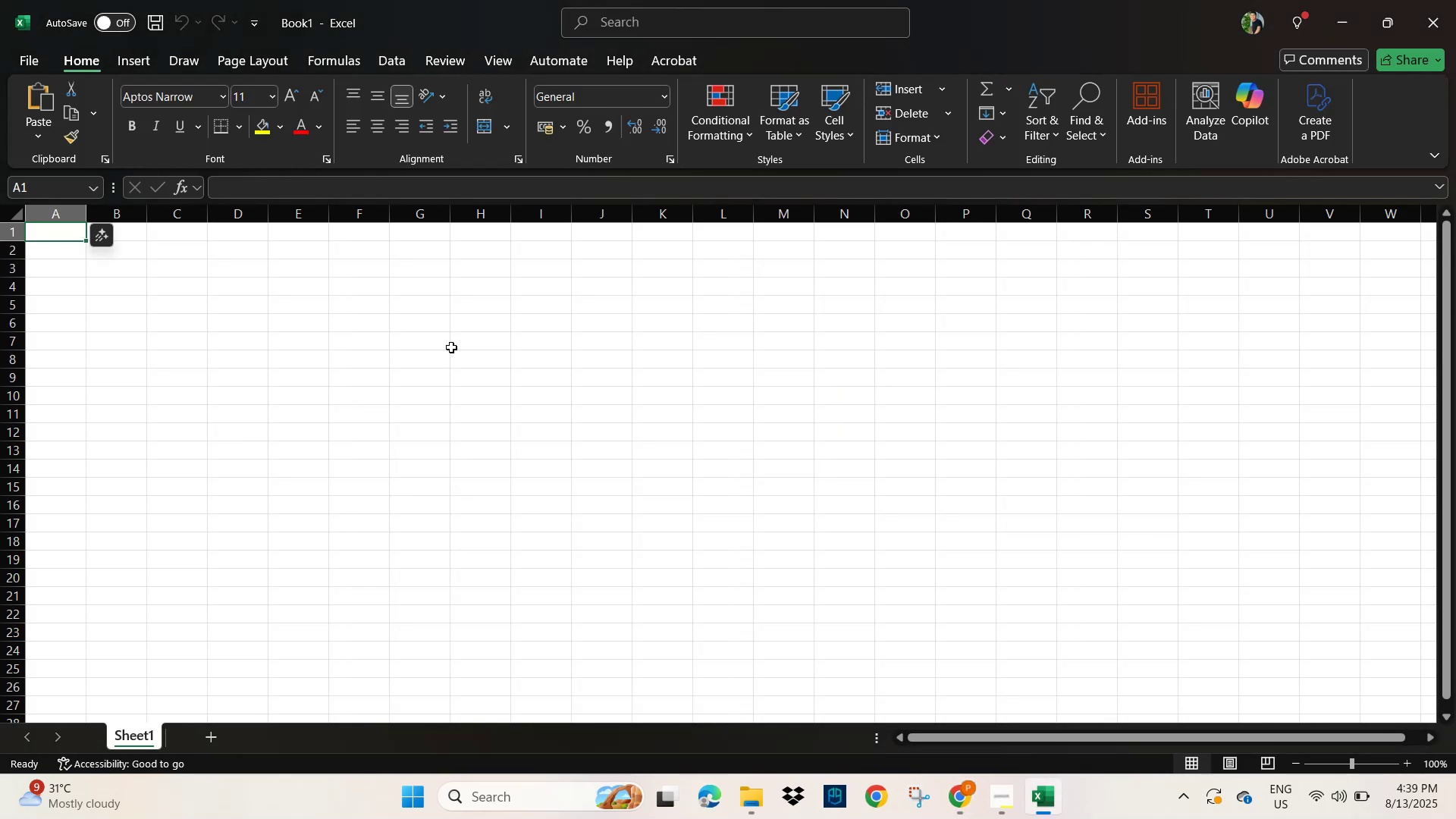 
key(Control+V)
 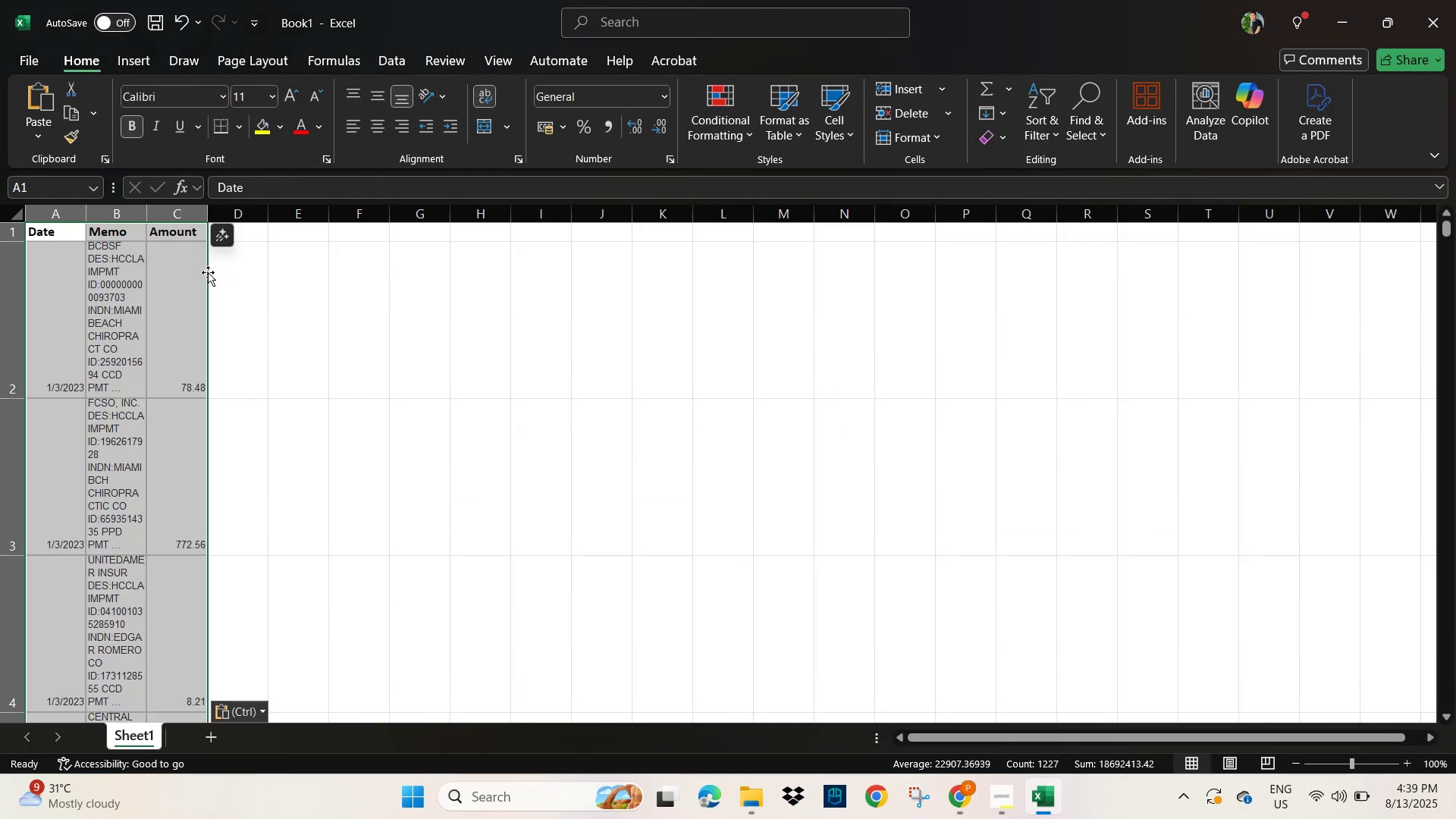 
key(Alt+AltLeft)
 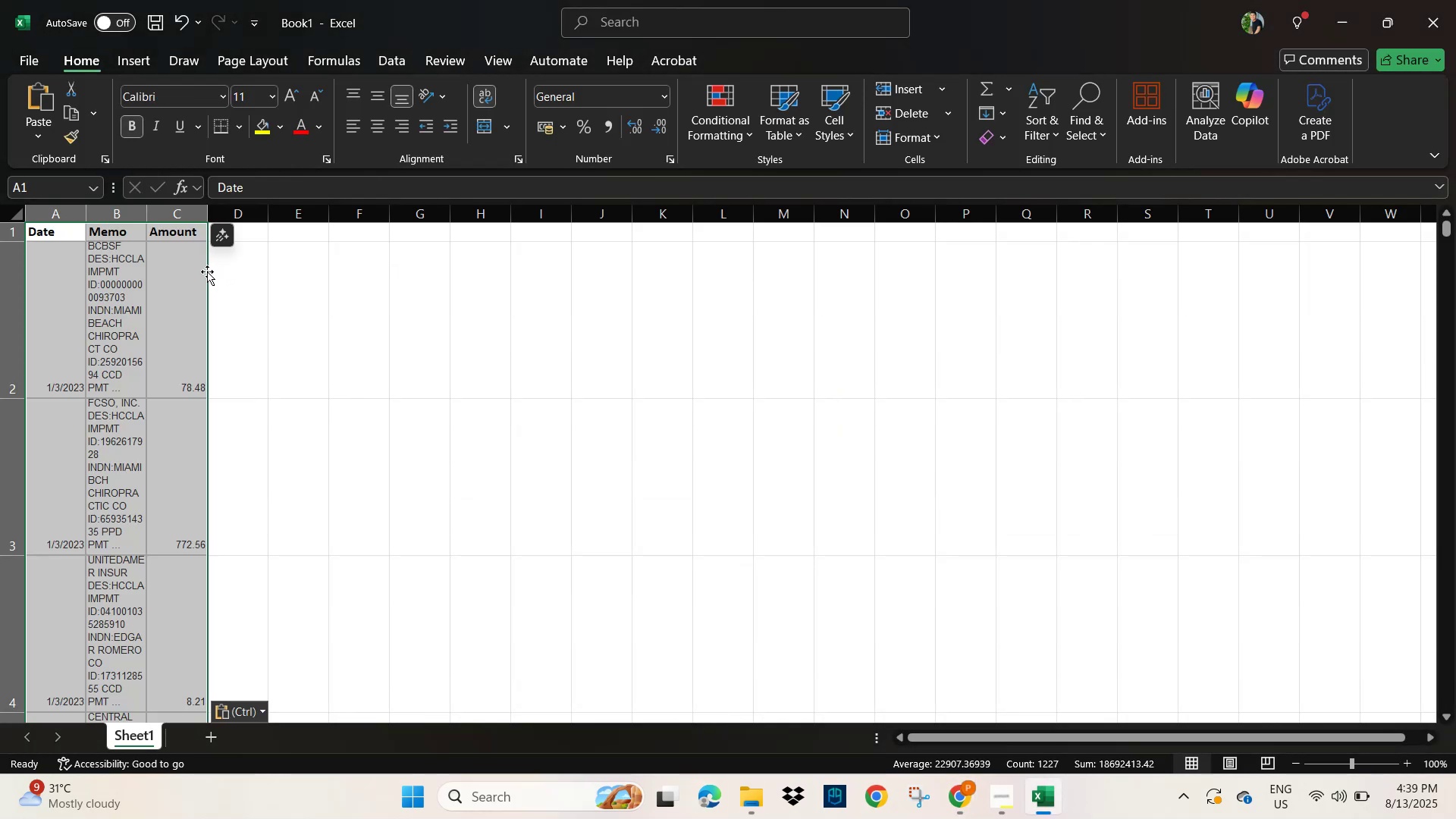 
key(Alt+Tab)
 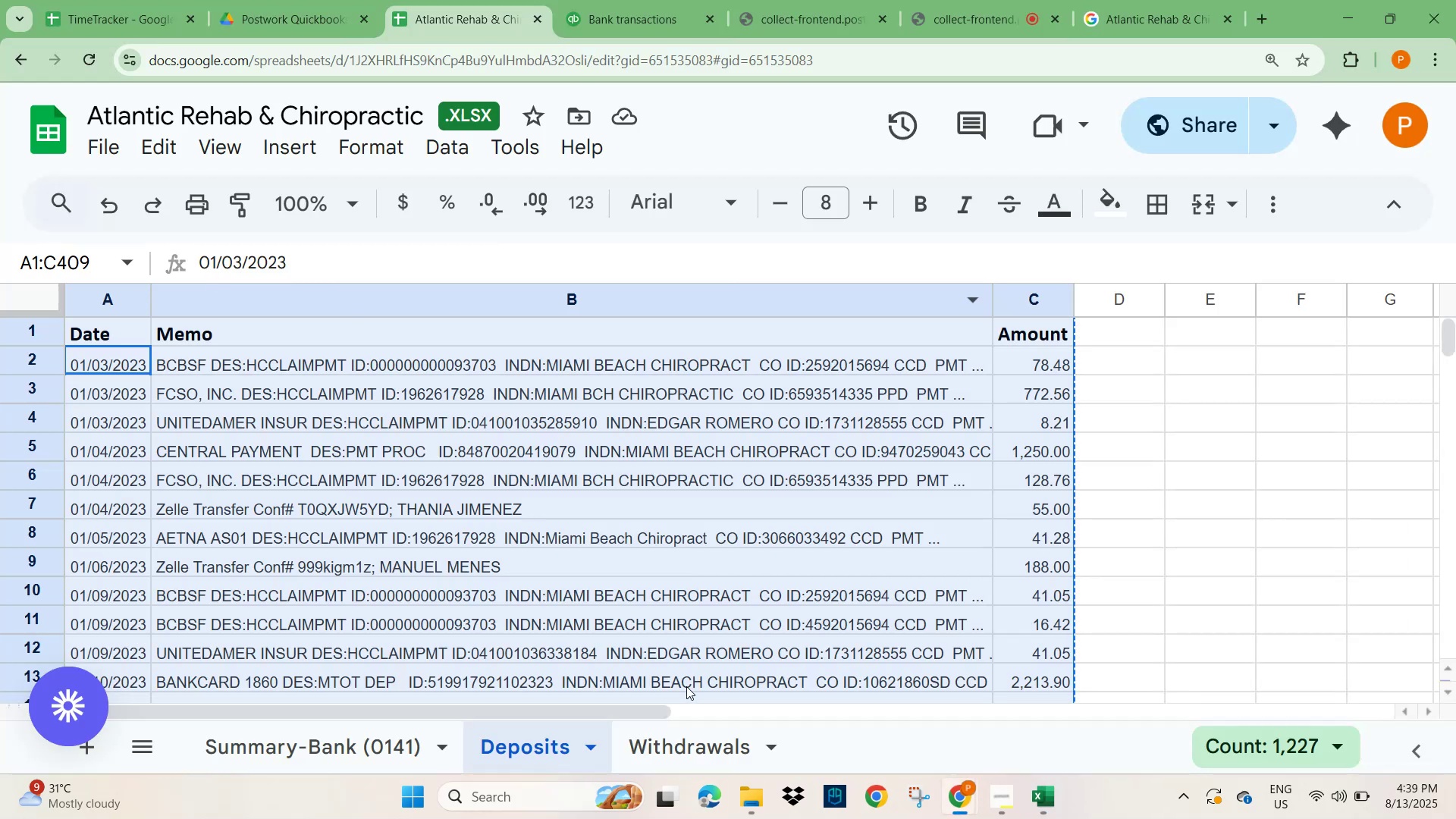 
left_click([679, 752])
 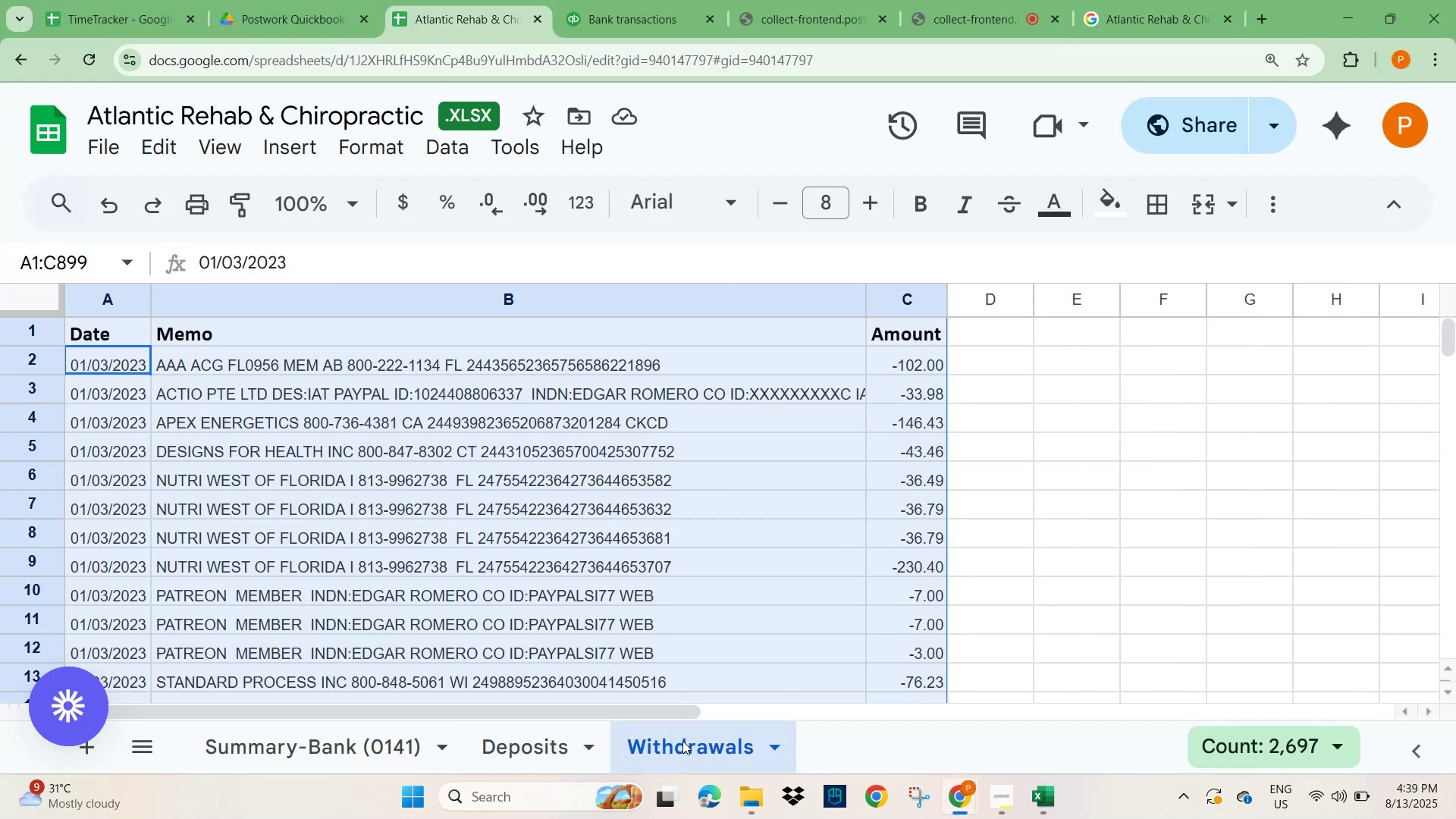 
key(Control+C)
 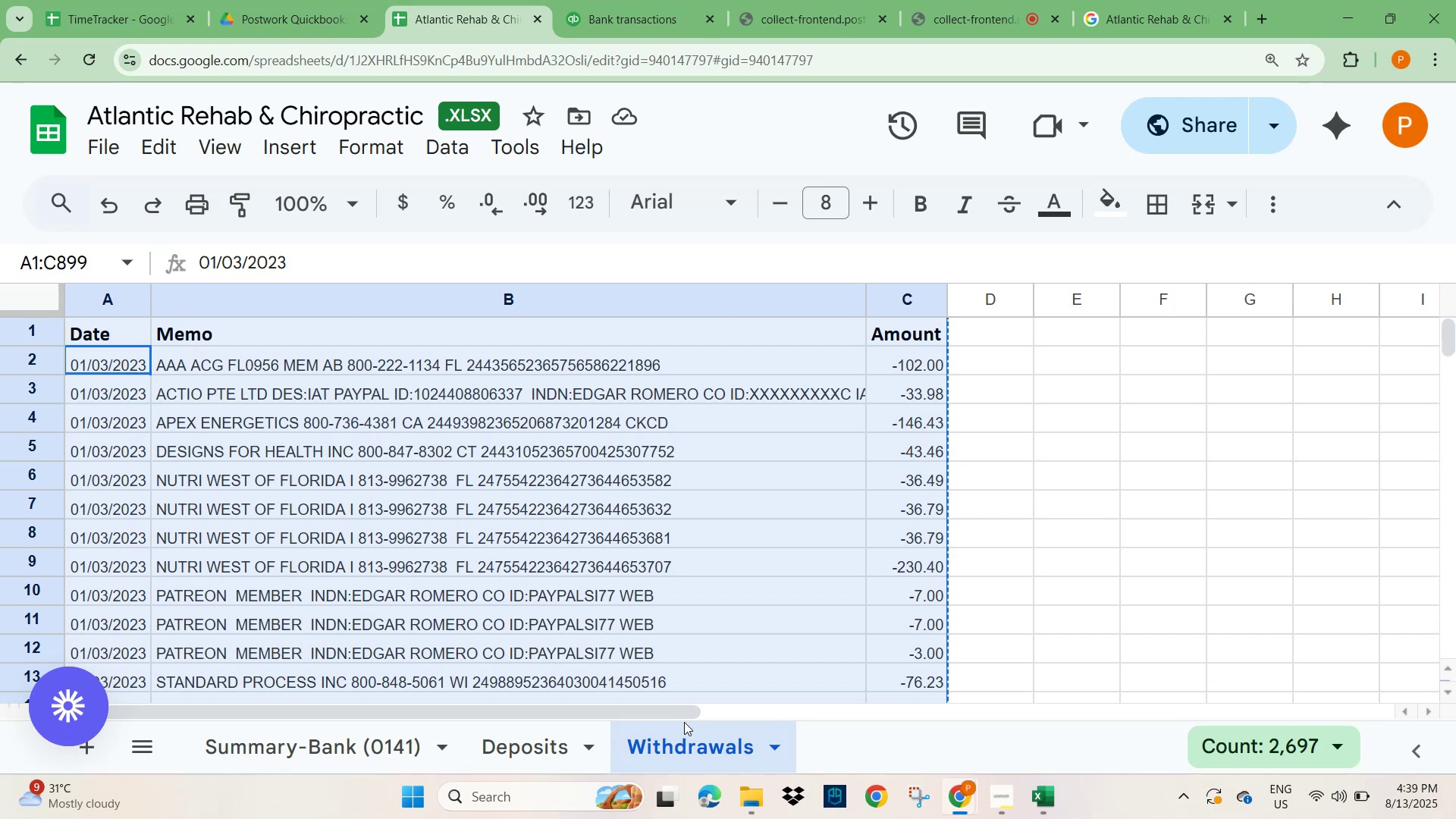 
key(Alt+AltLeft)
 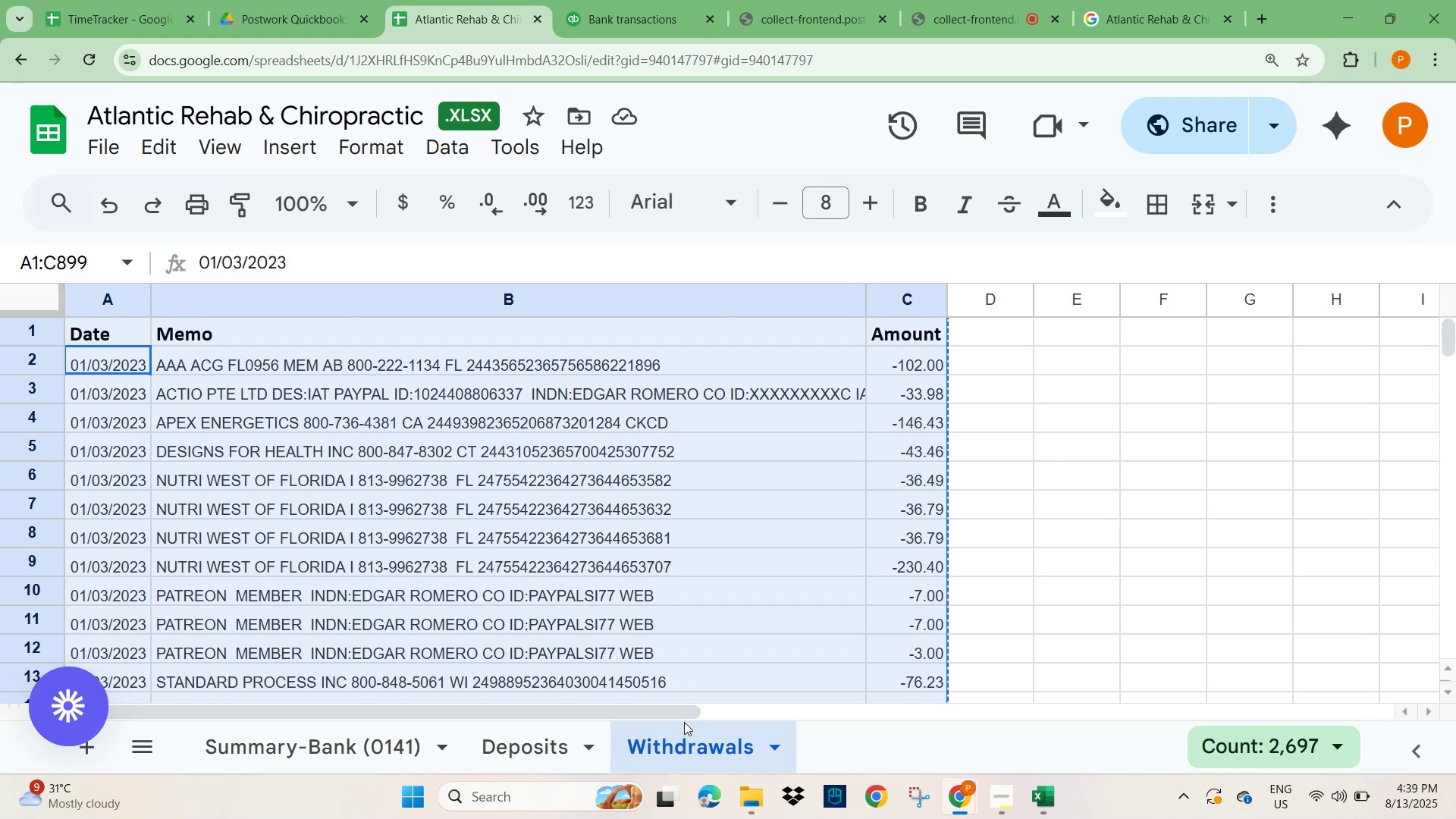 
key(Alt+Tab)
 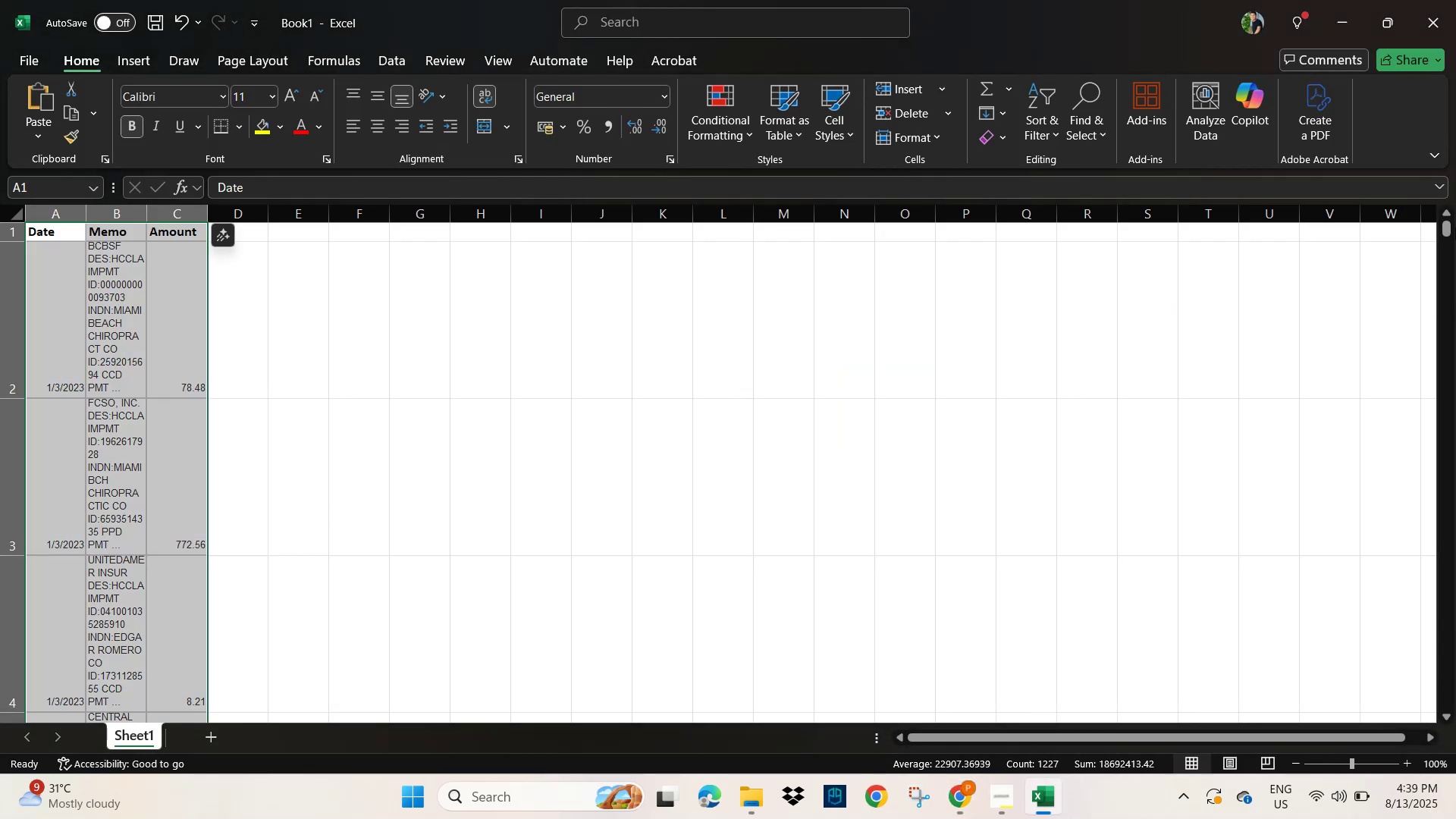 
left_click_drag(start_coordinate=[1447, 226], to_coordinate=[1451, 814])
 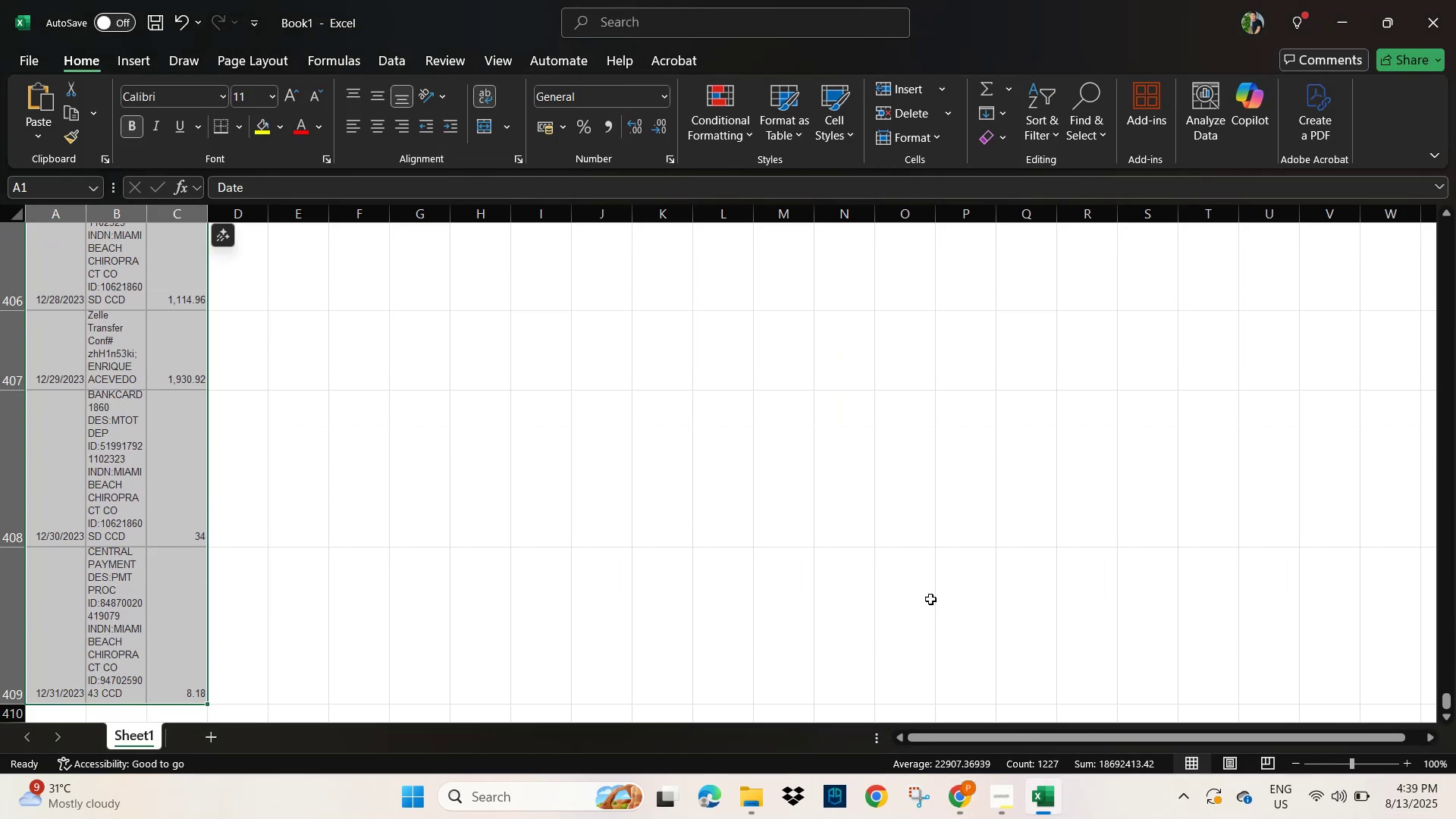 
scroll: coordinate [537, 539], scroll_direction: down, amount: 4.0
 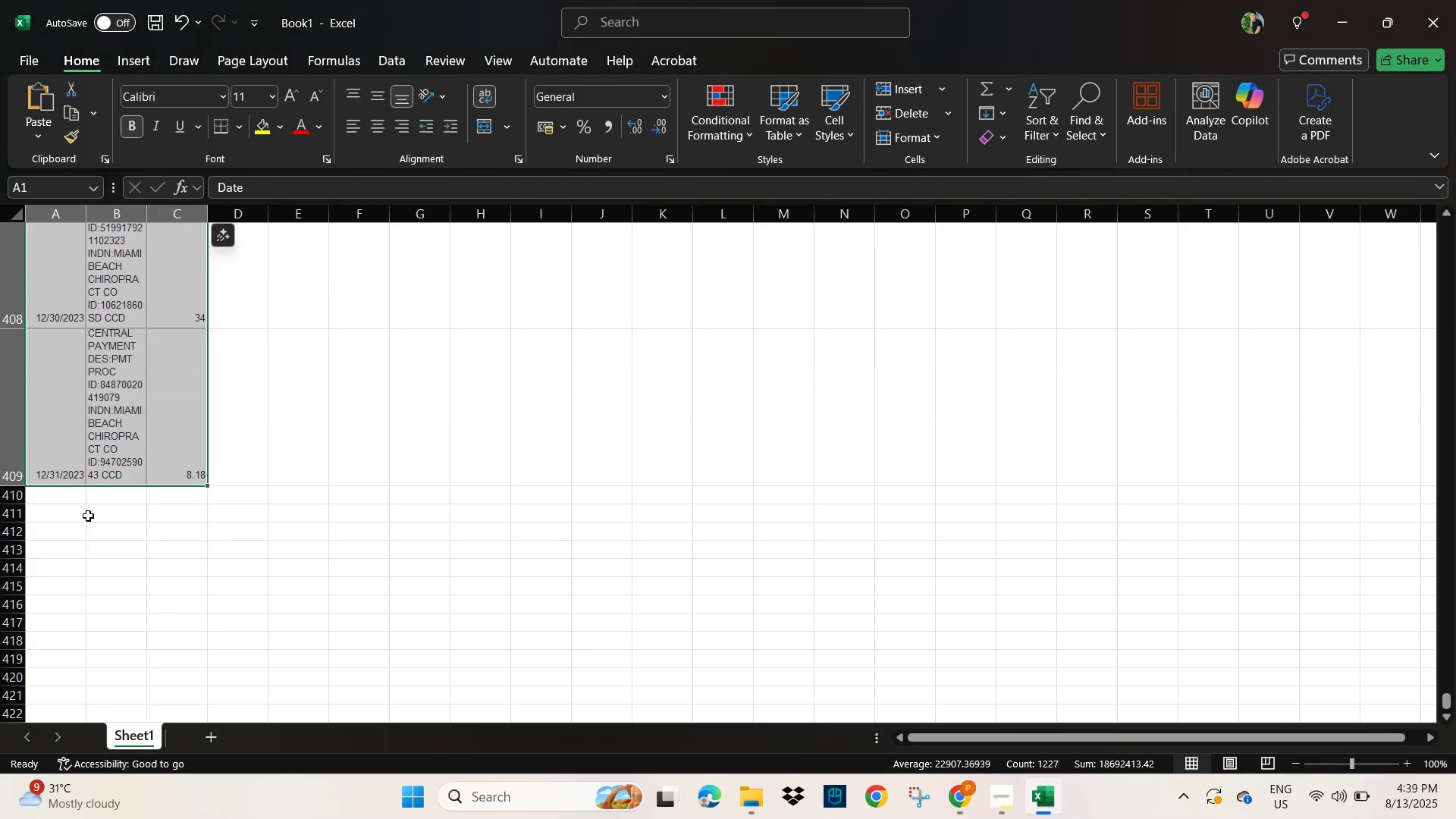 
left_click([58, 500])
 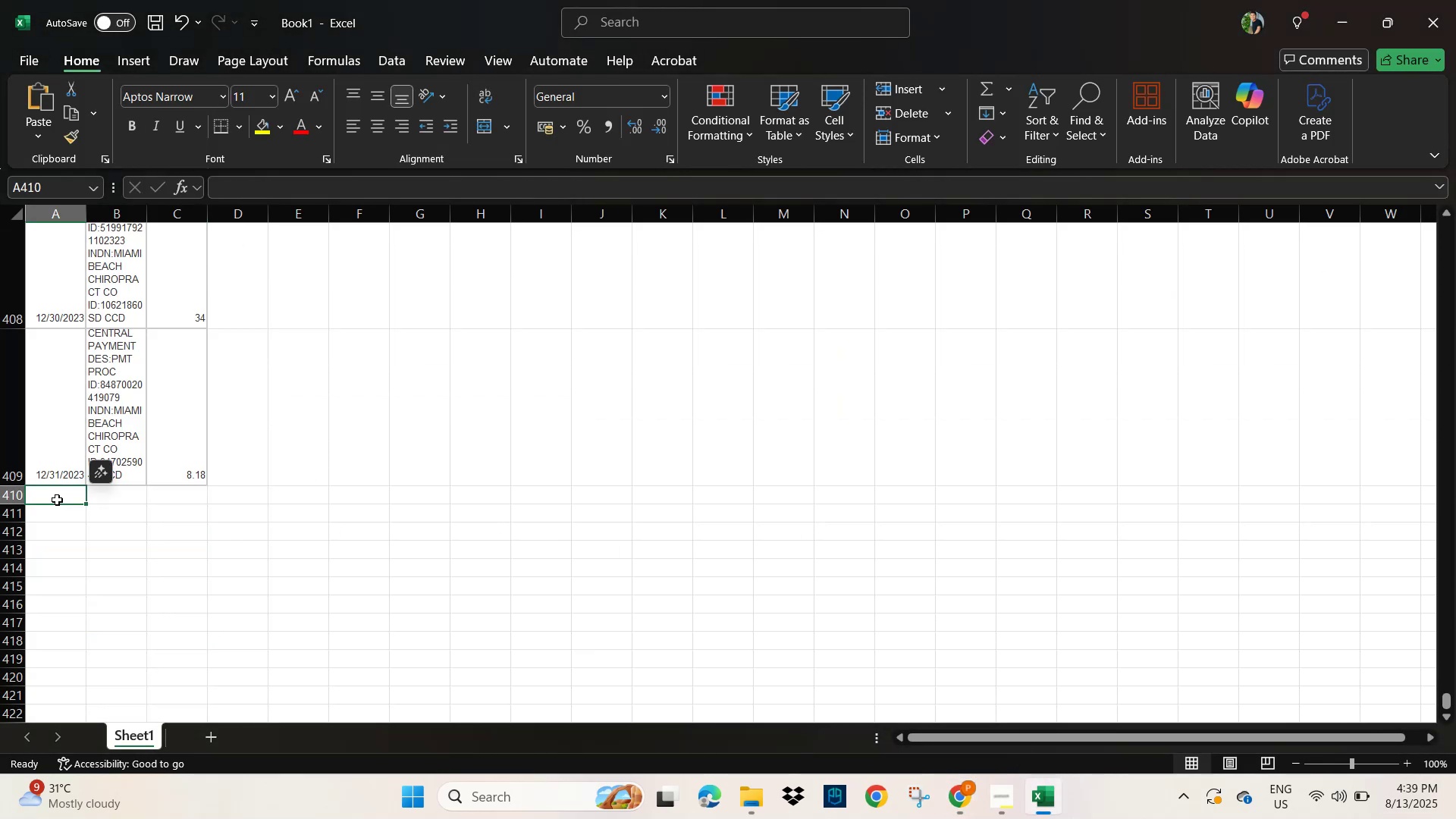 
key(Control+V)
 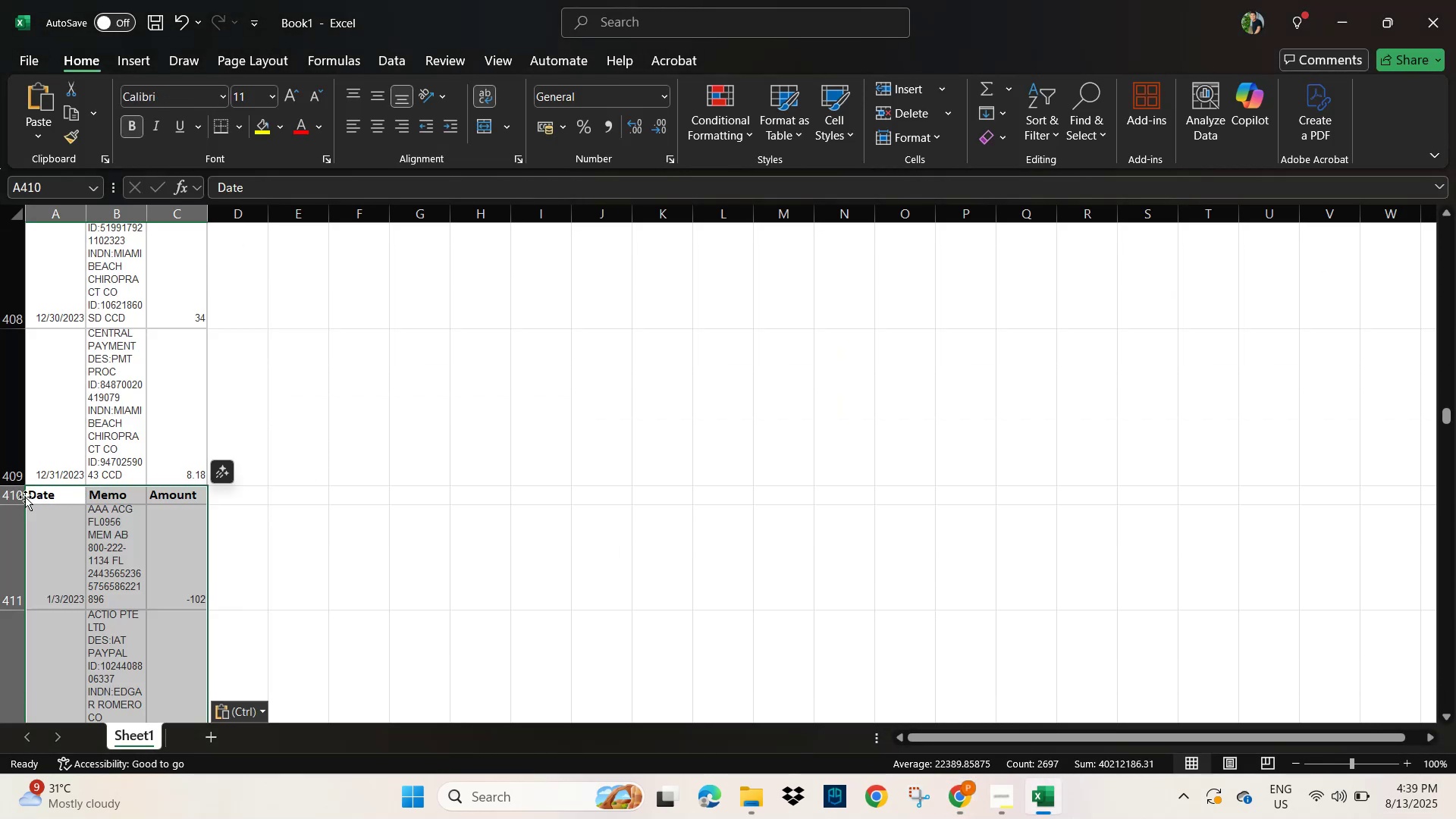 
left_click([2, 494])
 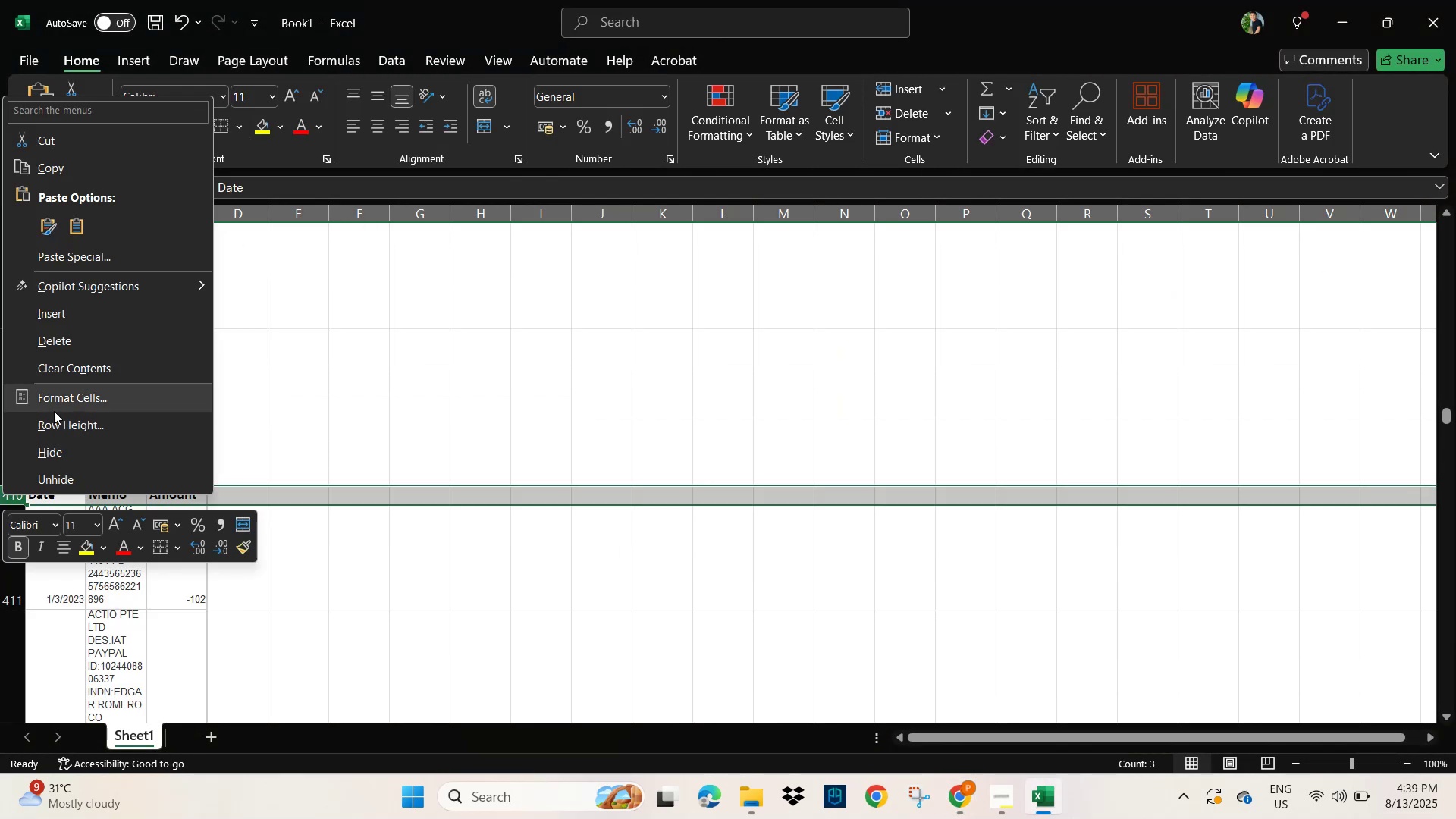 
left_click([58, 340])
 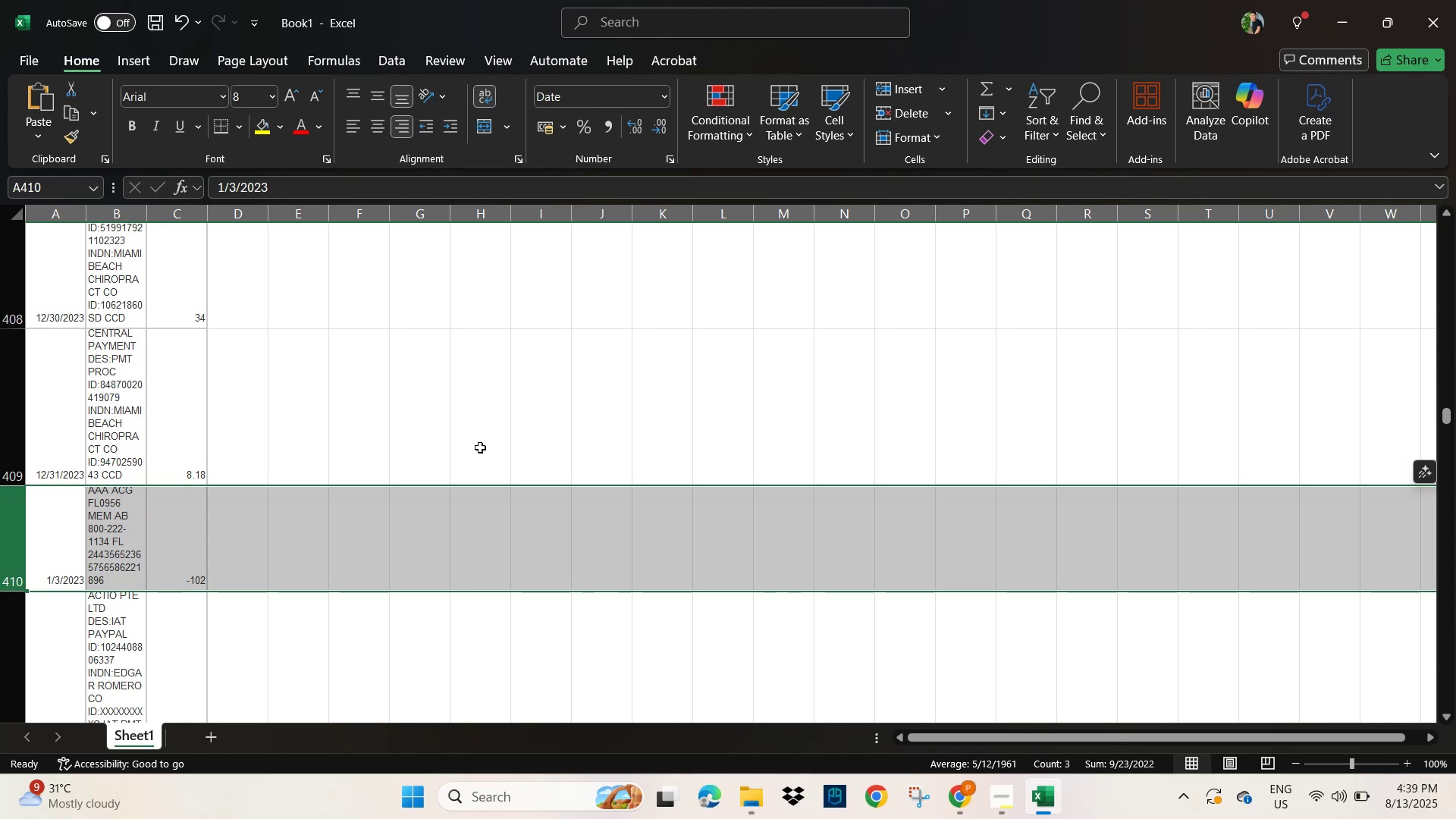 
wait(5.51)
 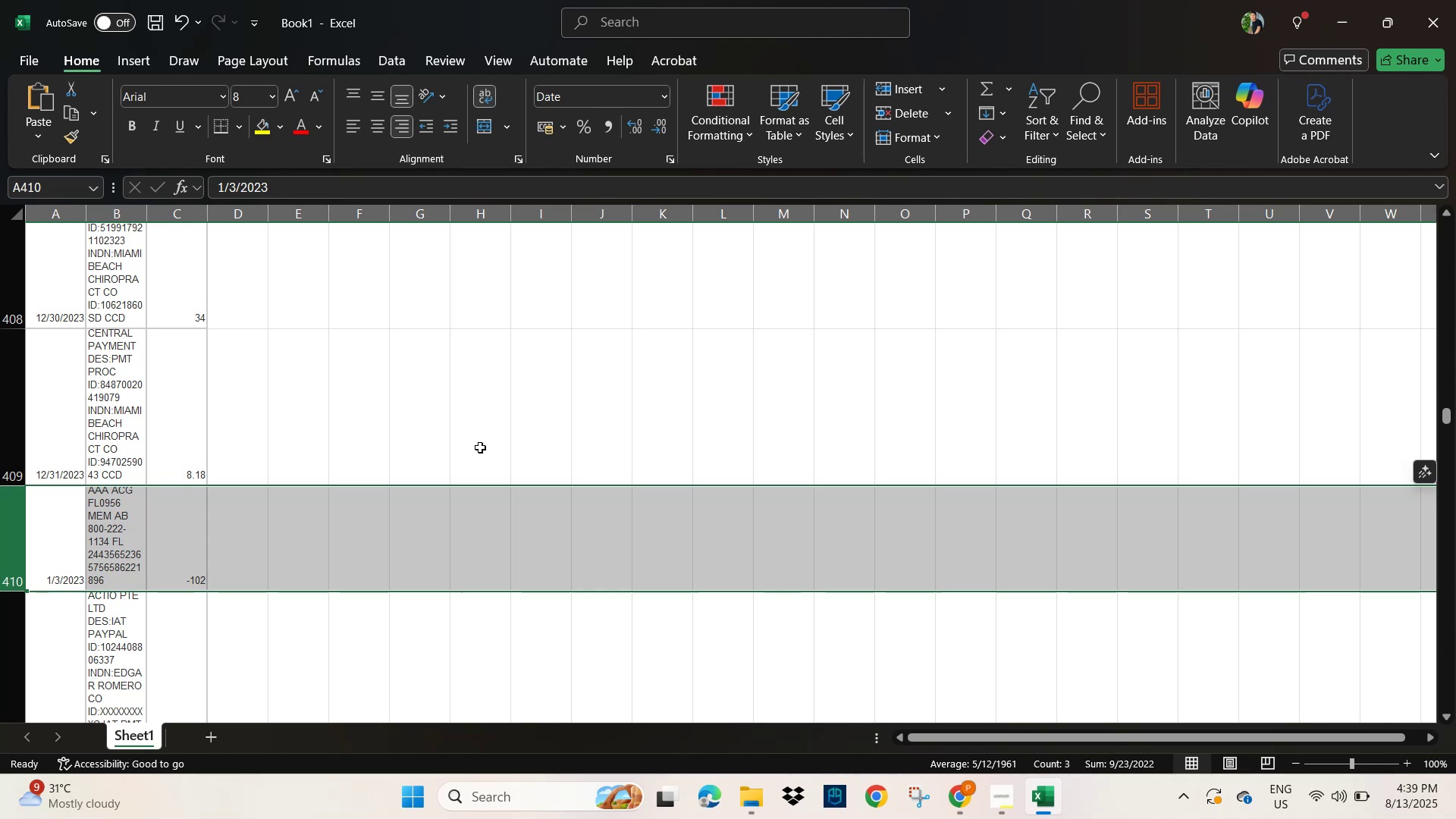 
left_click([499, 446])
 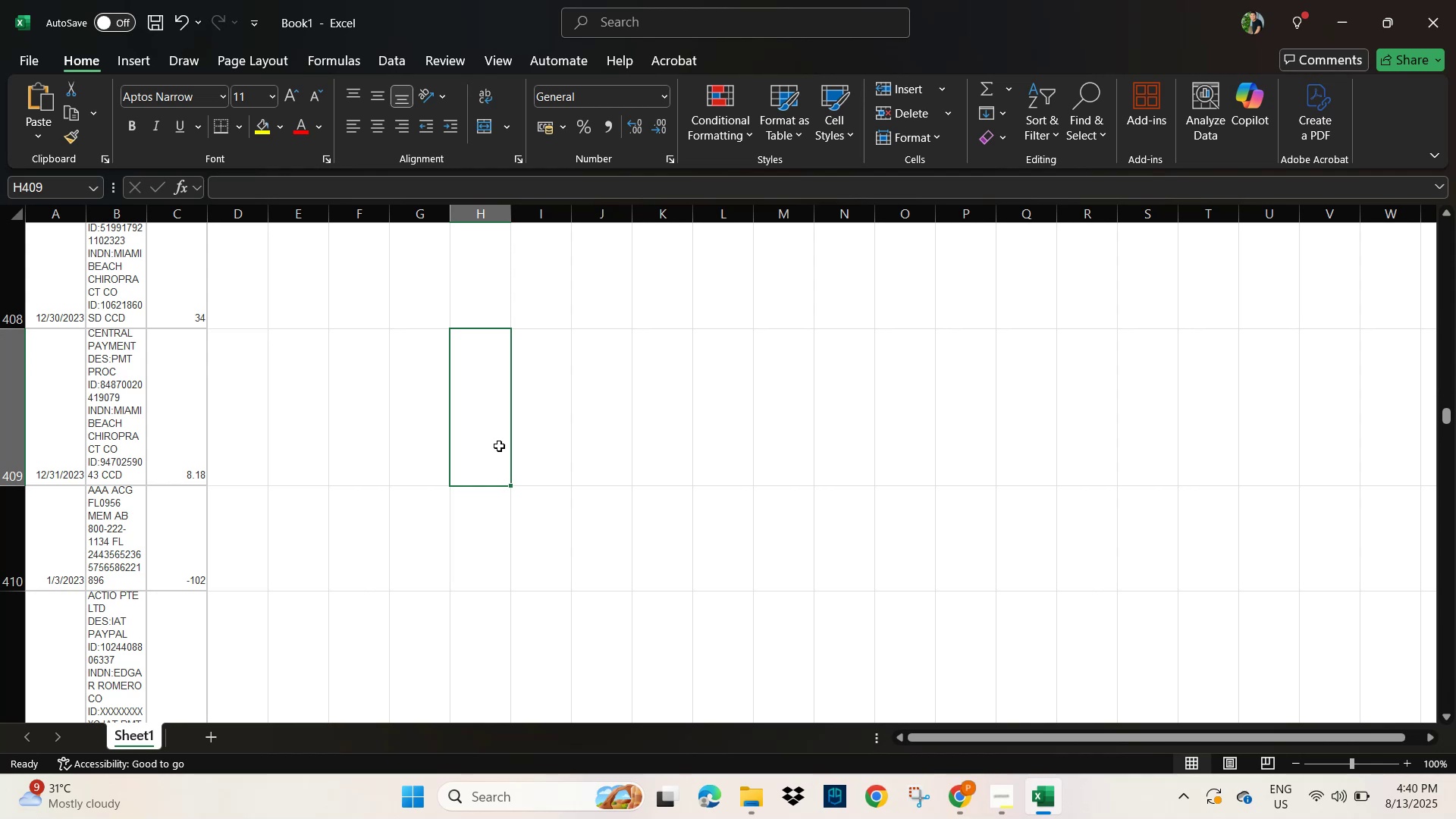 
wait(50.26)
 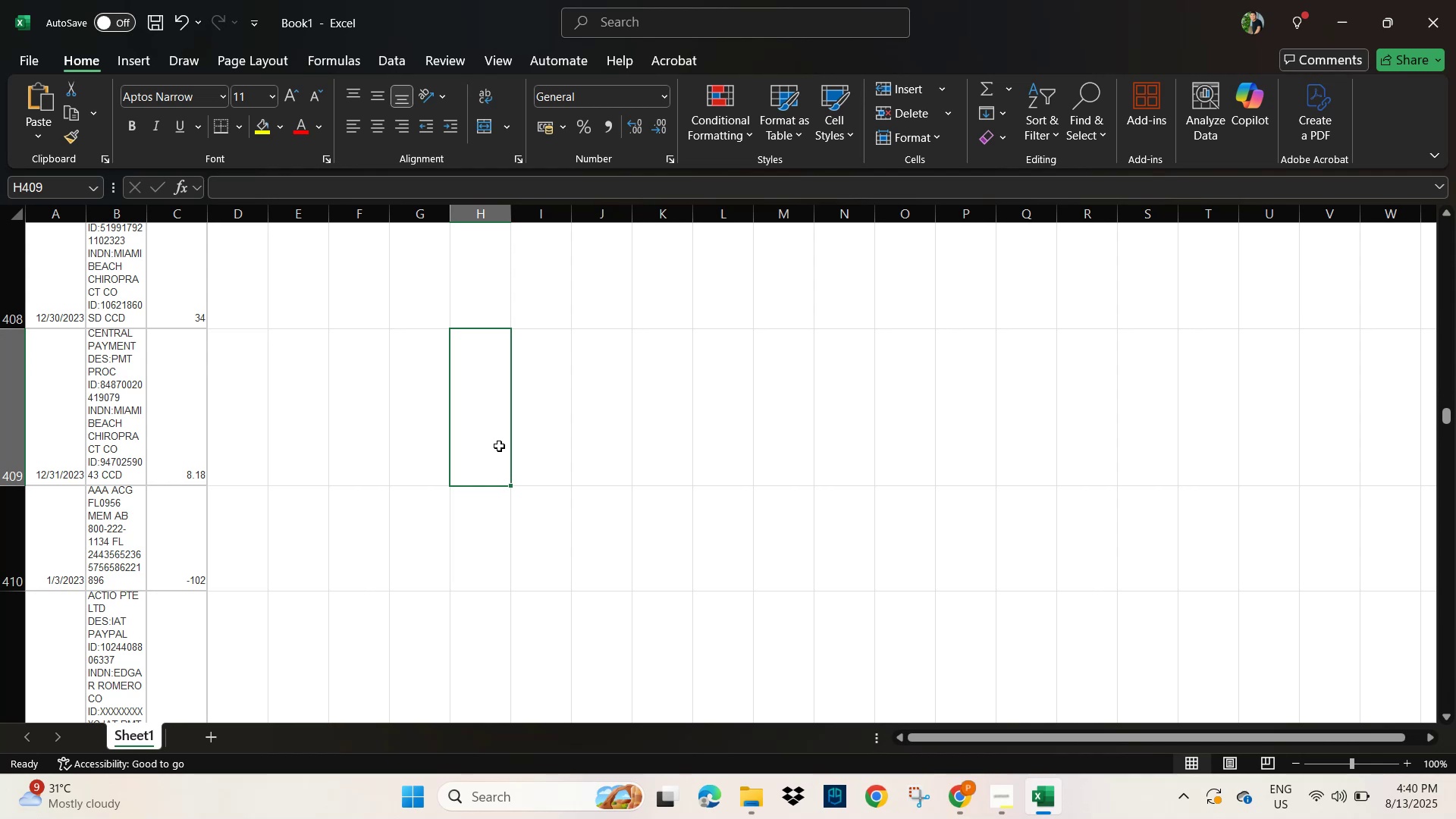 
left_click_drag(start_coordinate=[1448, 417], to_coordinate=[1448, 429])
 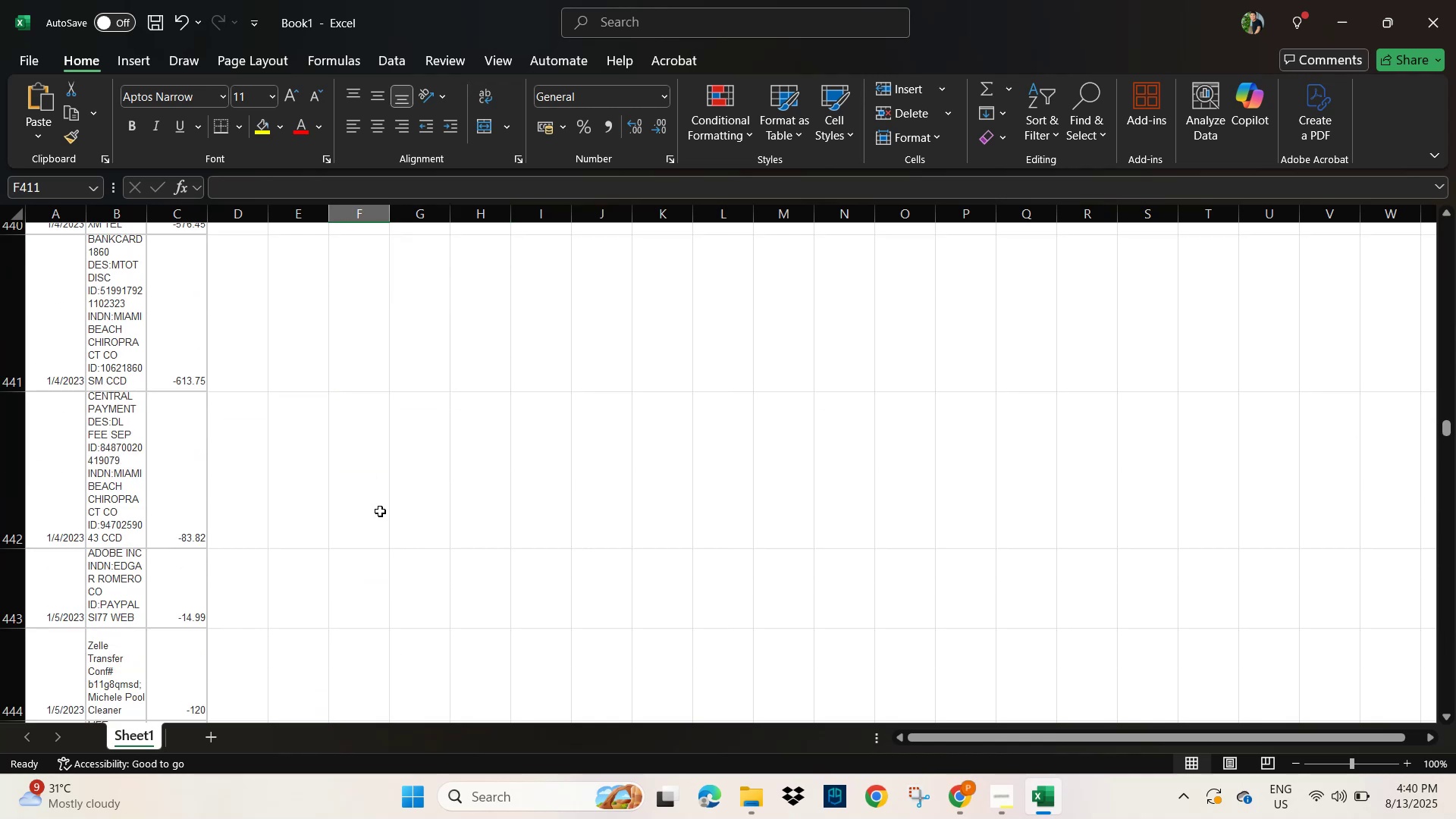 
left_click([380, 500])
 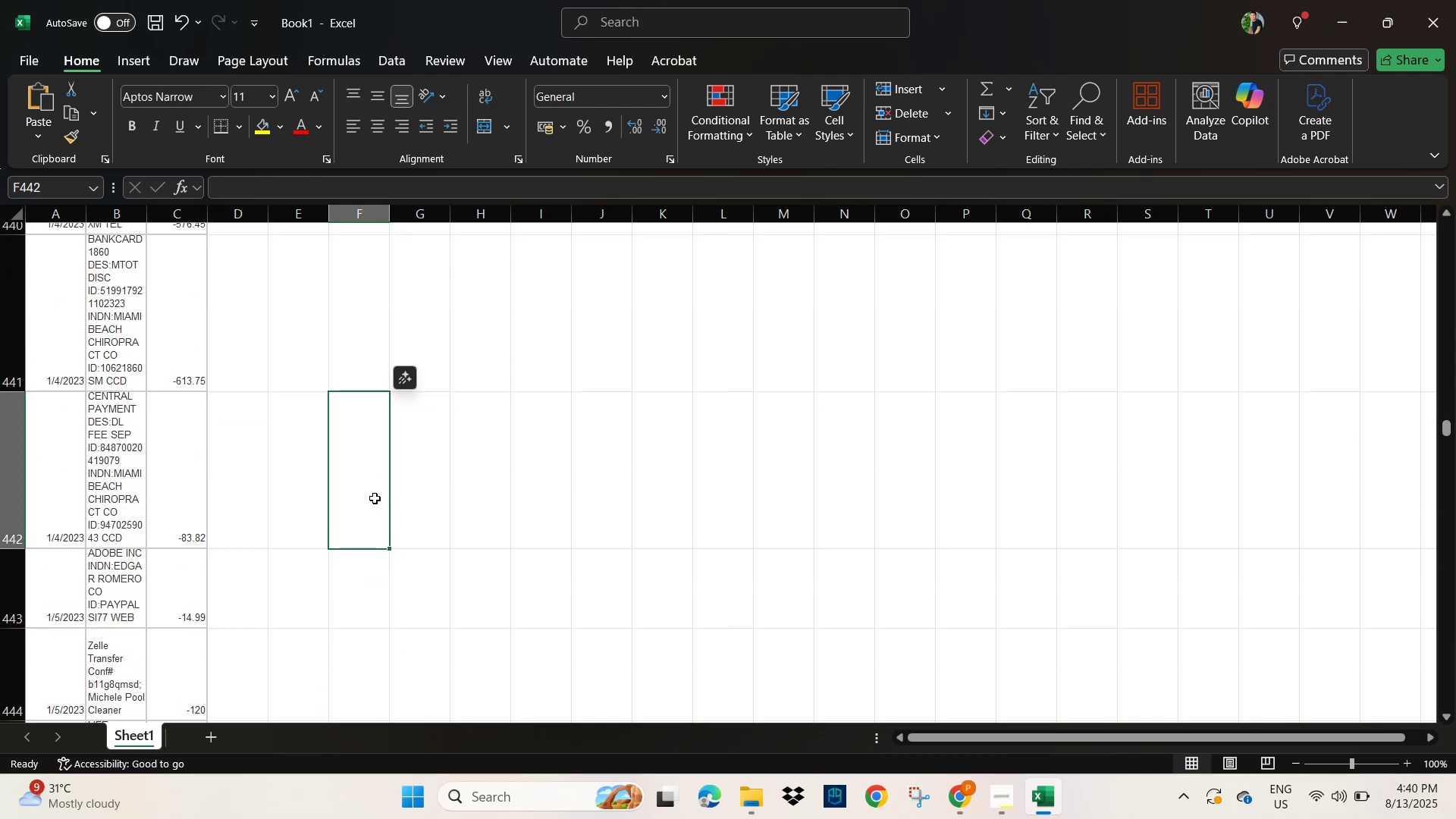 
key(Control+A)
 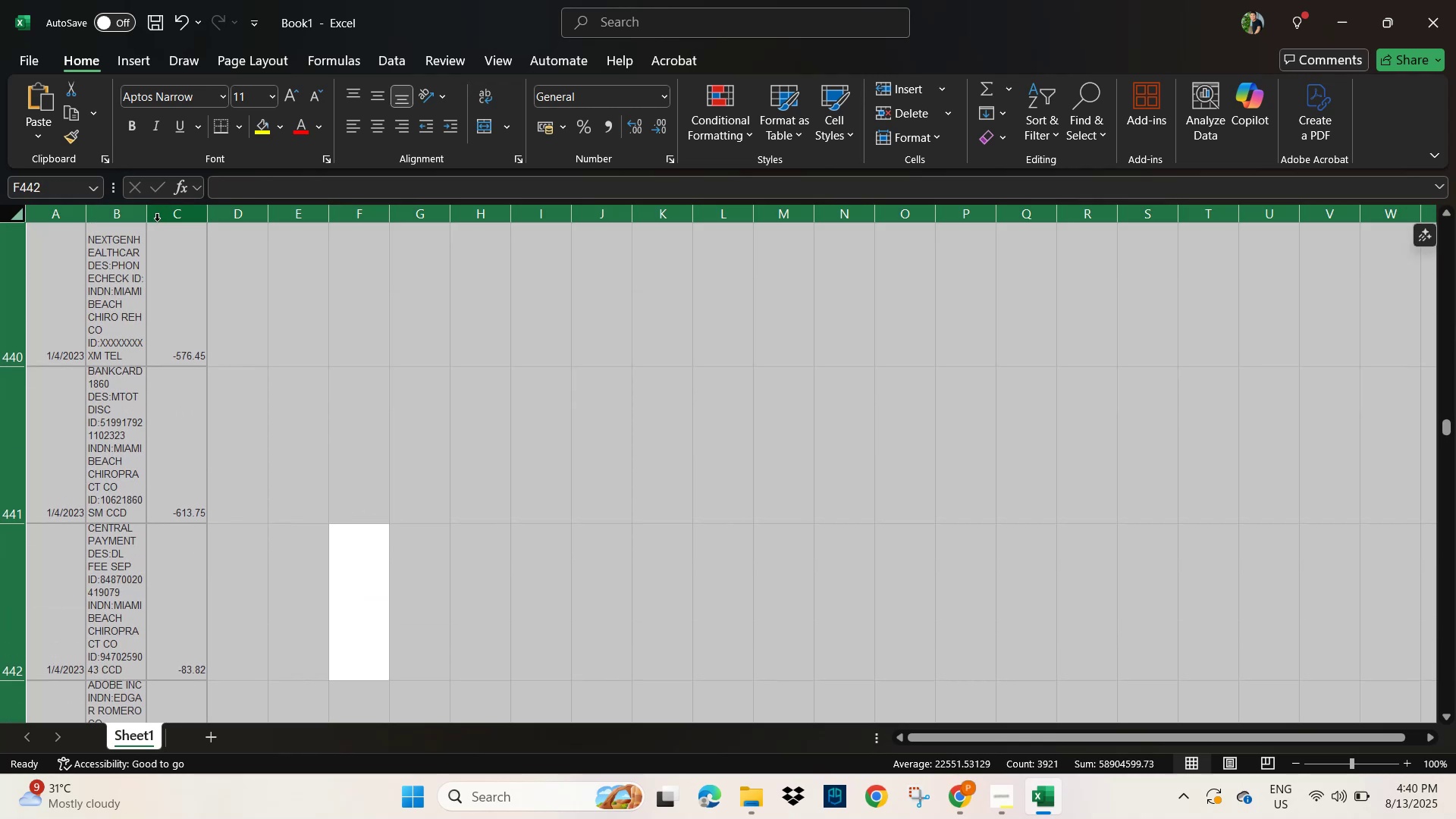 
left_click_drag(start_coordinate=[150, 221], to_coordinate=[180, 223])
 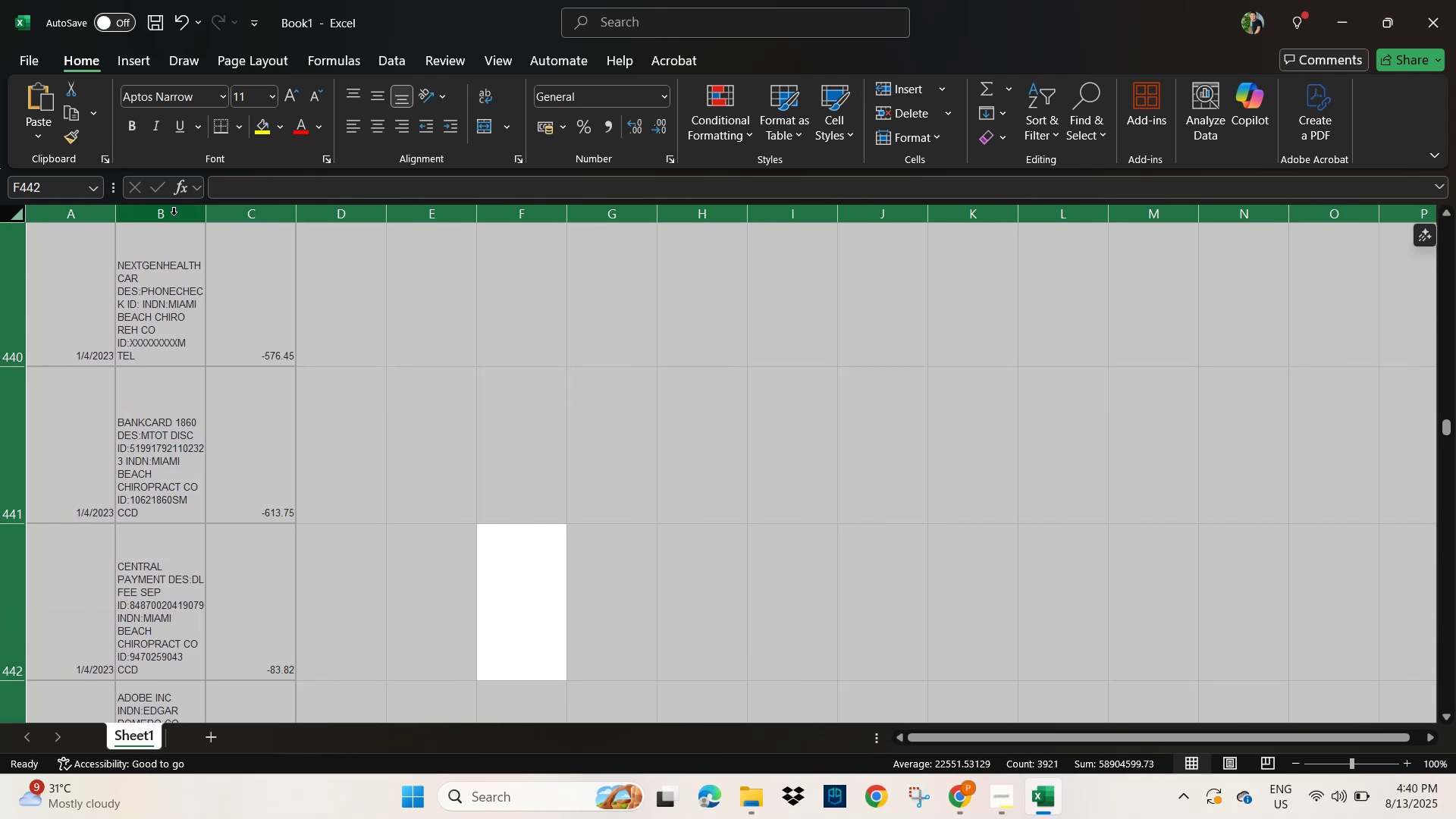 
double_click([174, 215])
 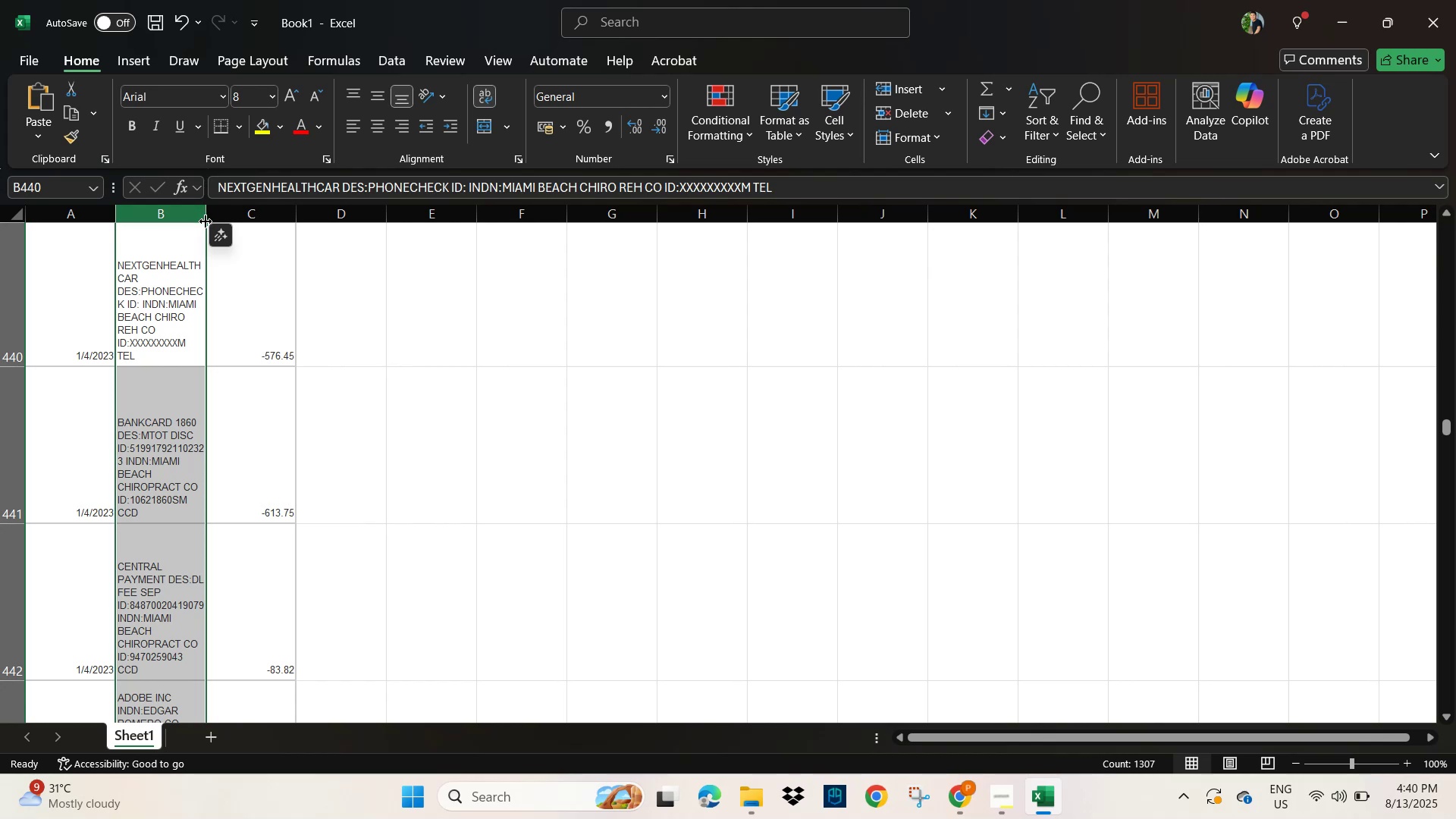 
left_click_drag(start_coordinate=[206, 221], to_coordinate=[587, 264])
 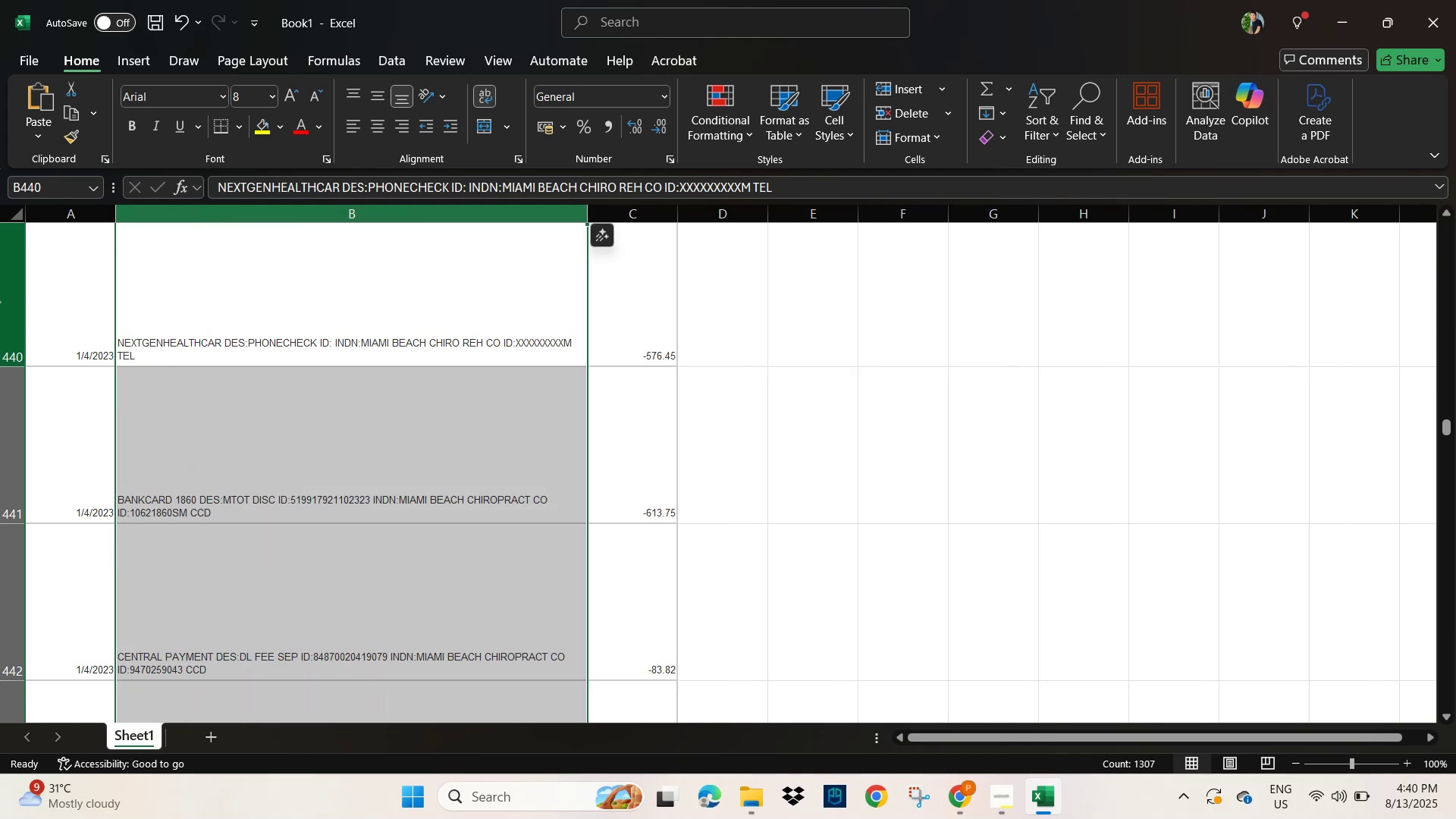 
left_click([16, 302])
 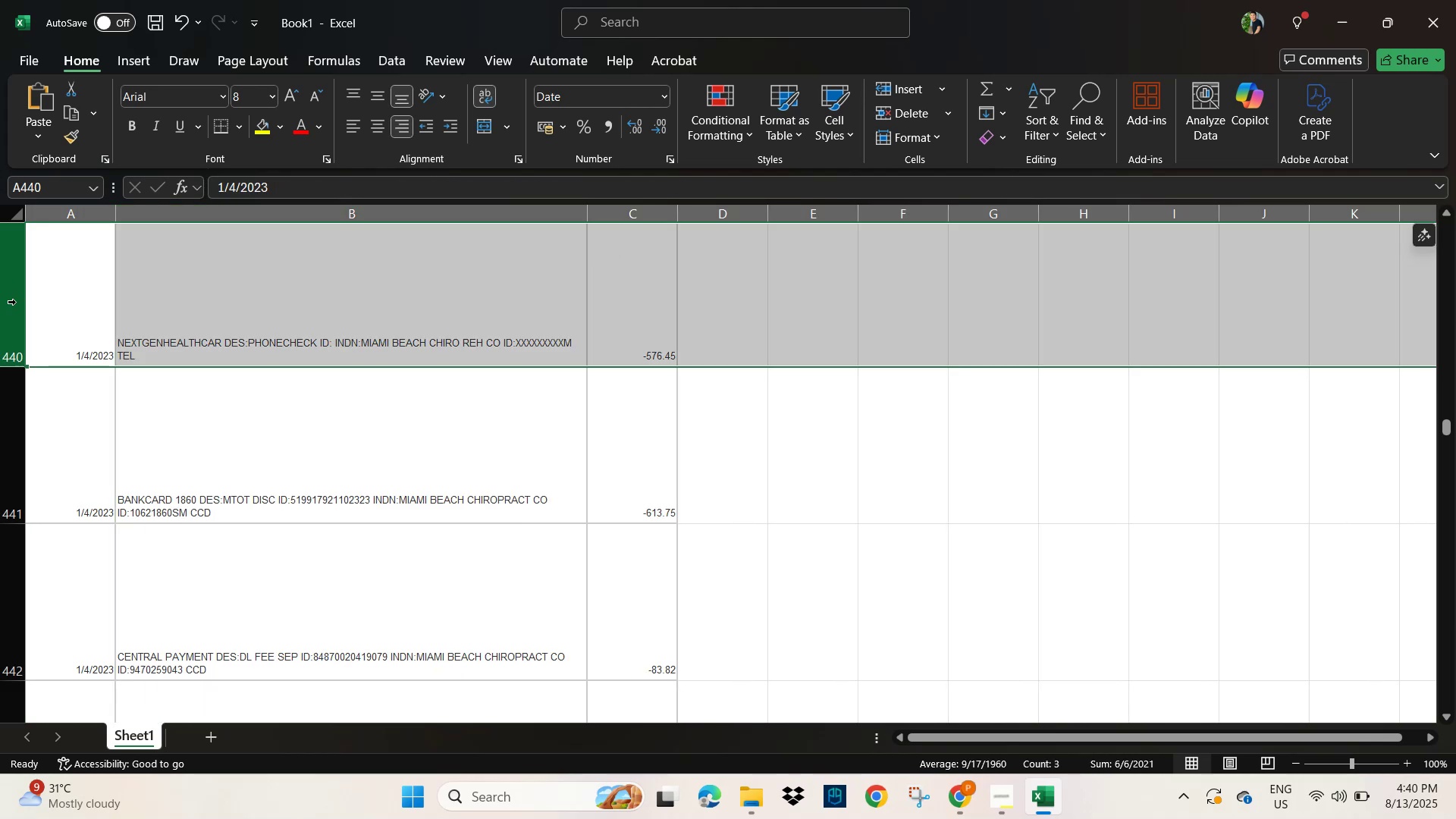 
key(Control+CapsLock)
 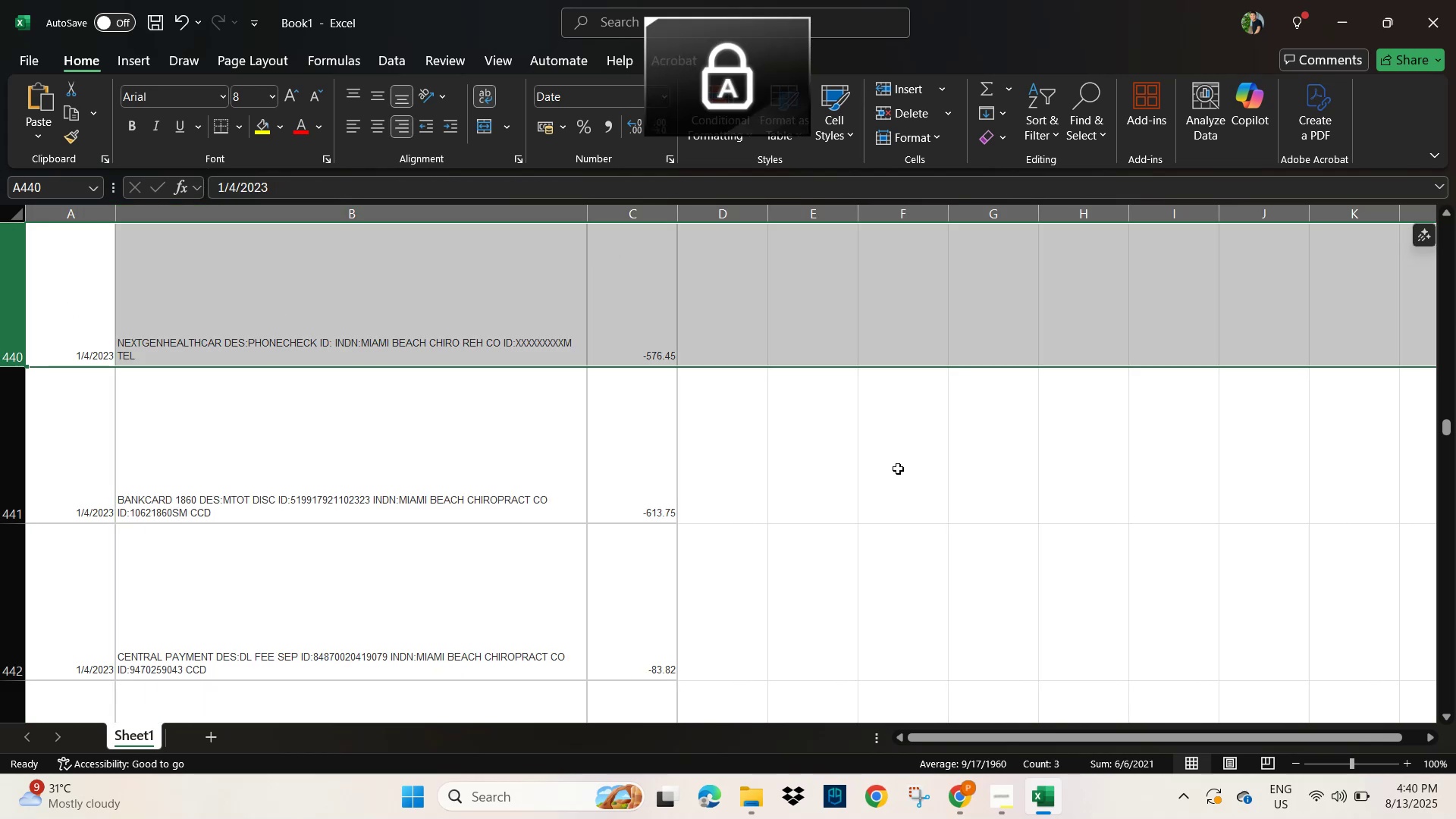 
key(Control+A)
 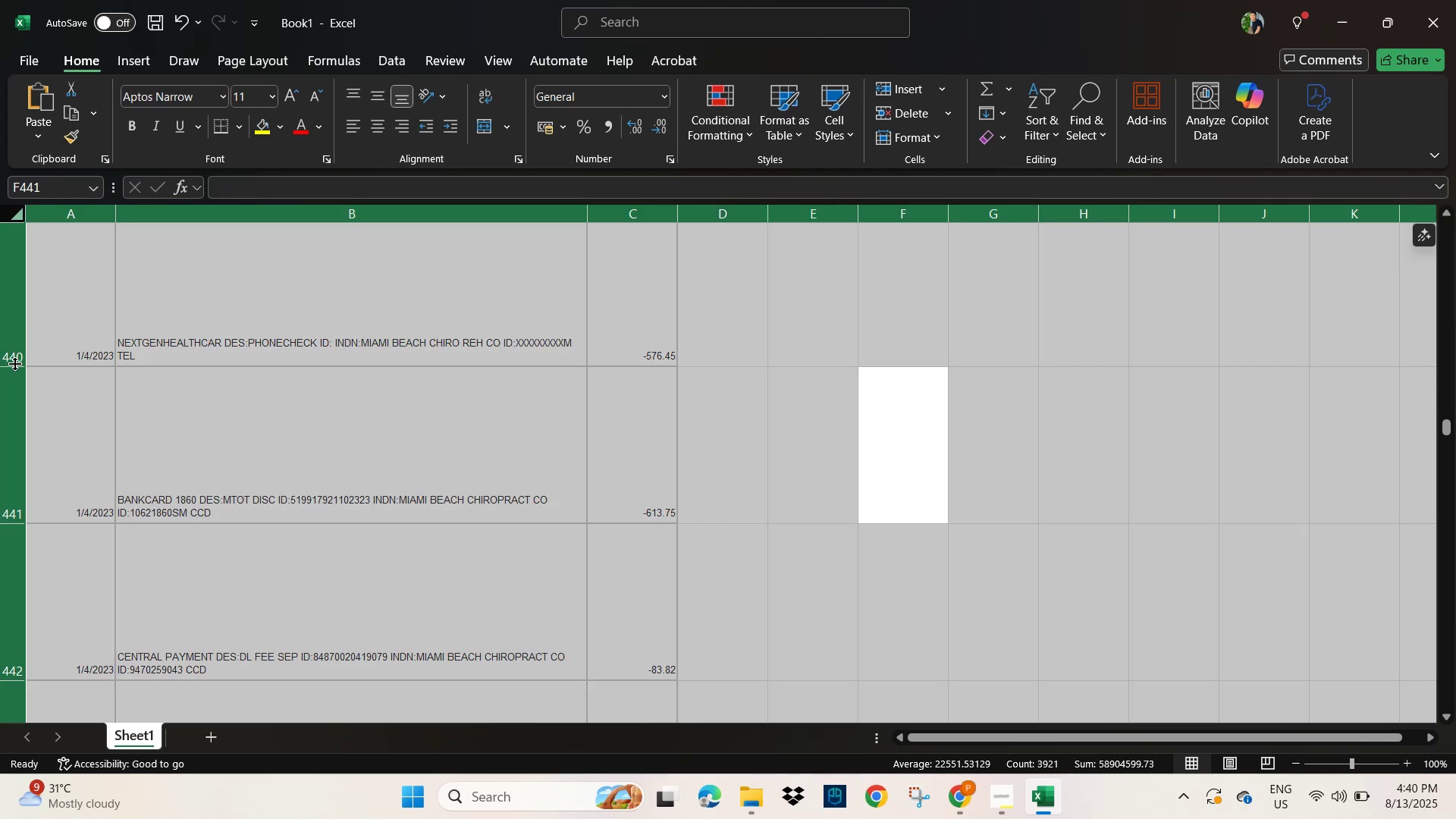 
scroll: coordinate [13, 369], scroll_direction: up, amount: 2.0
 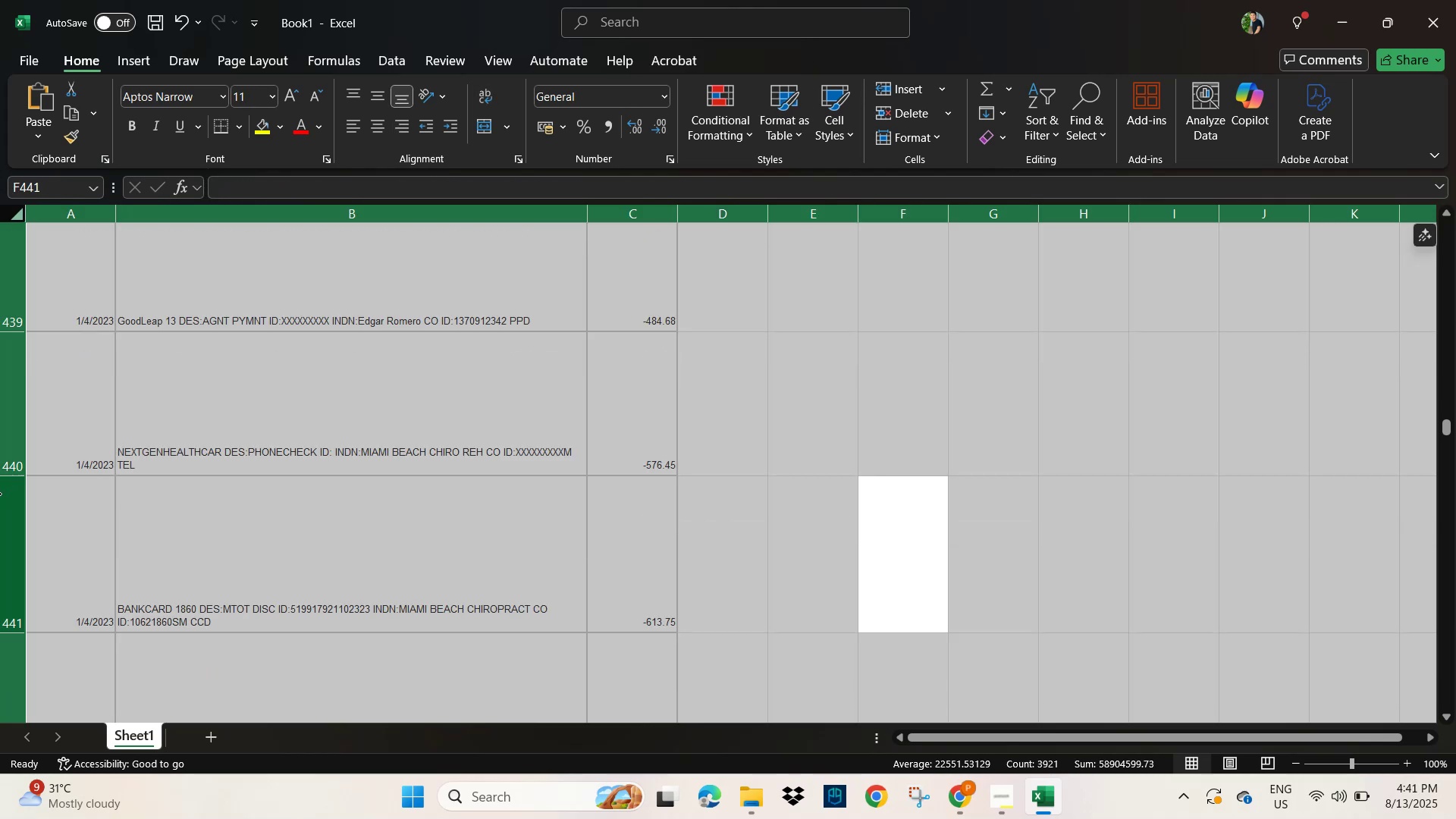 
left_click_drag(start_coordinate=[9, 475], to_coordinate=[30, 367])
 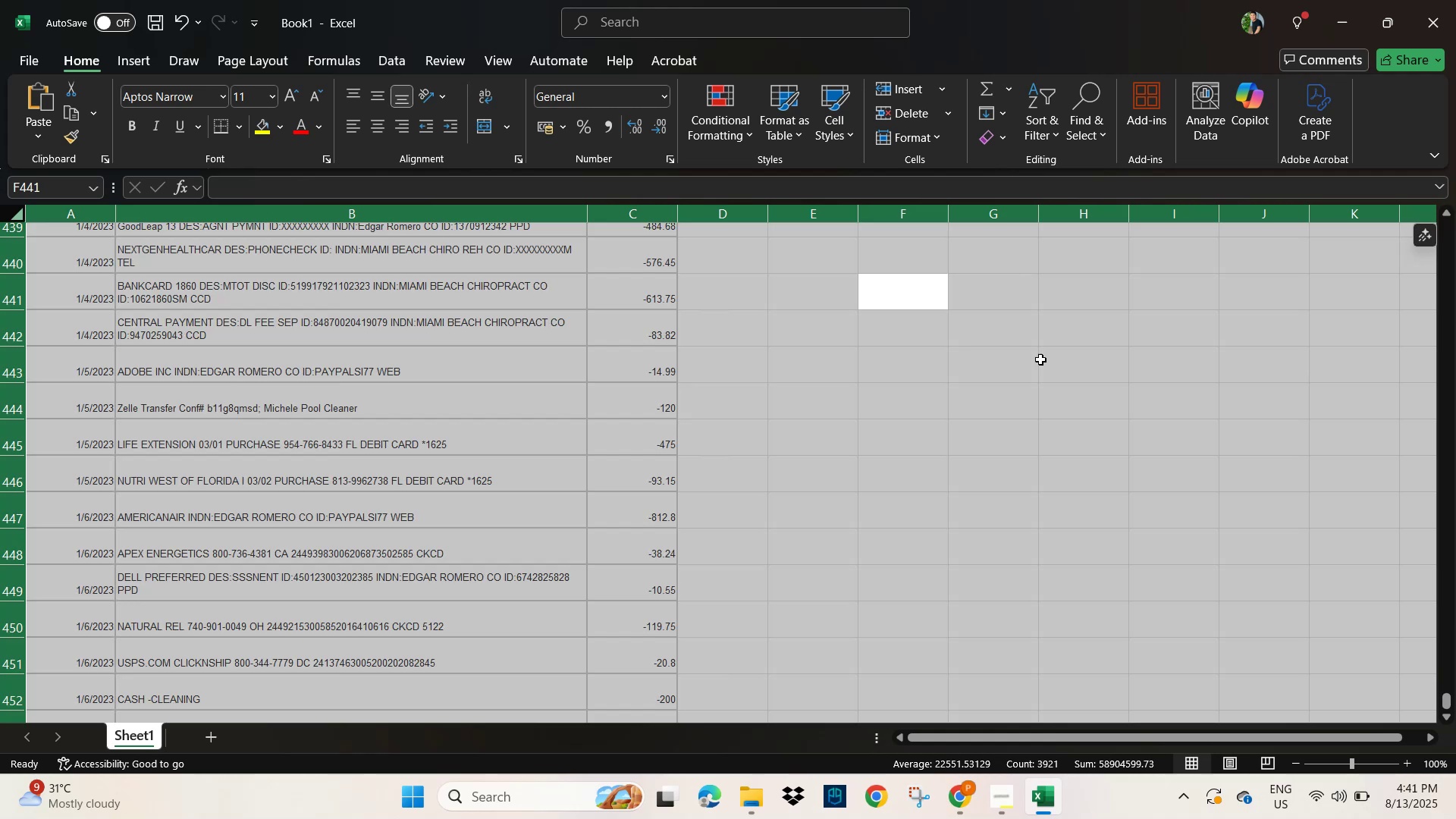 
left_click([1113, 369])
 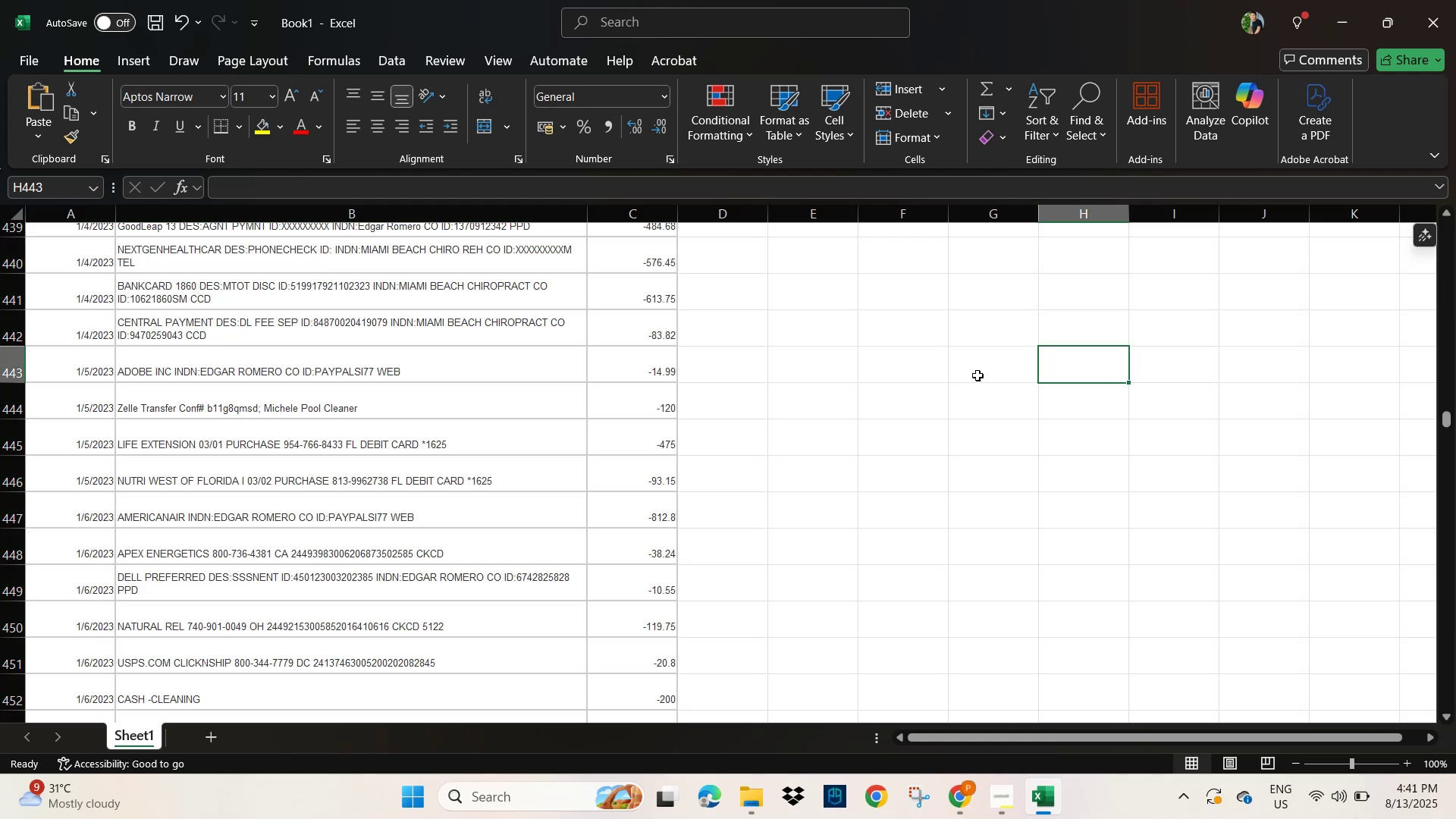 
scroll: coordinate [780, 344], scroll_direction: up, amount: 5.0
 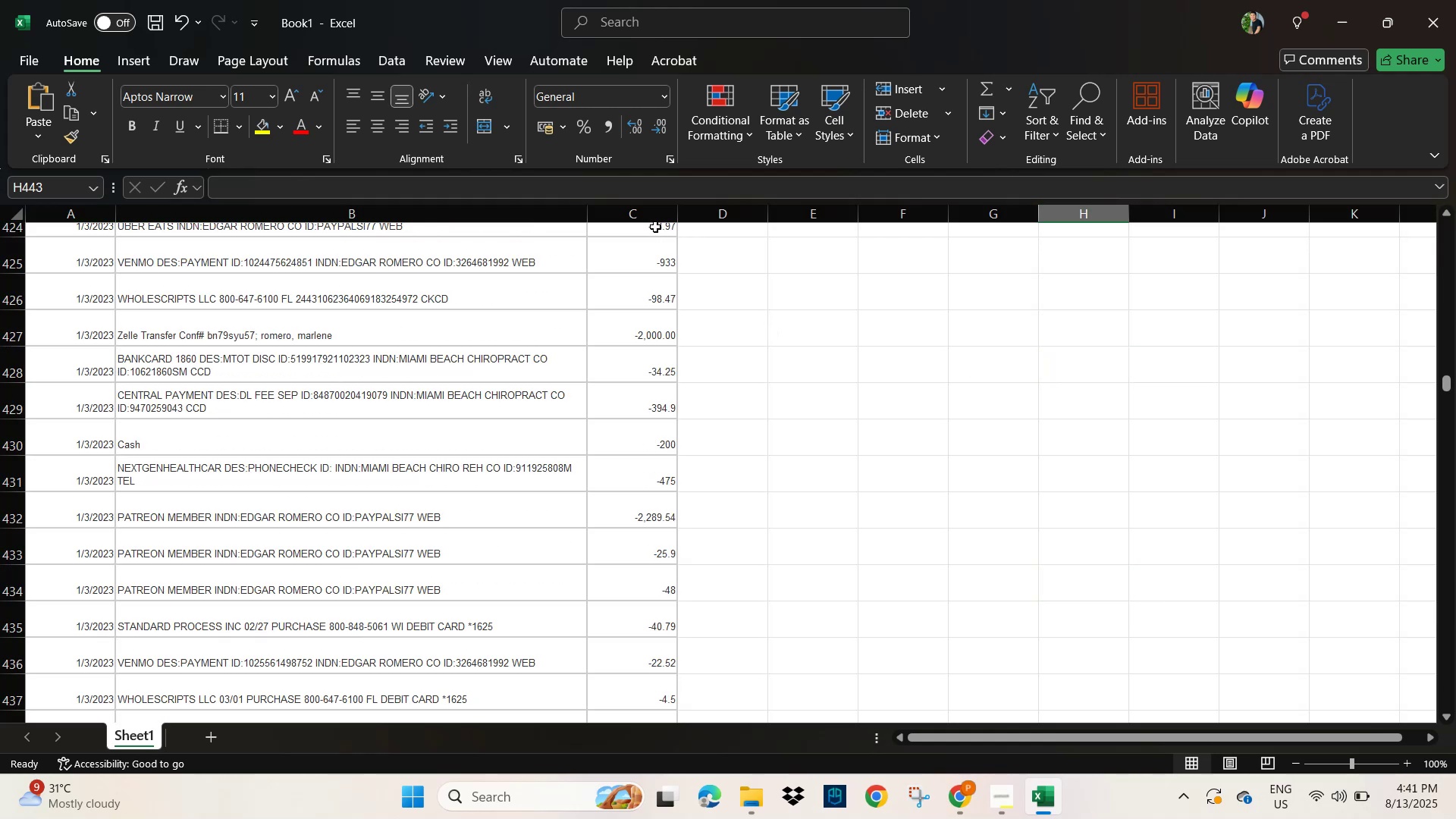 
left_click([647, 216])
 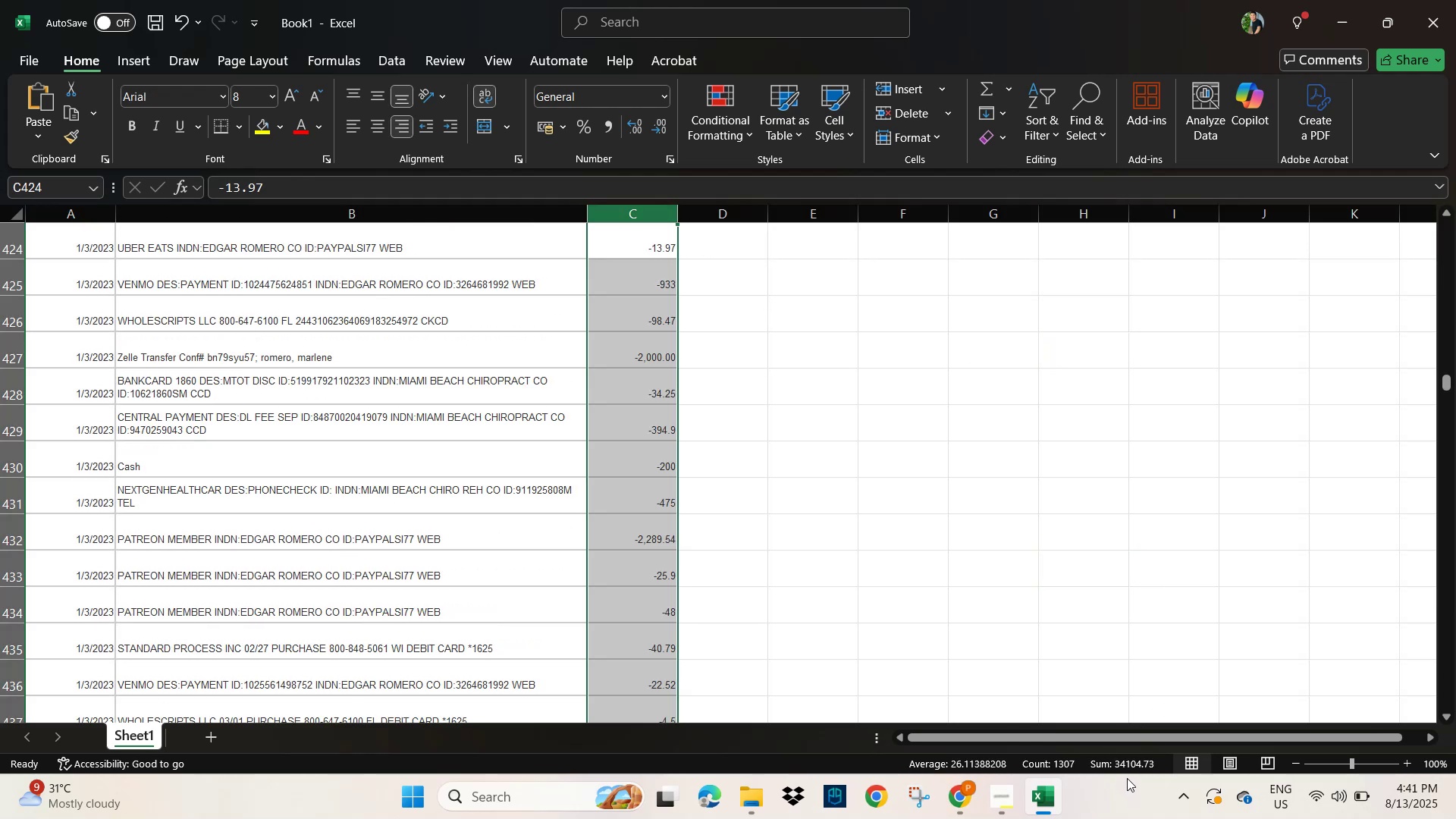 
key(Alt+AltLeft)
 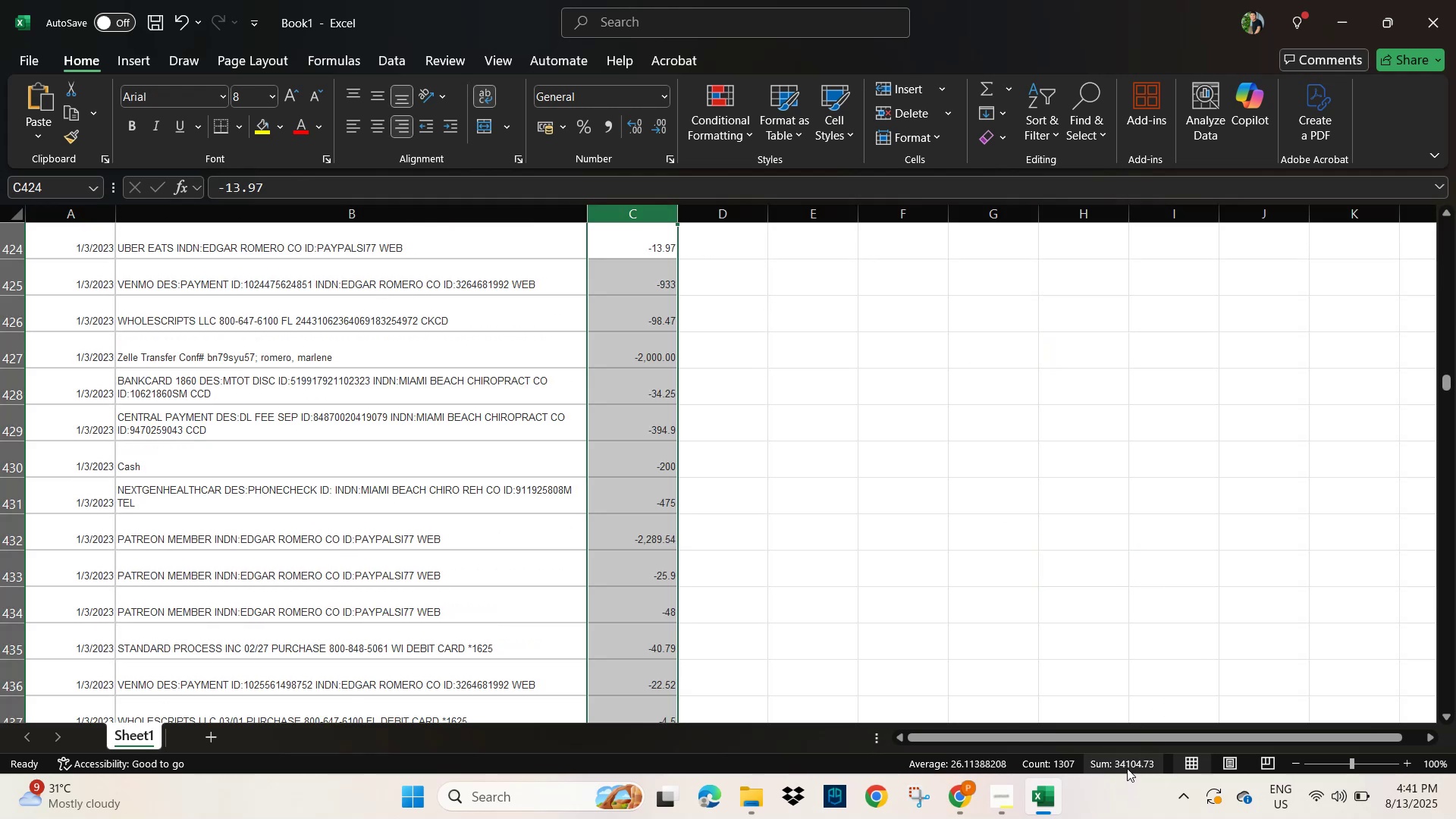 
key(Alt+Tab)
 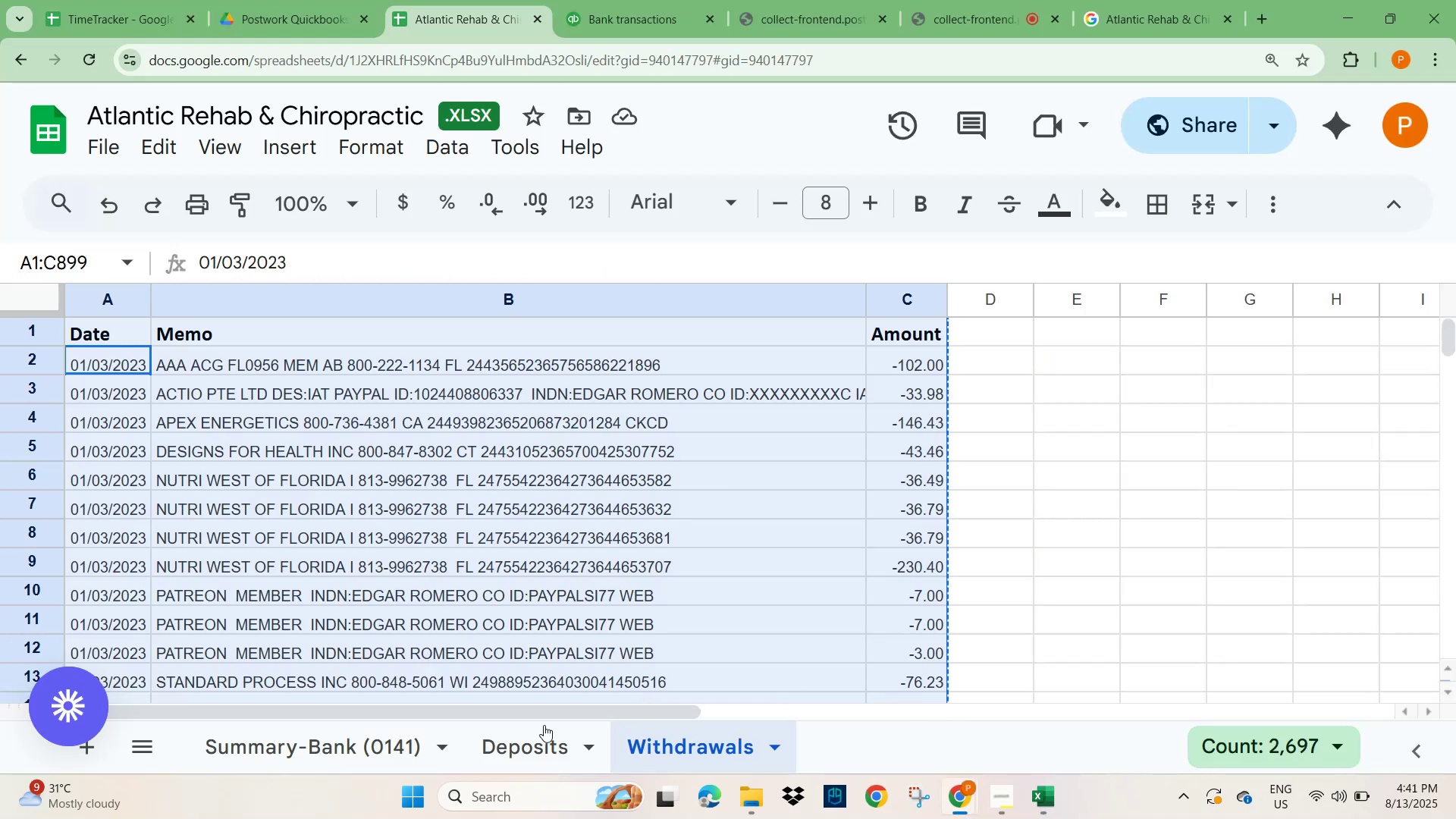 
left_click([285, 743])
 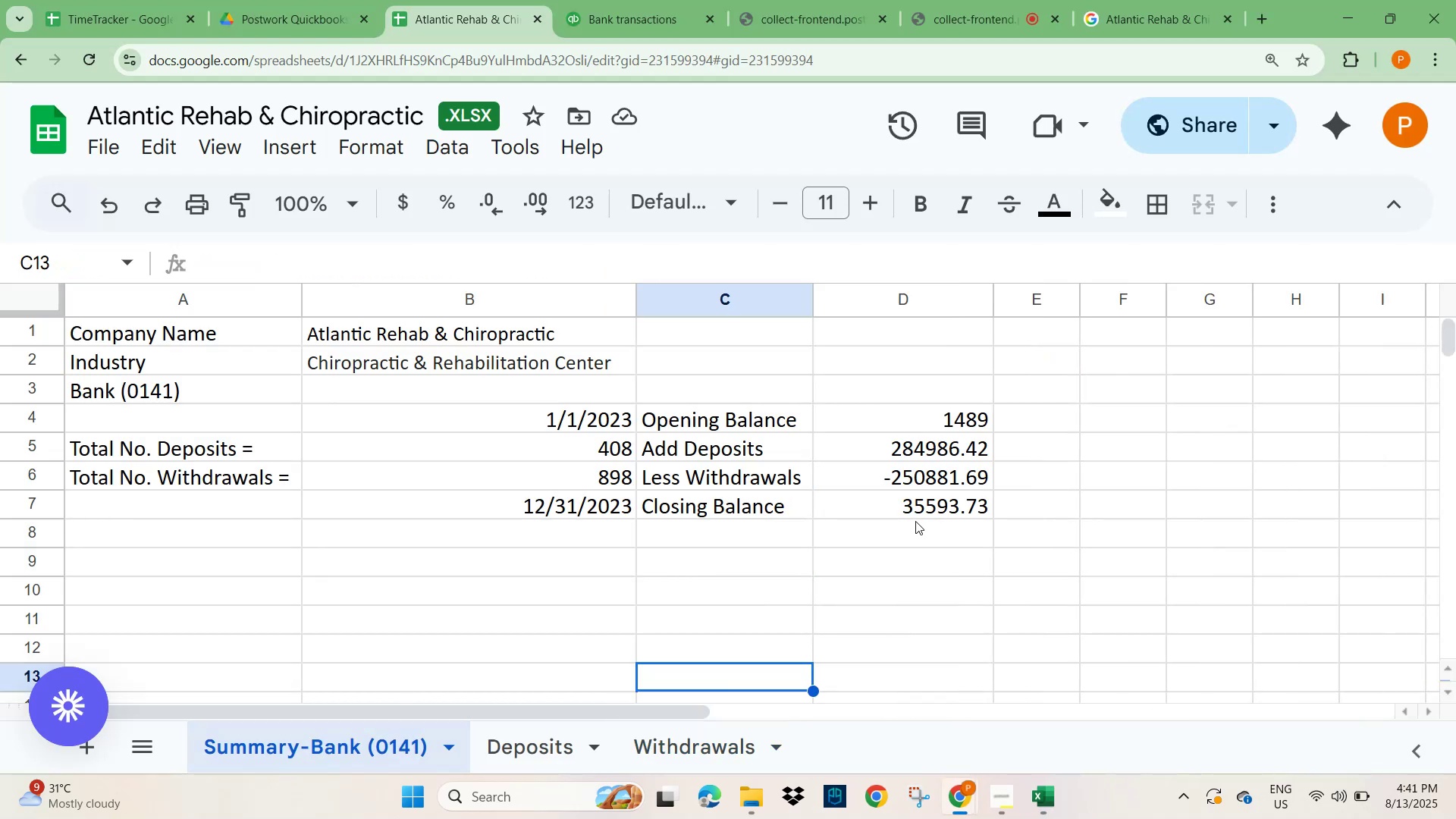 
left_click([908, 453])
 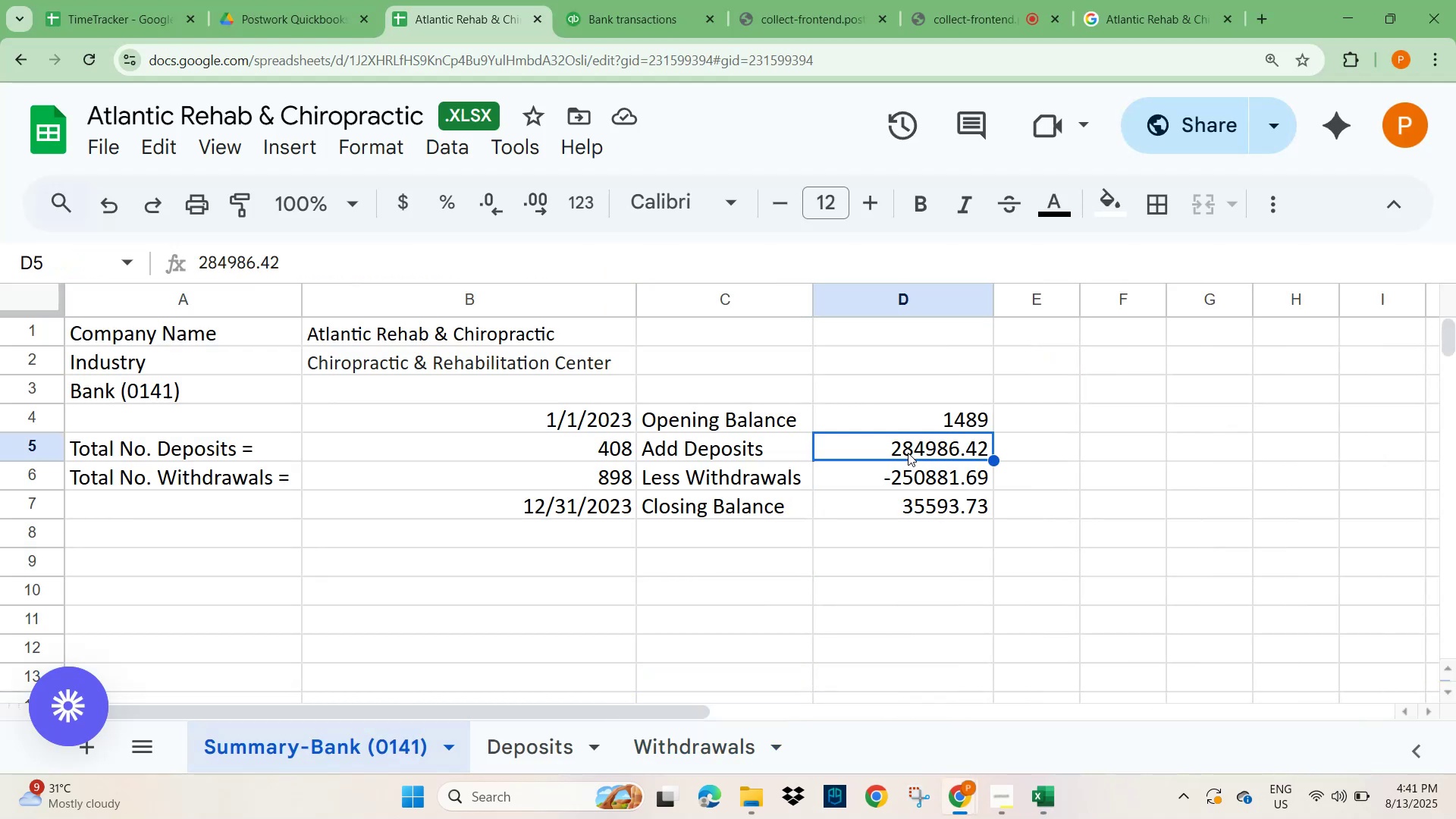 
key(Shift+ArrowDown)
 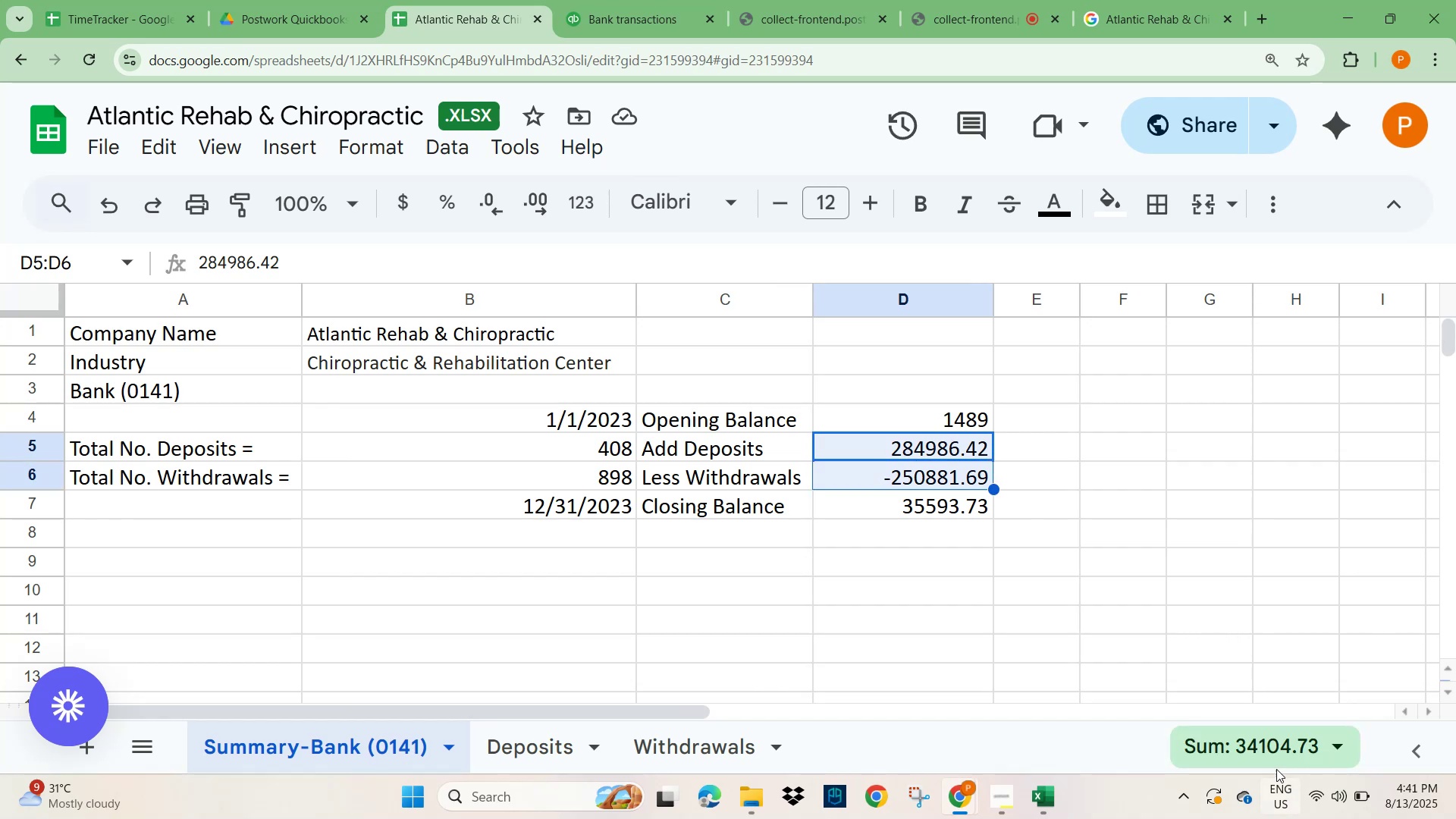 
key(Alt+Tab)
 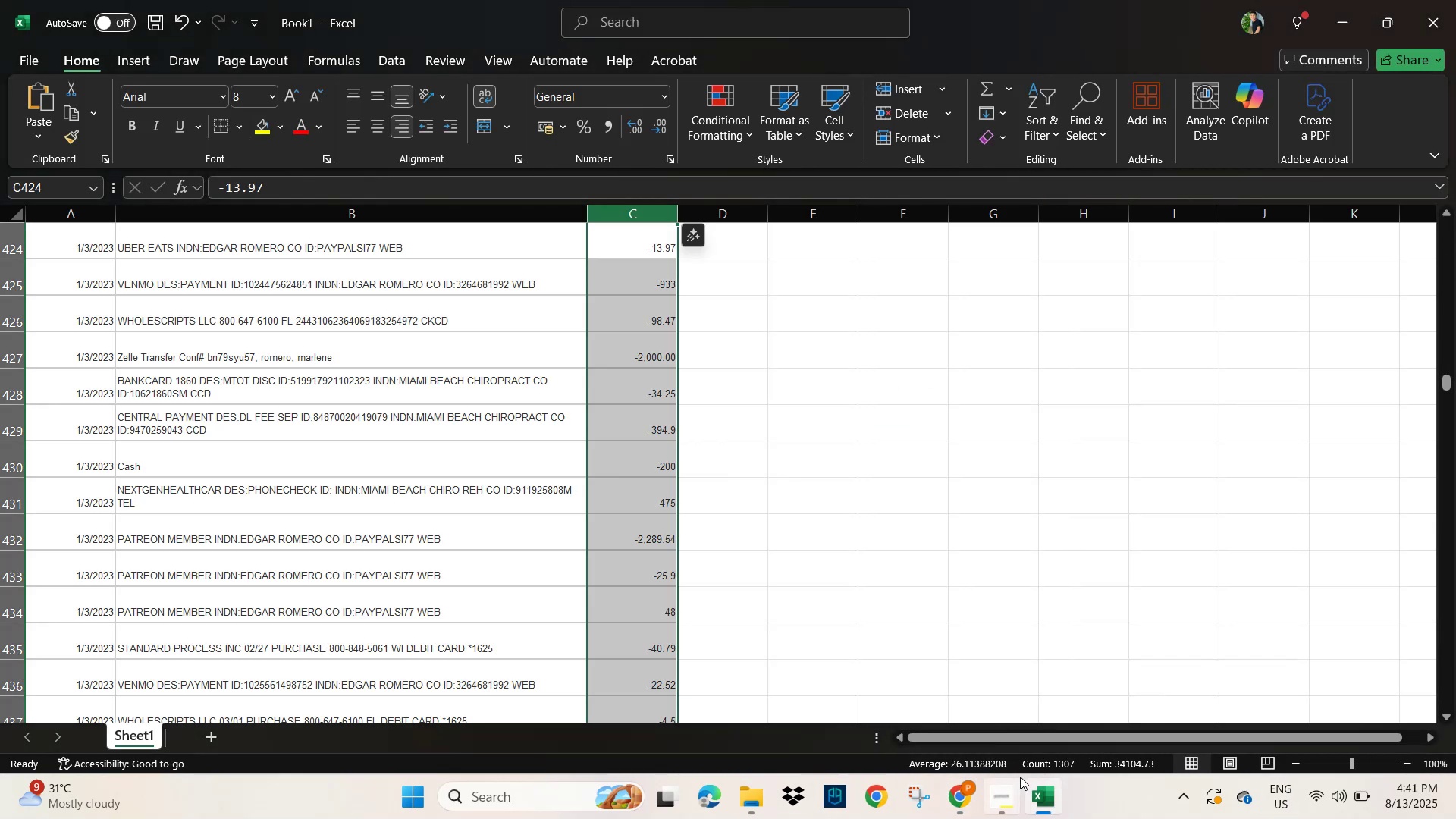 
left_click_drag(start_coordinate=[968, 544], to_coordinate=[965, 538])
 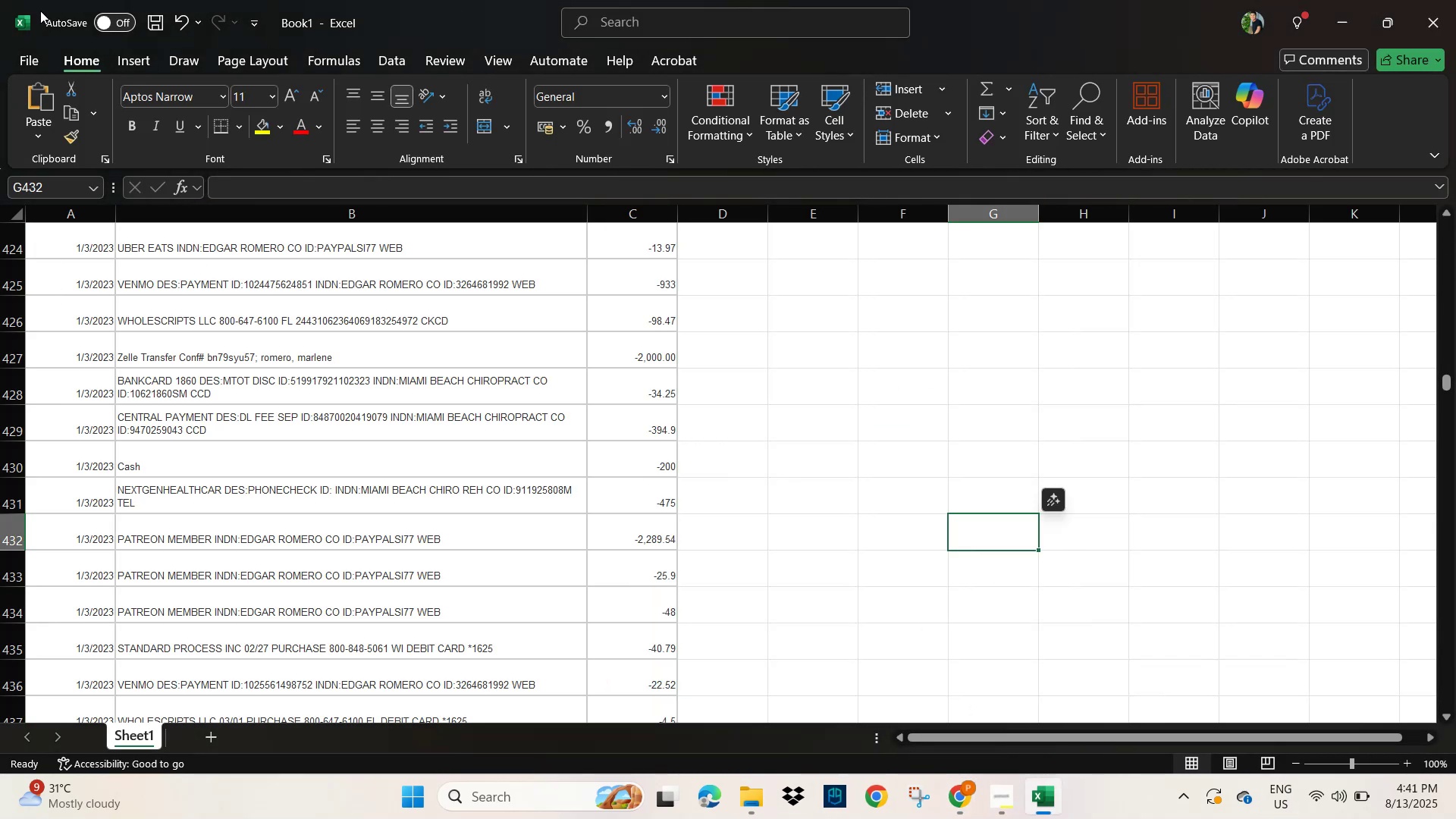 
left_click([24, 57])
 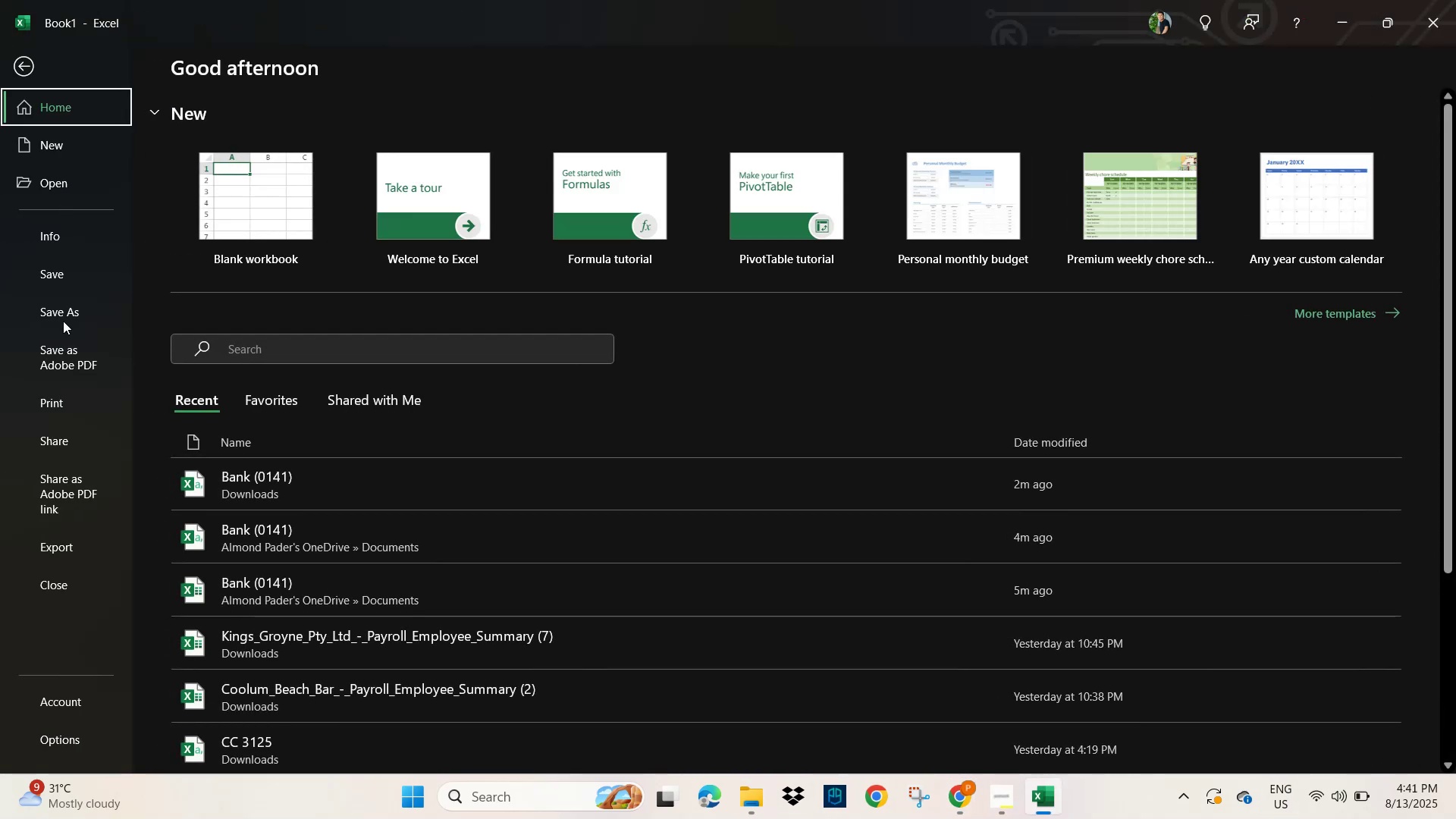 
left_click([62, 319])
 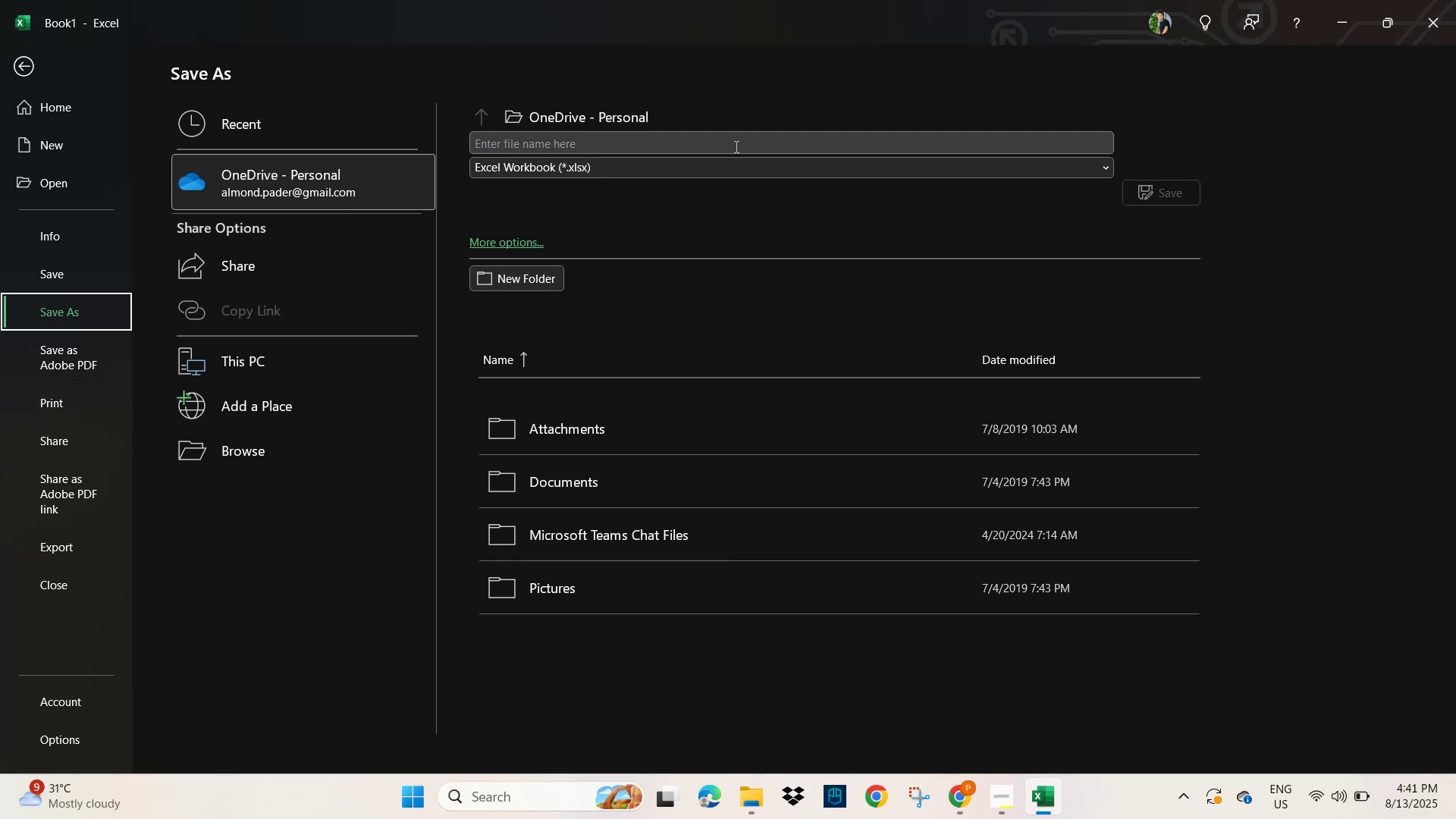 
left_click([730, 140])
 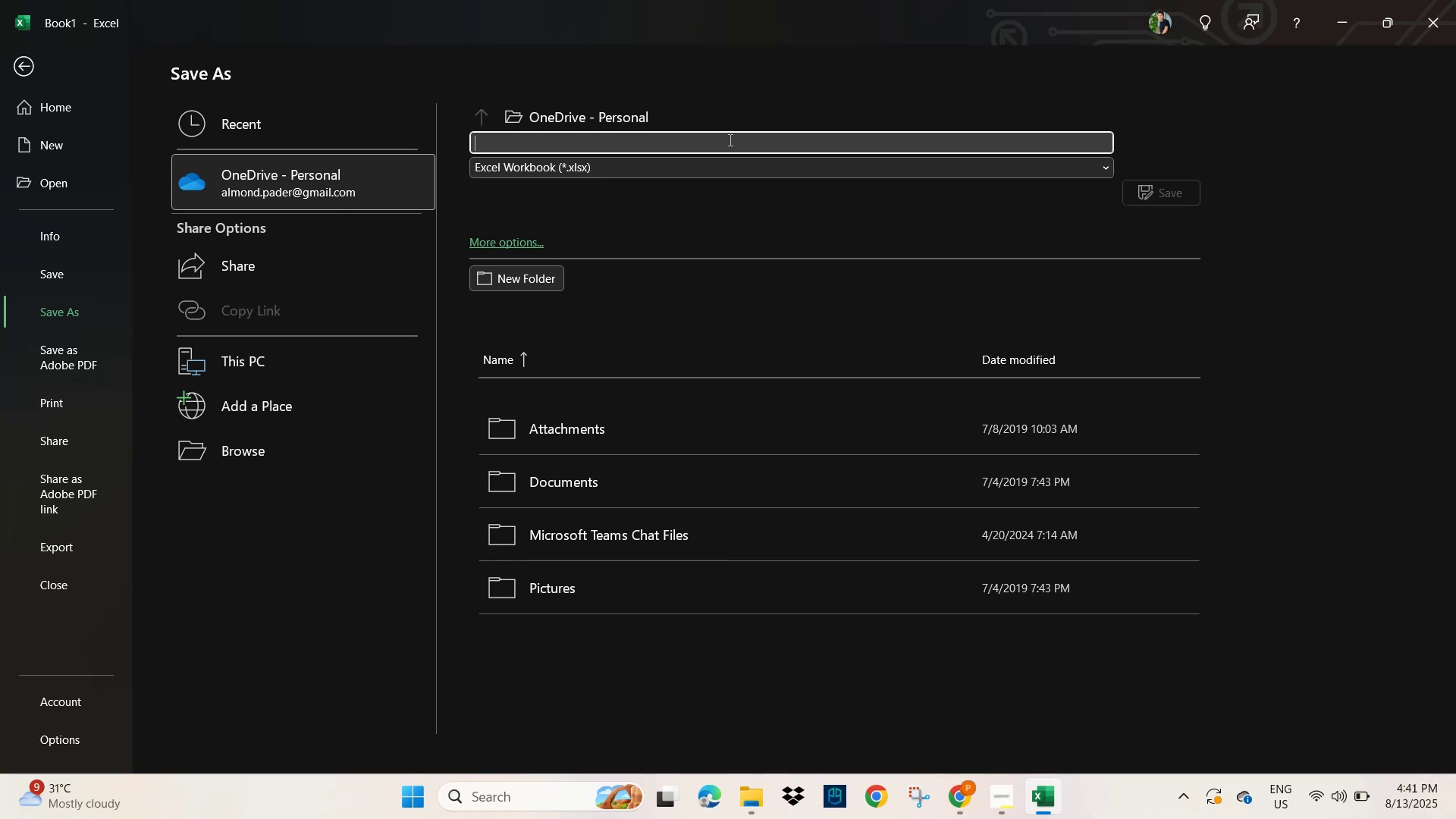 
key(Alt+AltLeft)
 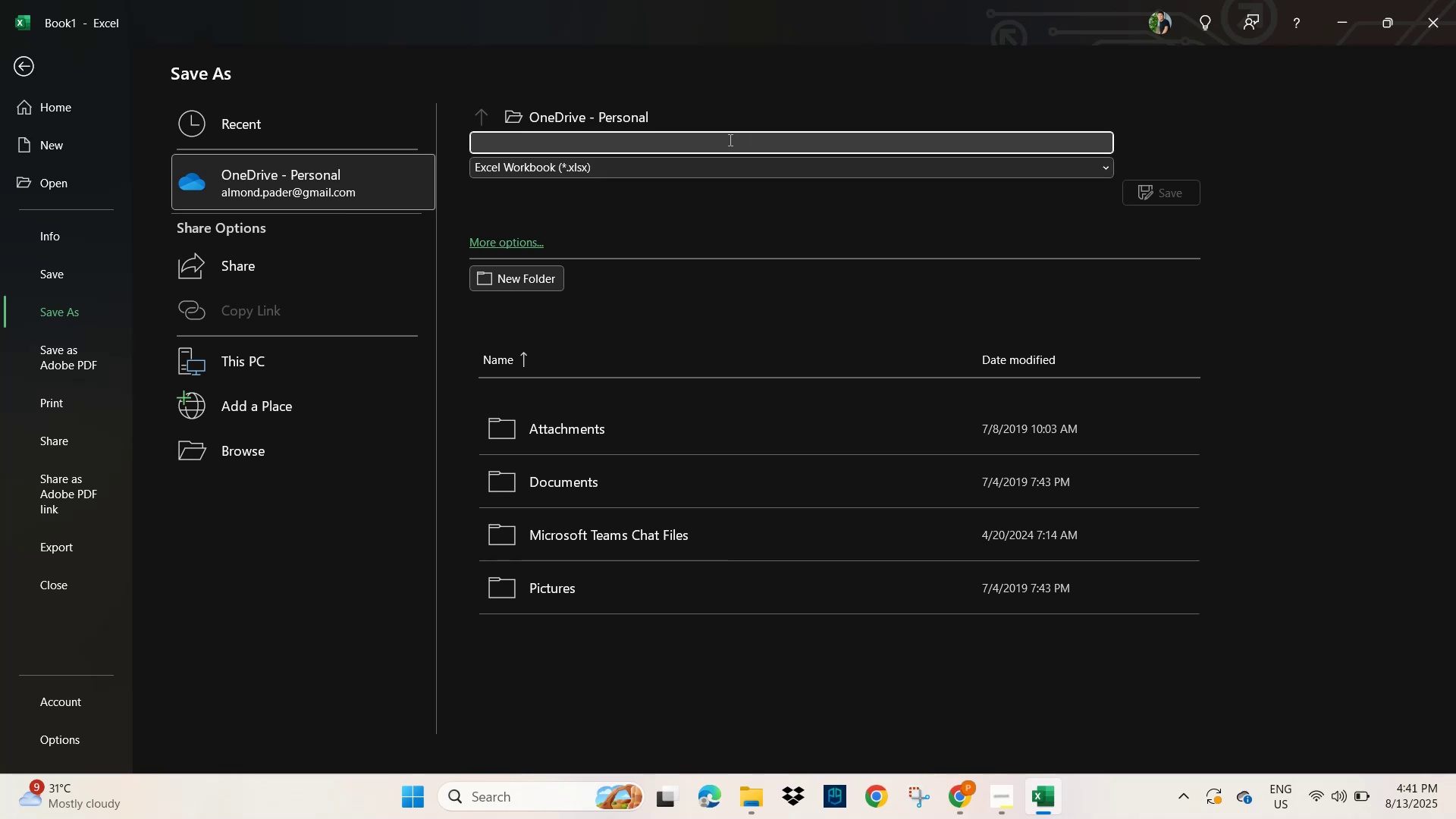 
key(Alt+Tab)
 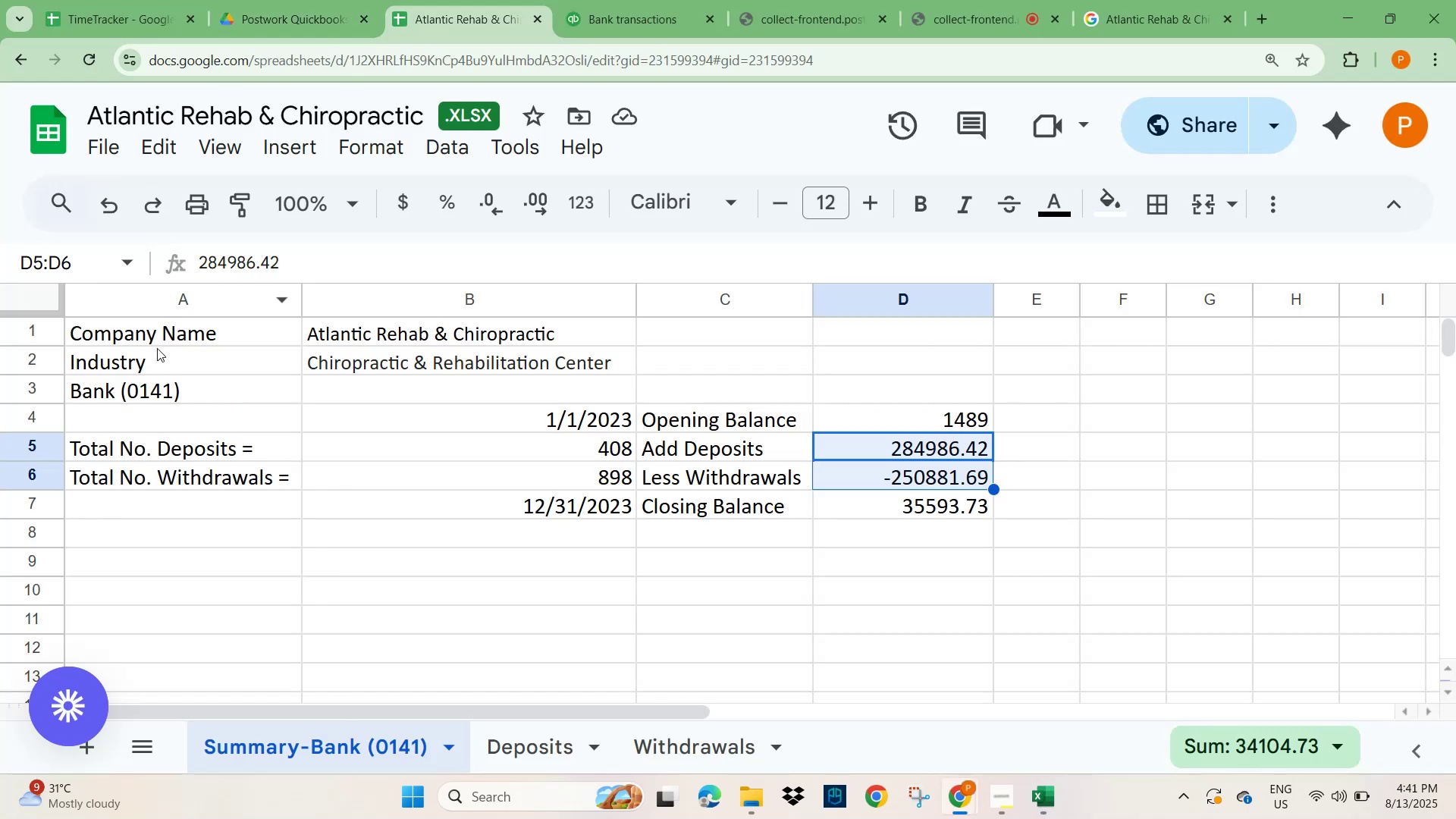 
left_click([149, 394])
 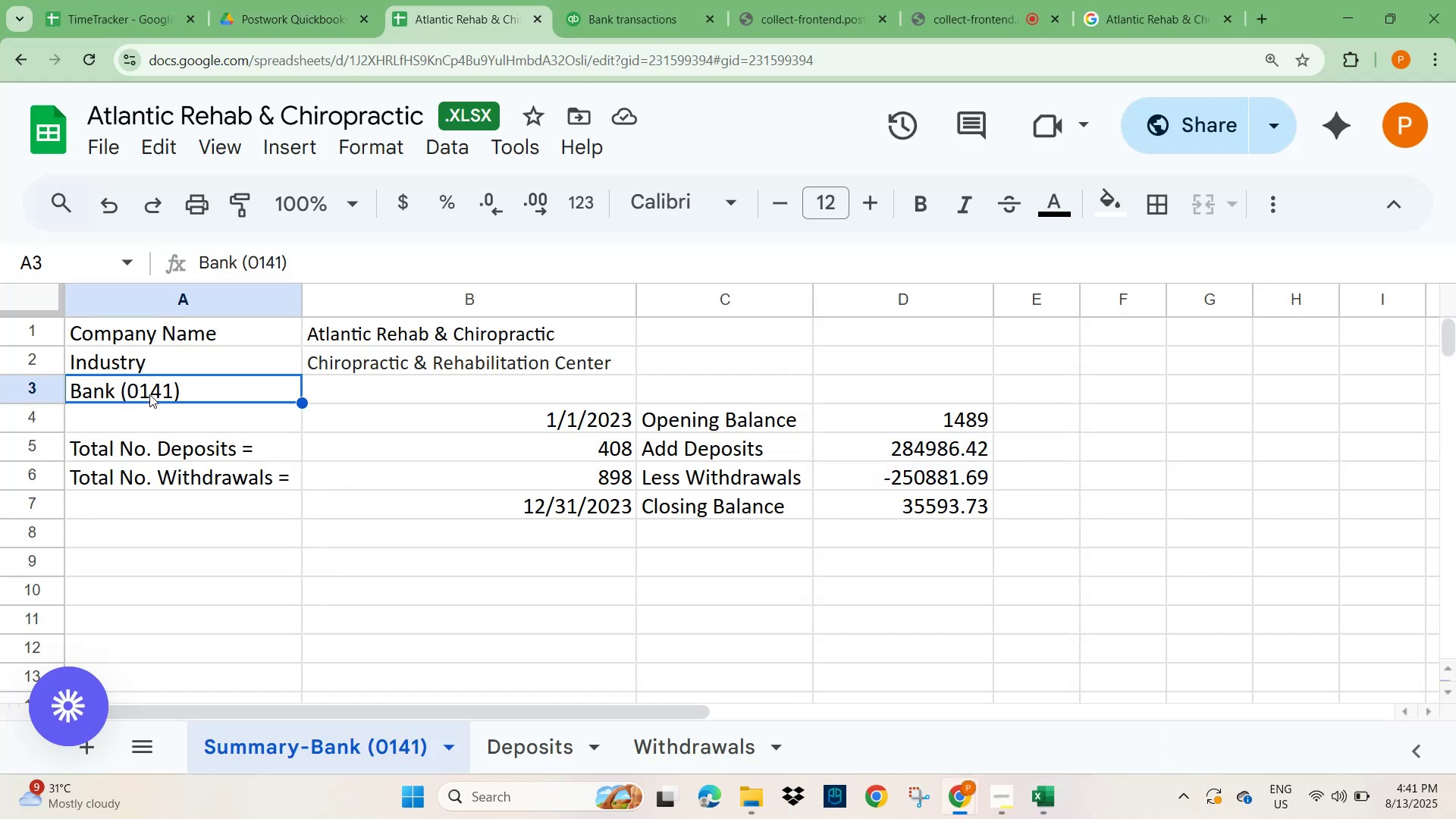 
key(Control+C)
 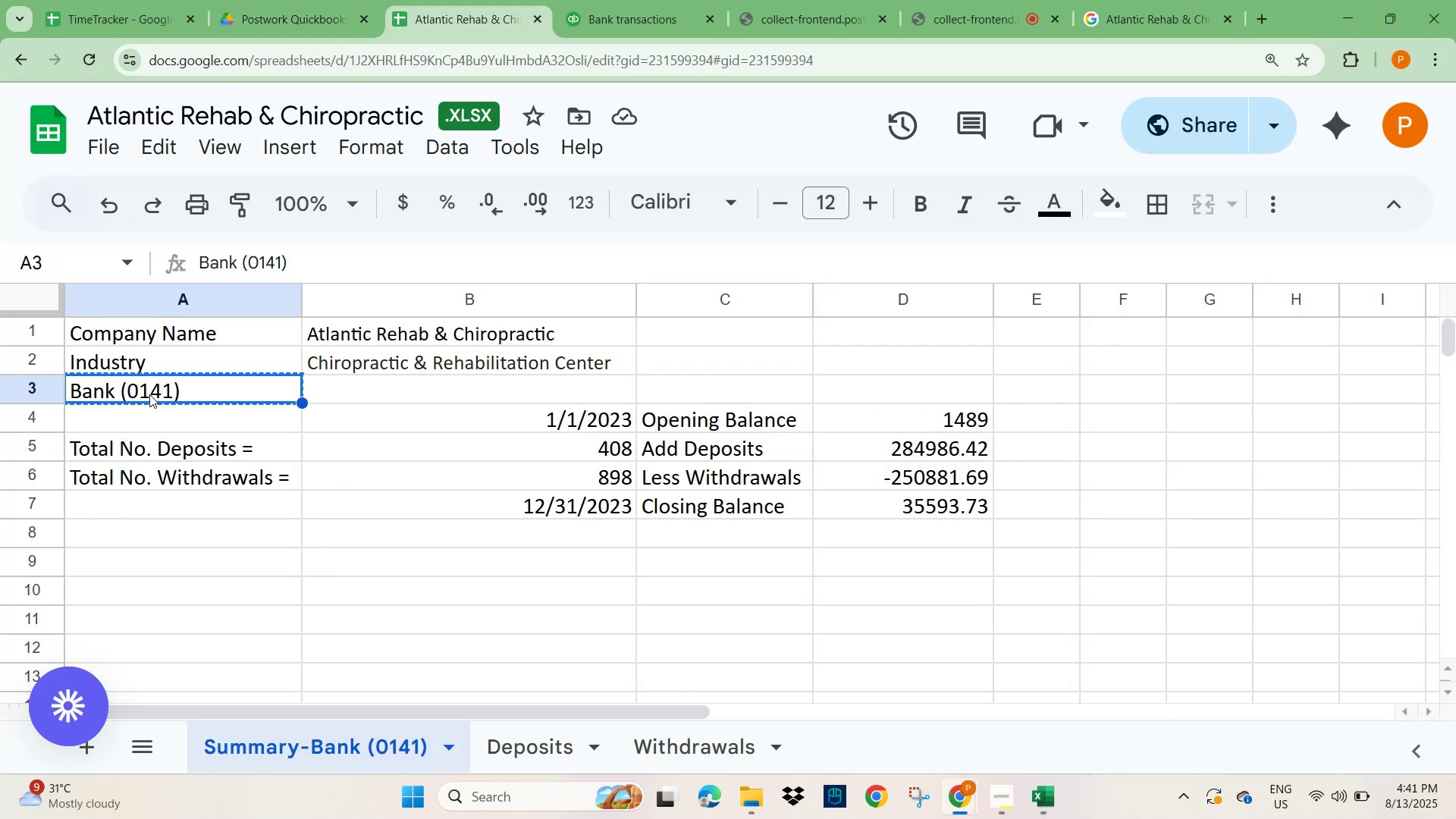 
key(Alt+AltLeft)
 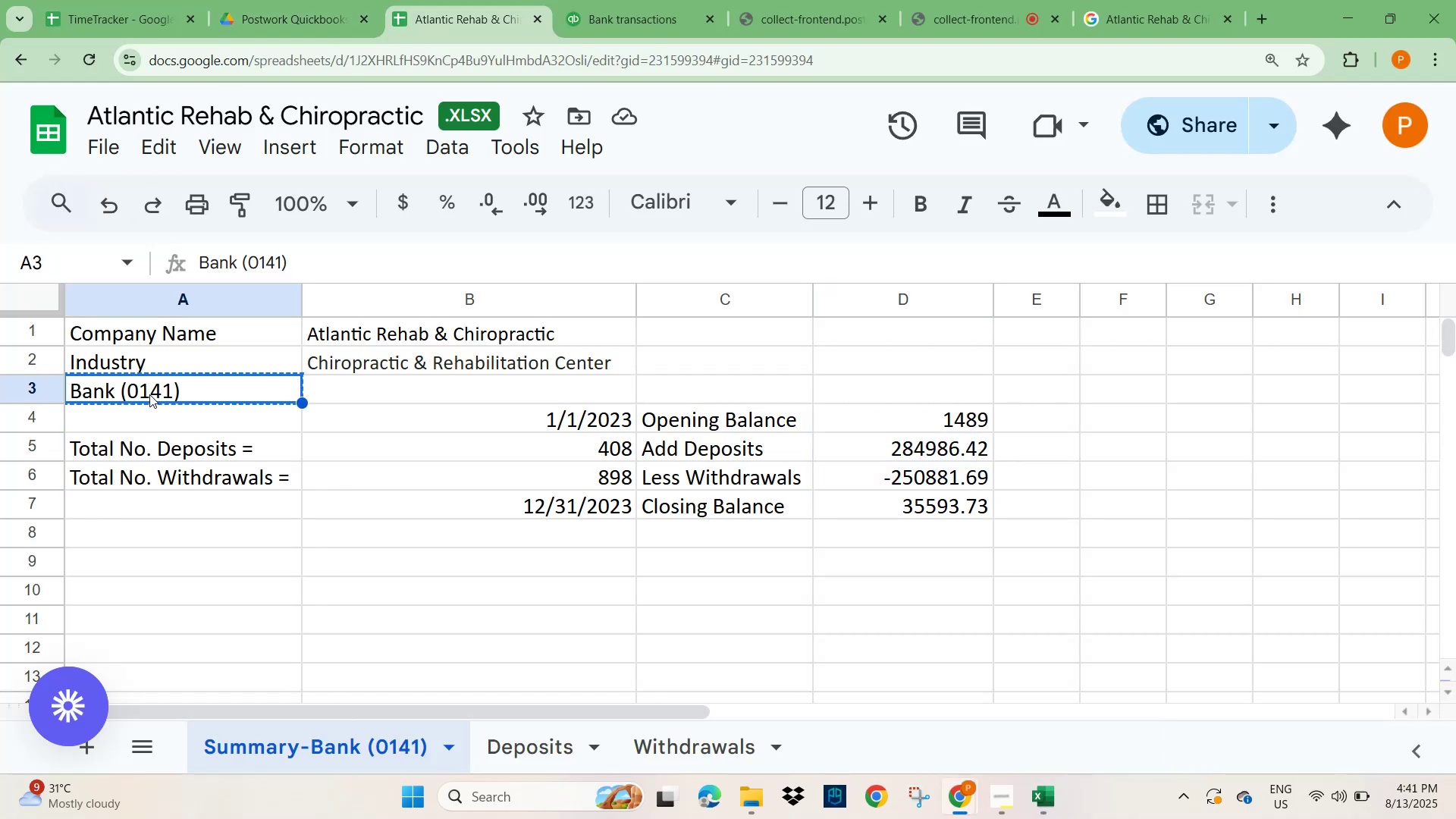 
key(Alt+Tab)
 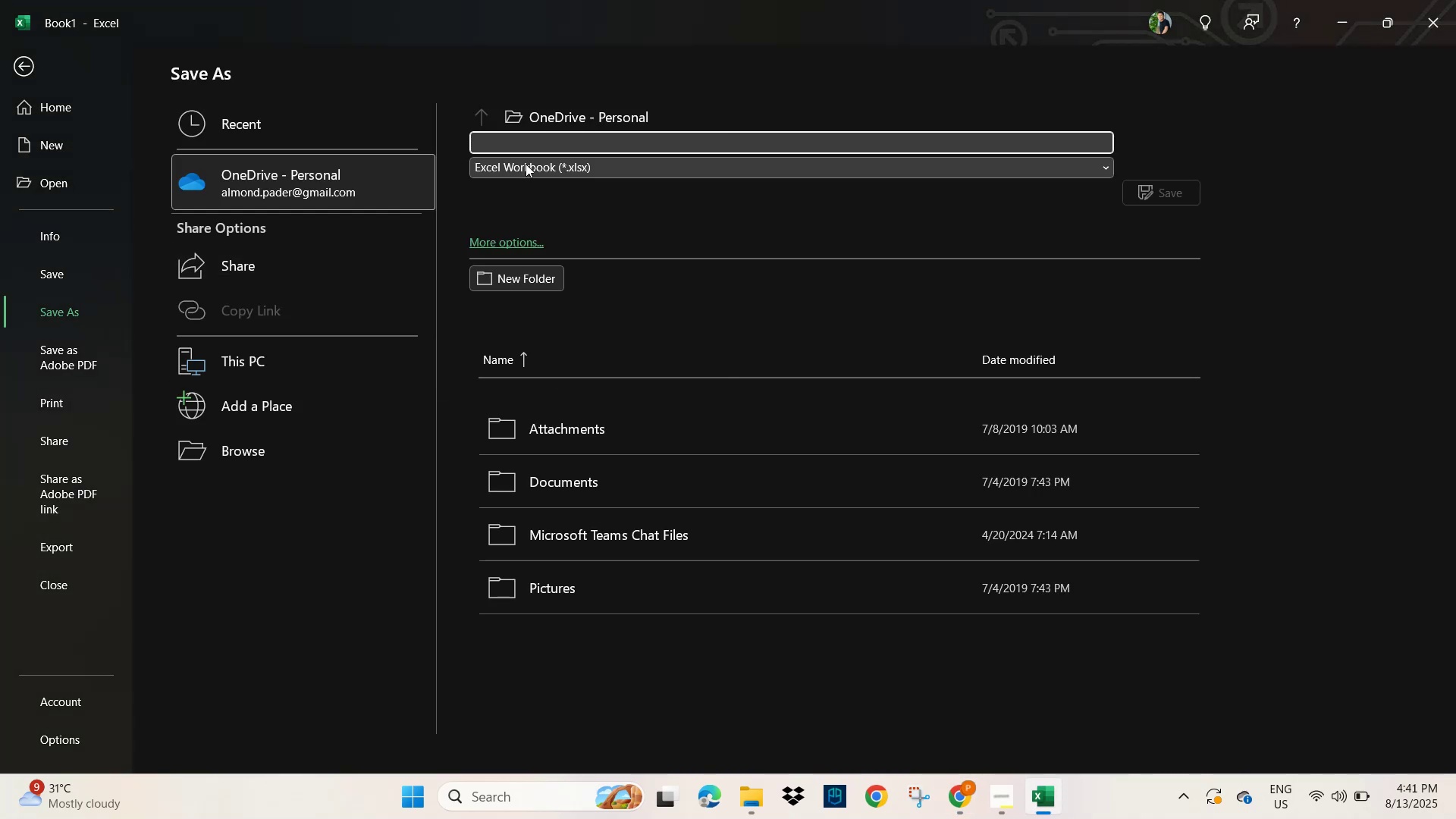 
key(Control+V)
 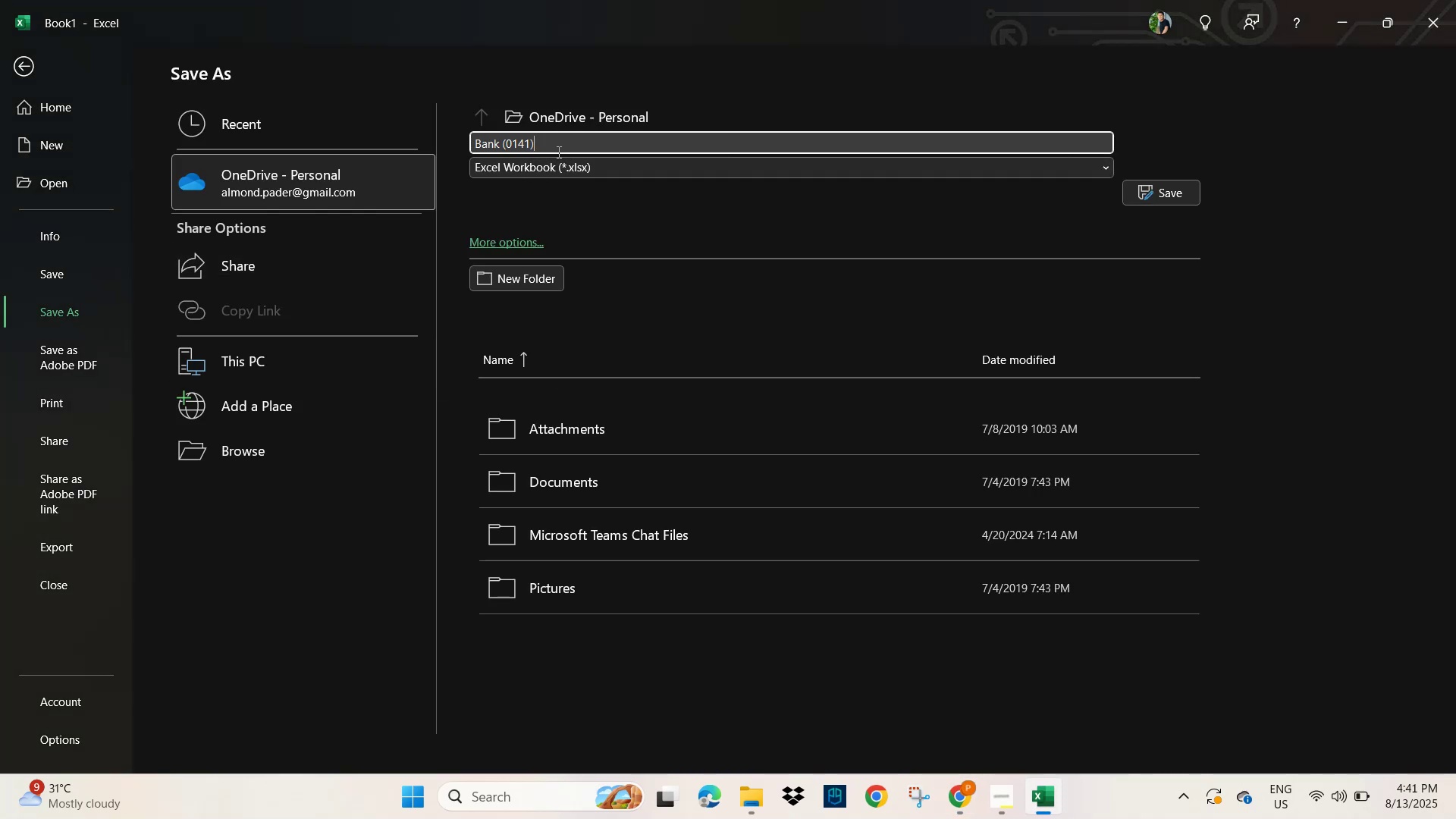 
left_click([557, 143])
 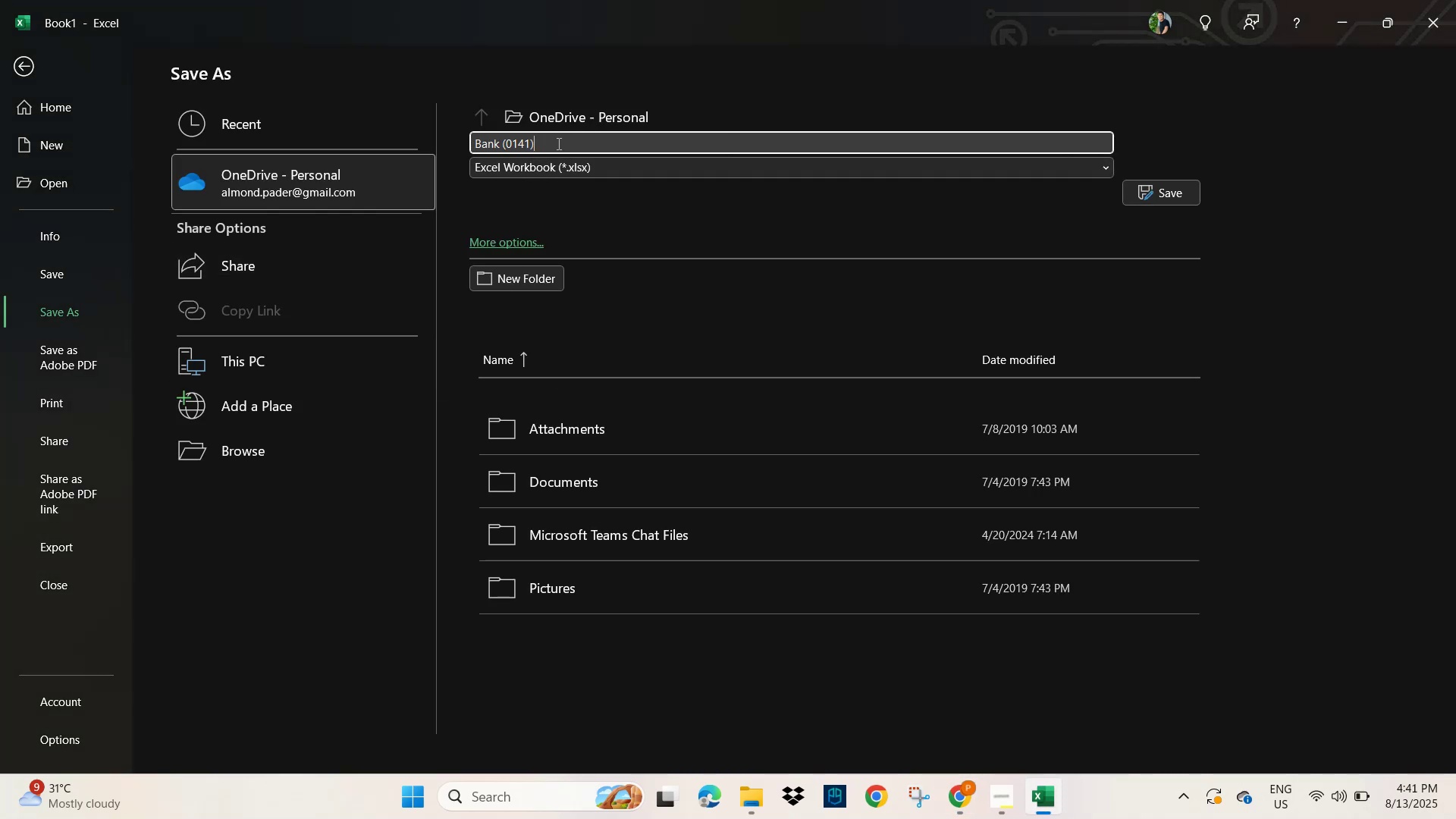 
key(Backspace)
 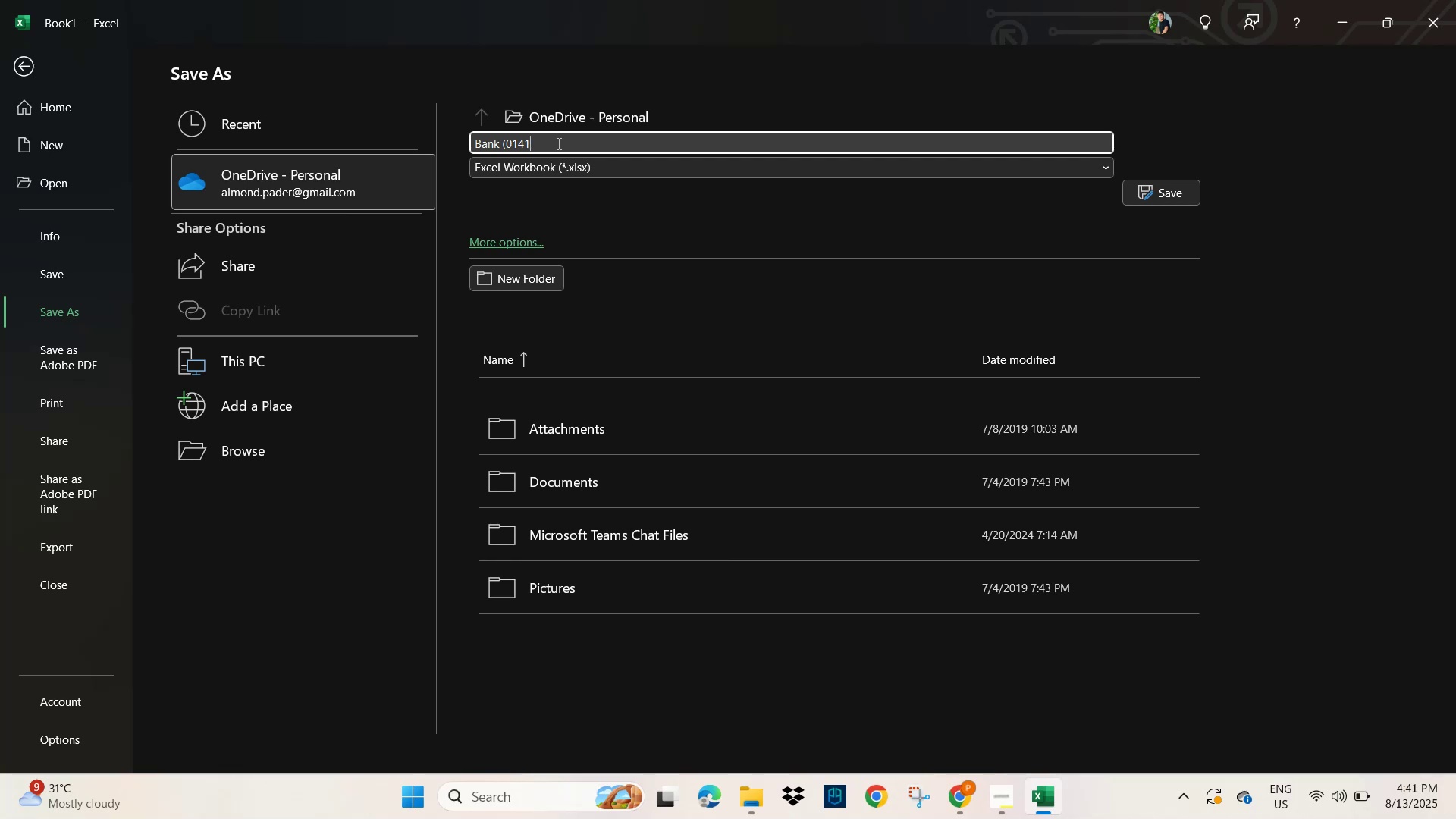 
key(ArrowLeft)
 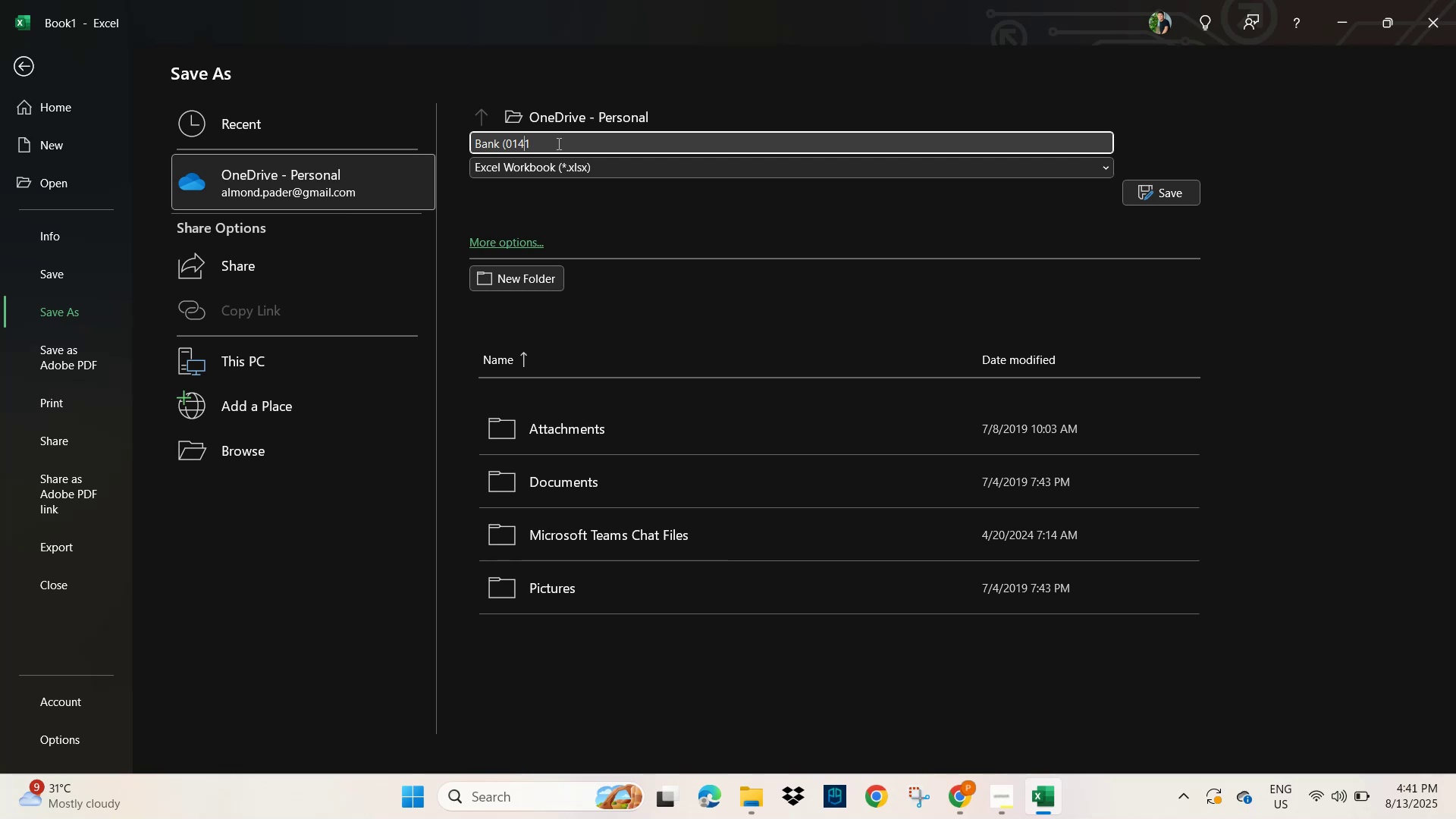 
key(ArrowLeft)
 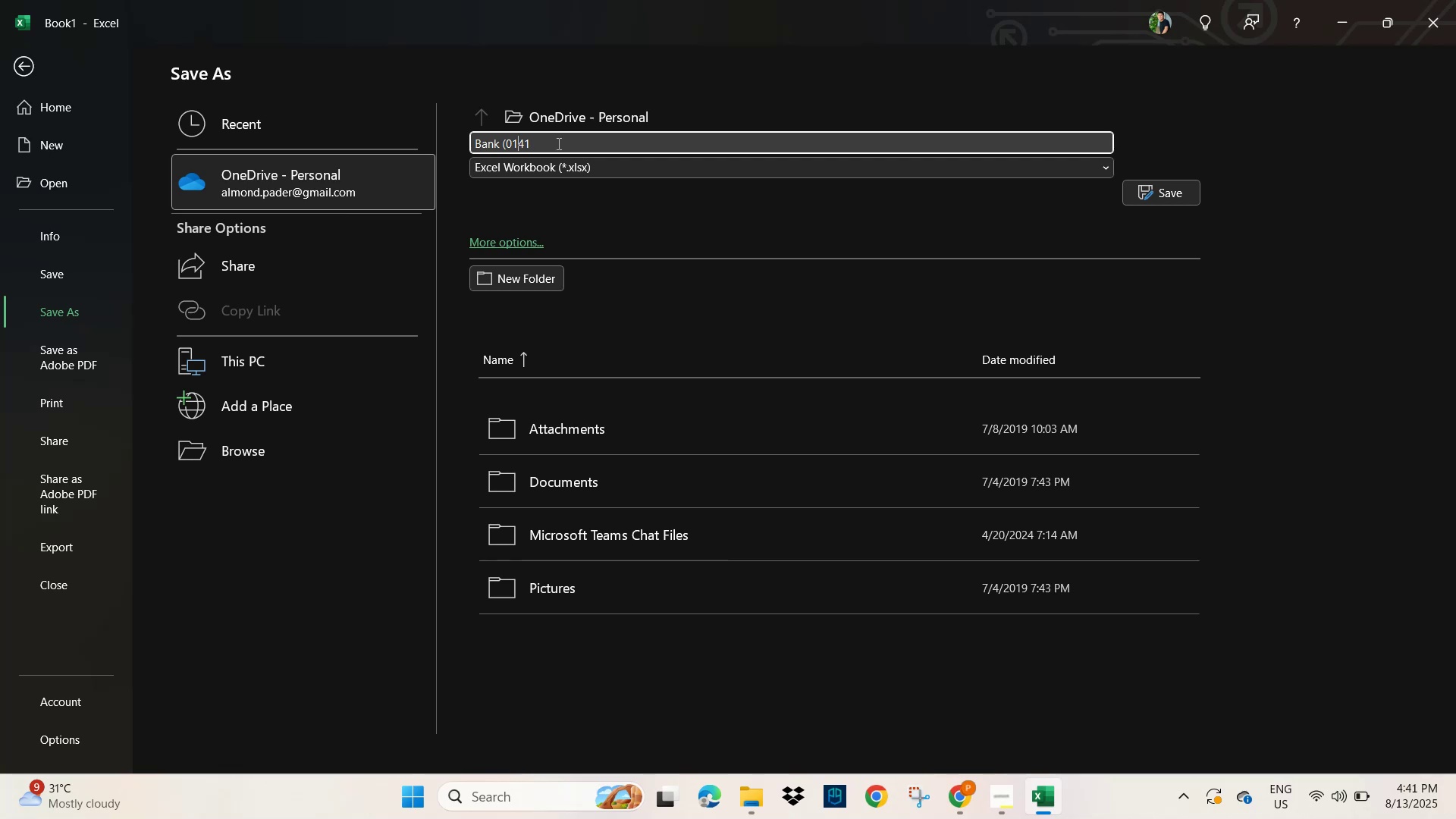 
key(ArrowLeft)
 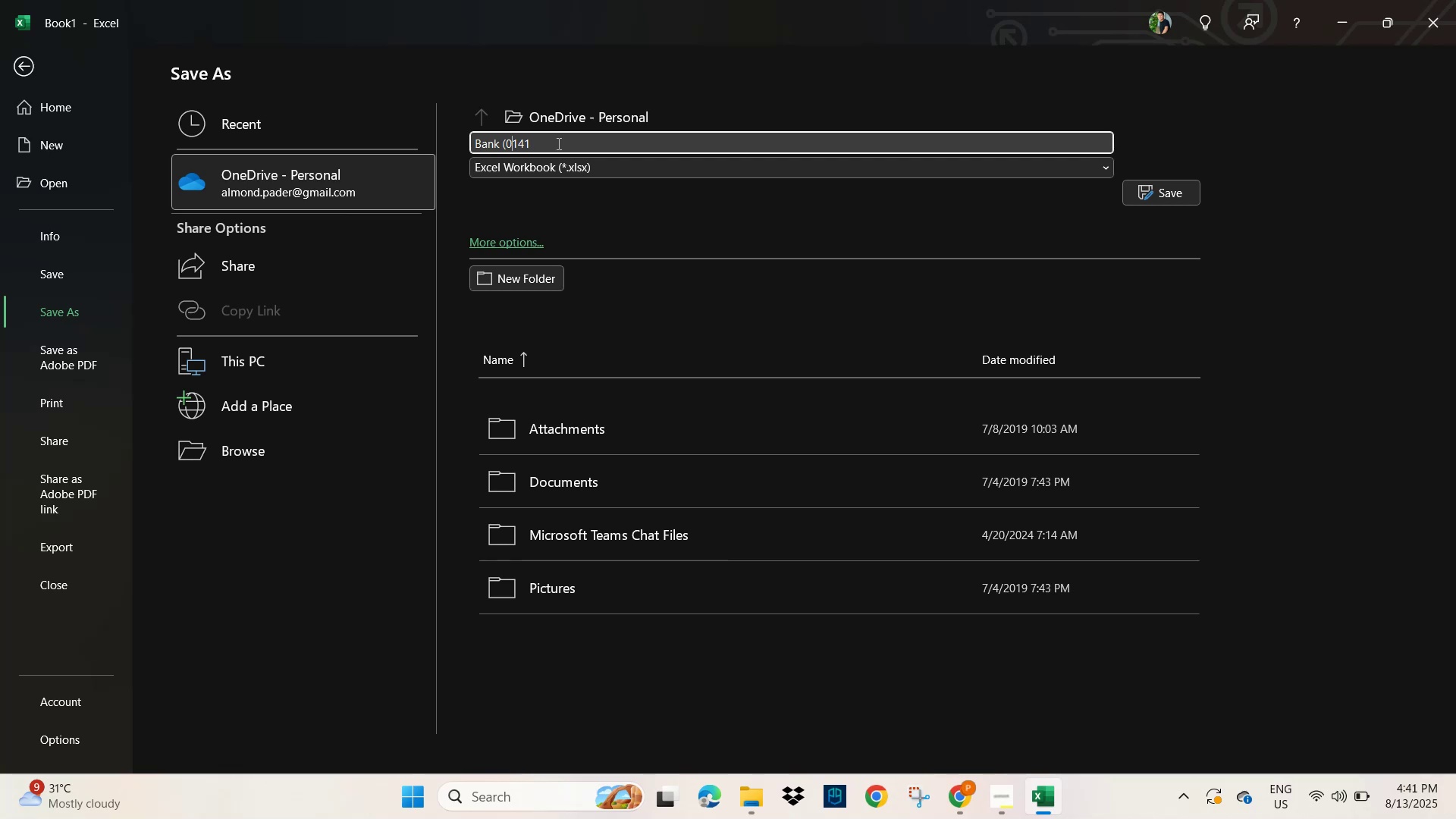 
key(ArrowLeft)
 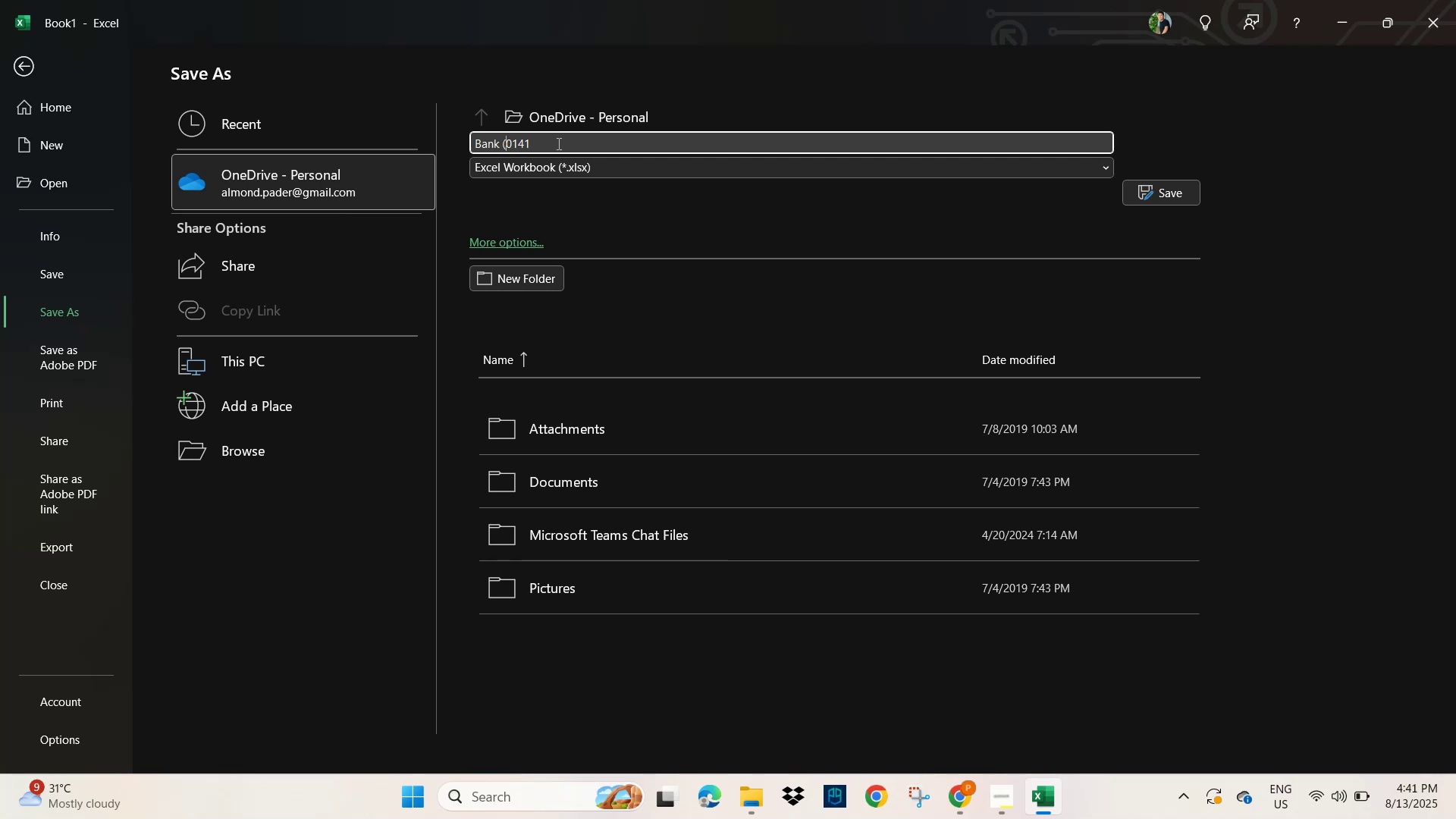 
key(Backspace)
 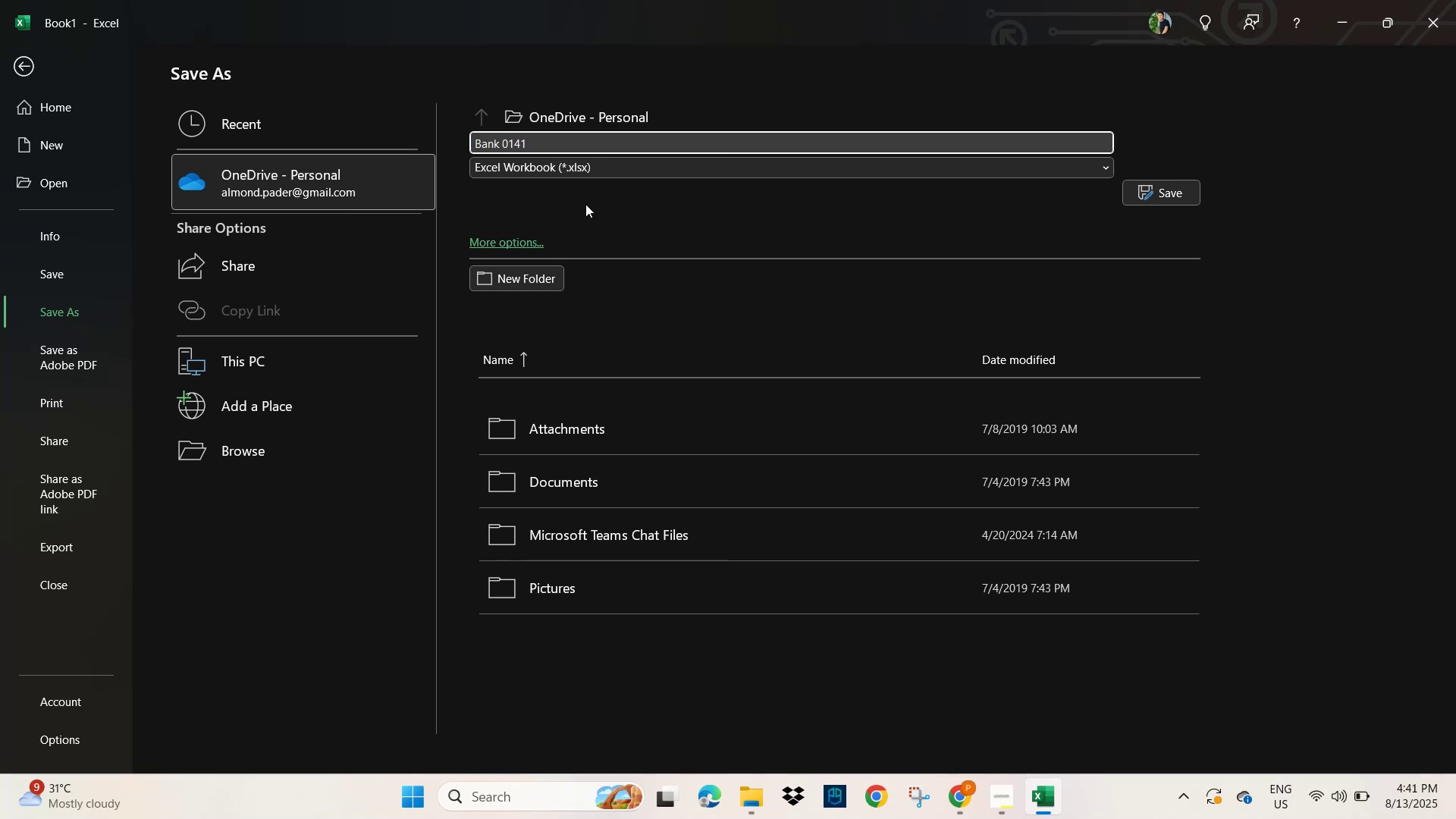 
left_click([592, 168])
 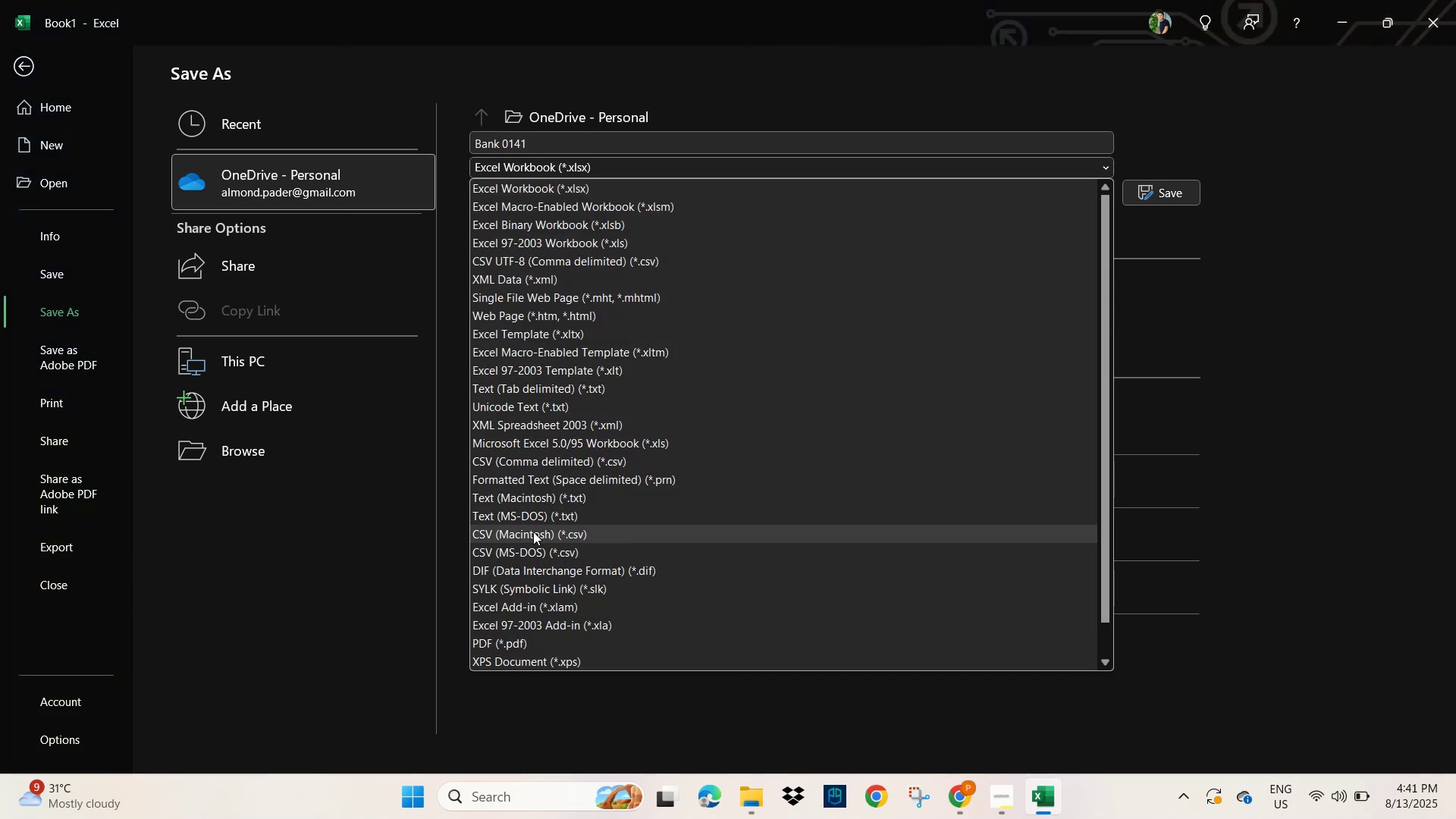 
left_click([522, 463])
 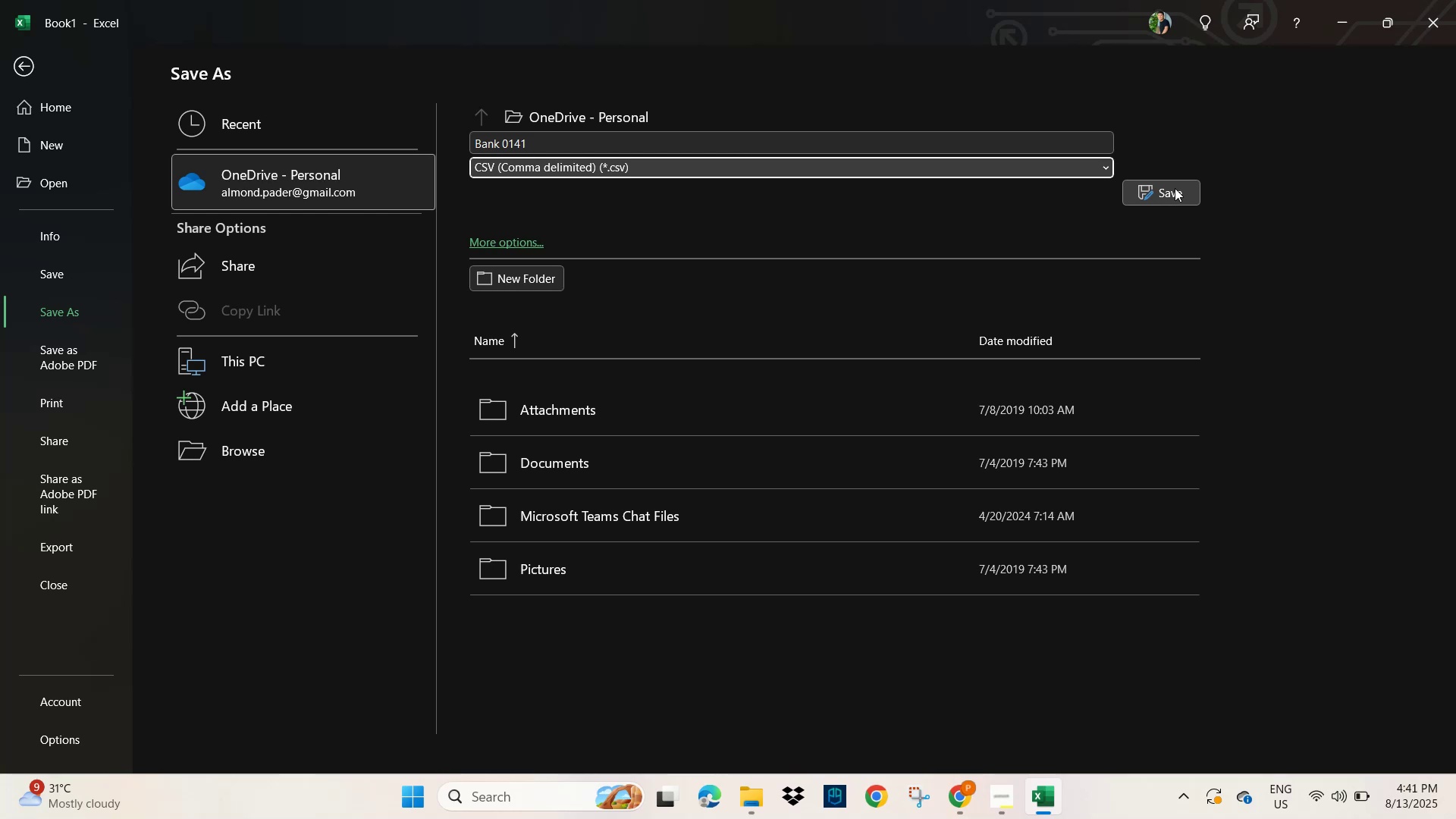 
left_click([1175, 191])
 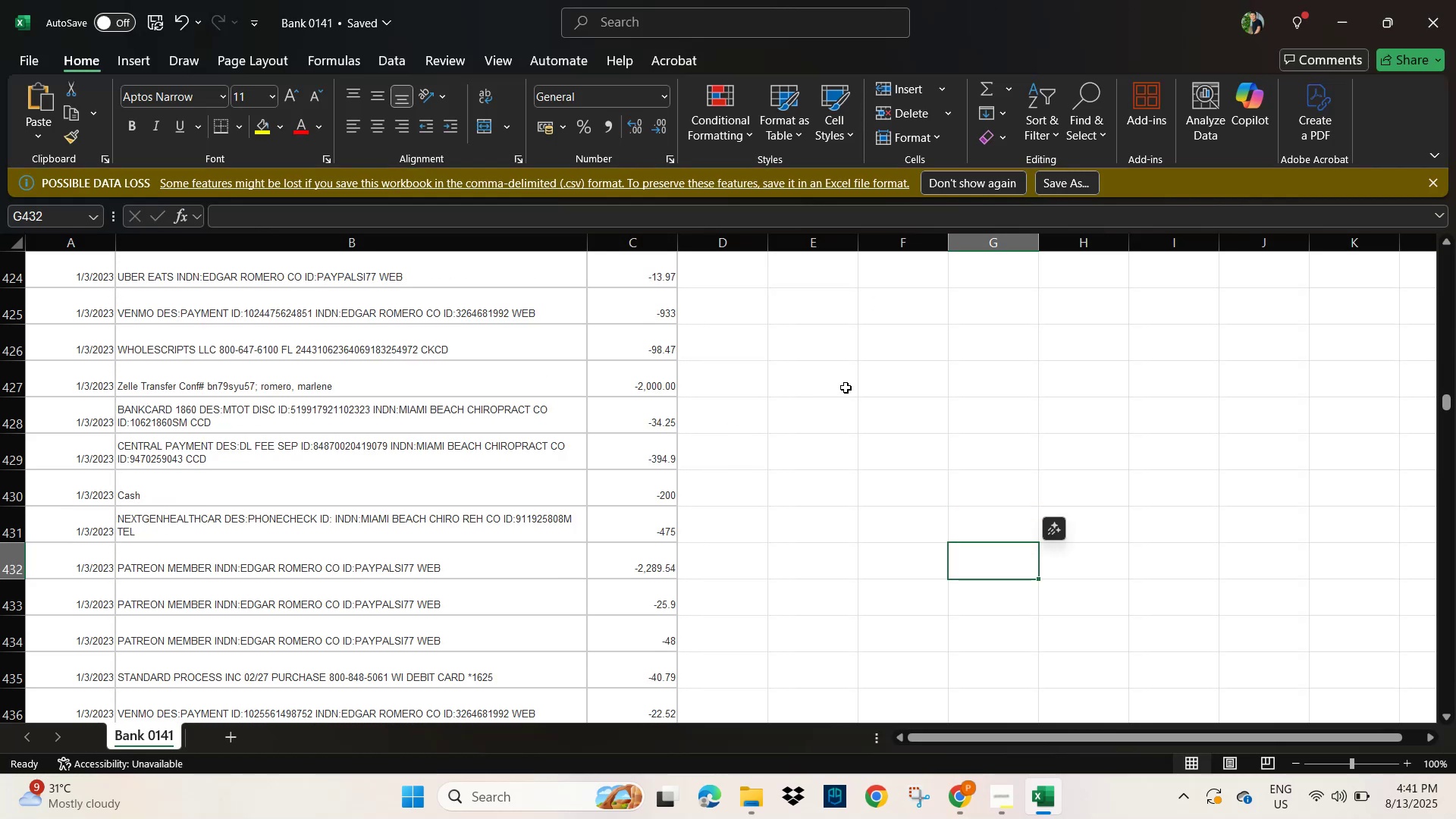 
wait(6.29)
 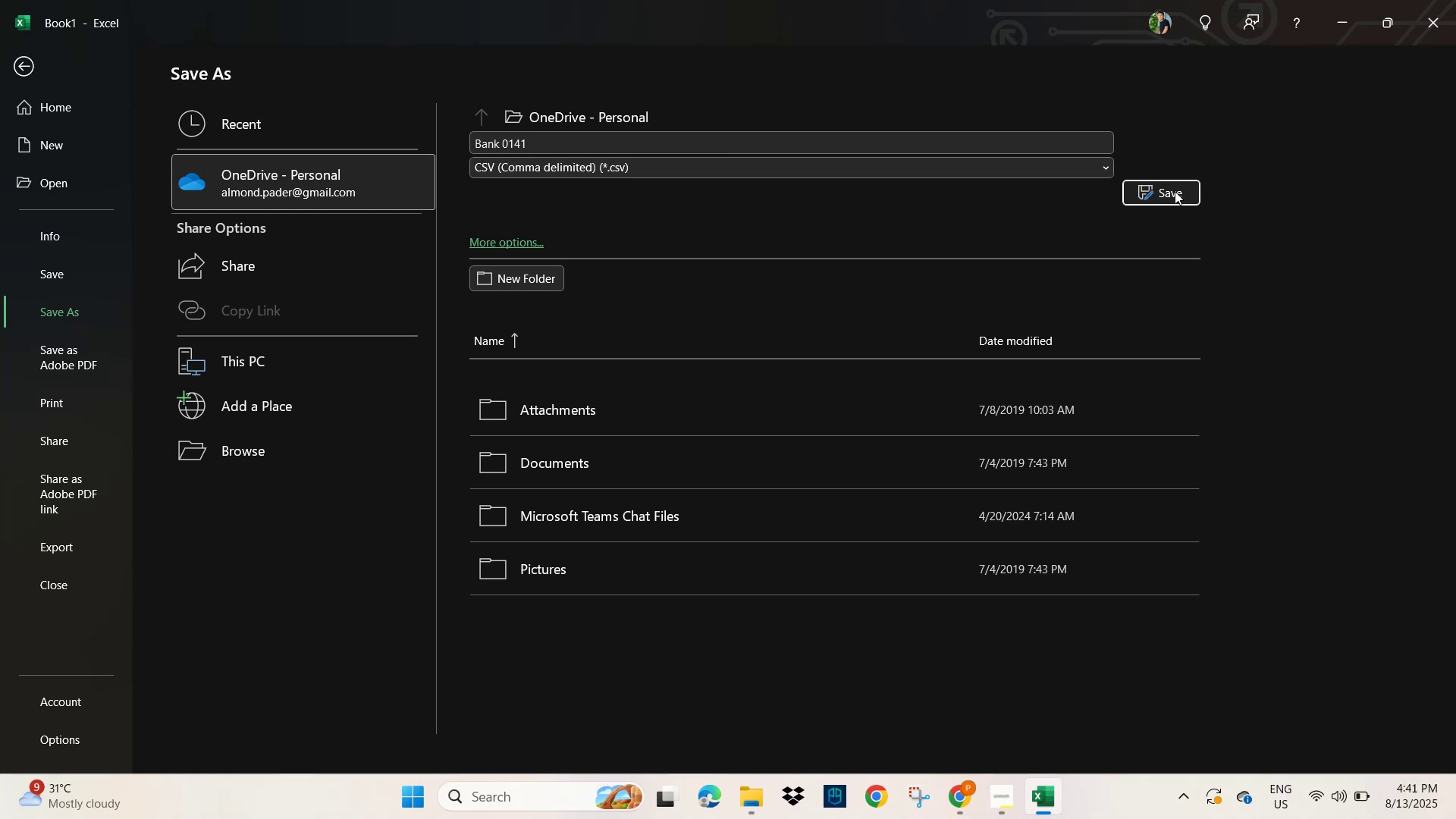 
left_click([1430, 178])
 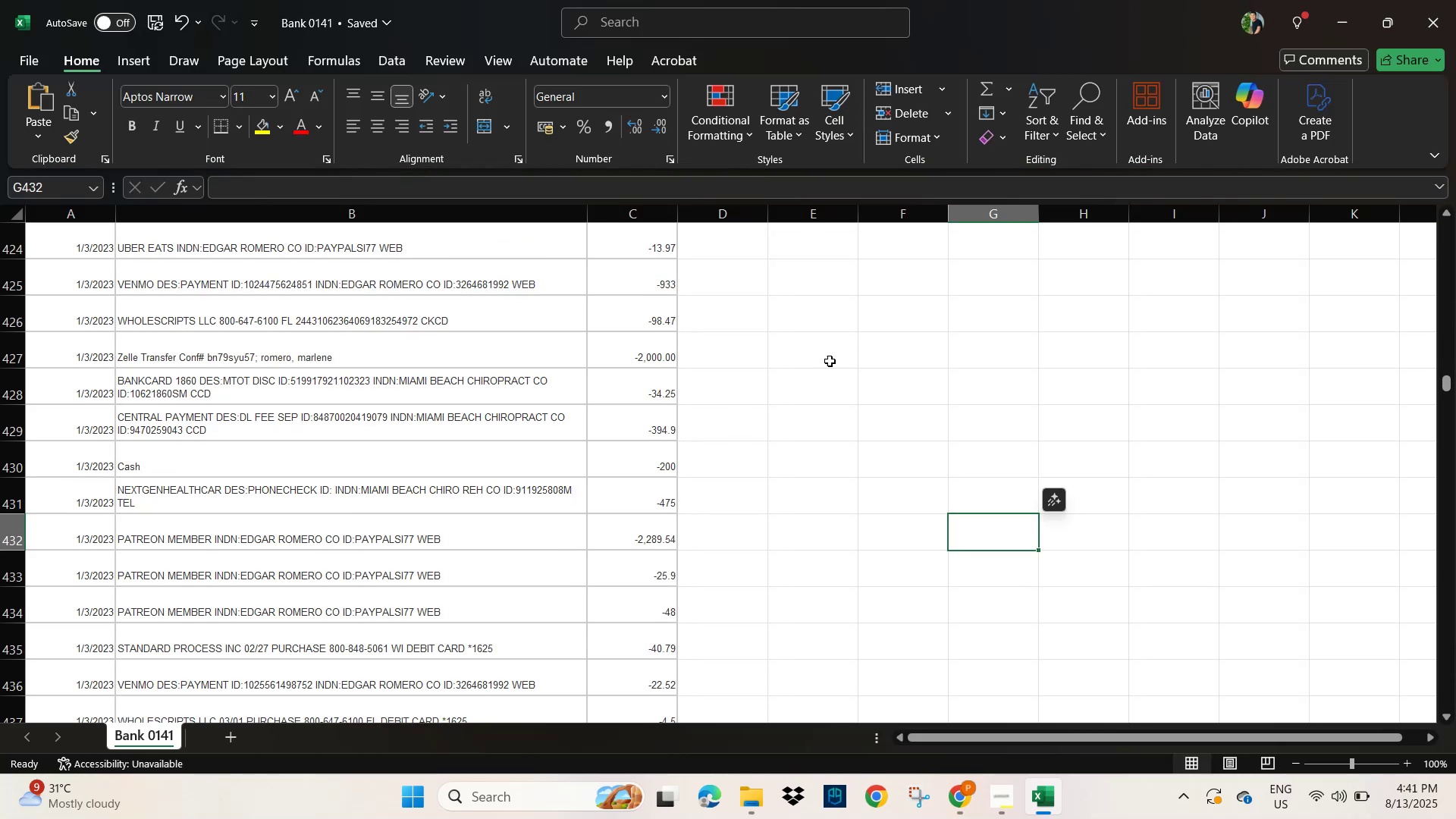 
left_click([820, 375])
 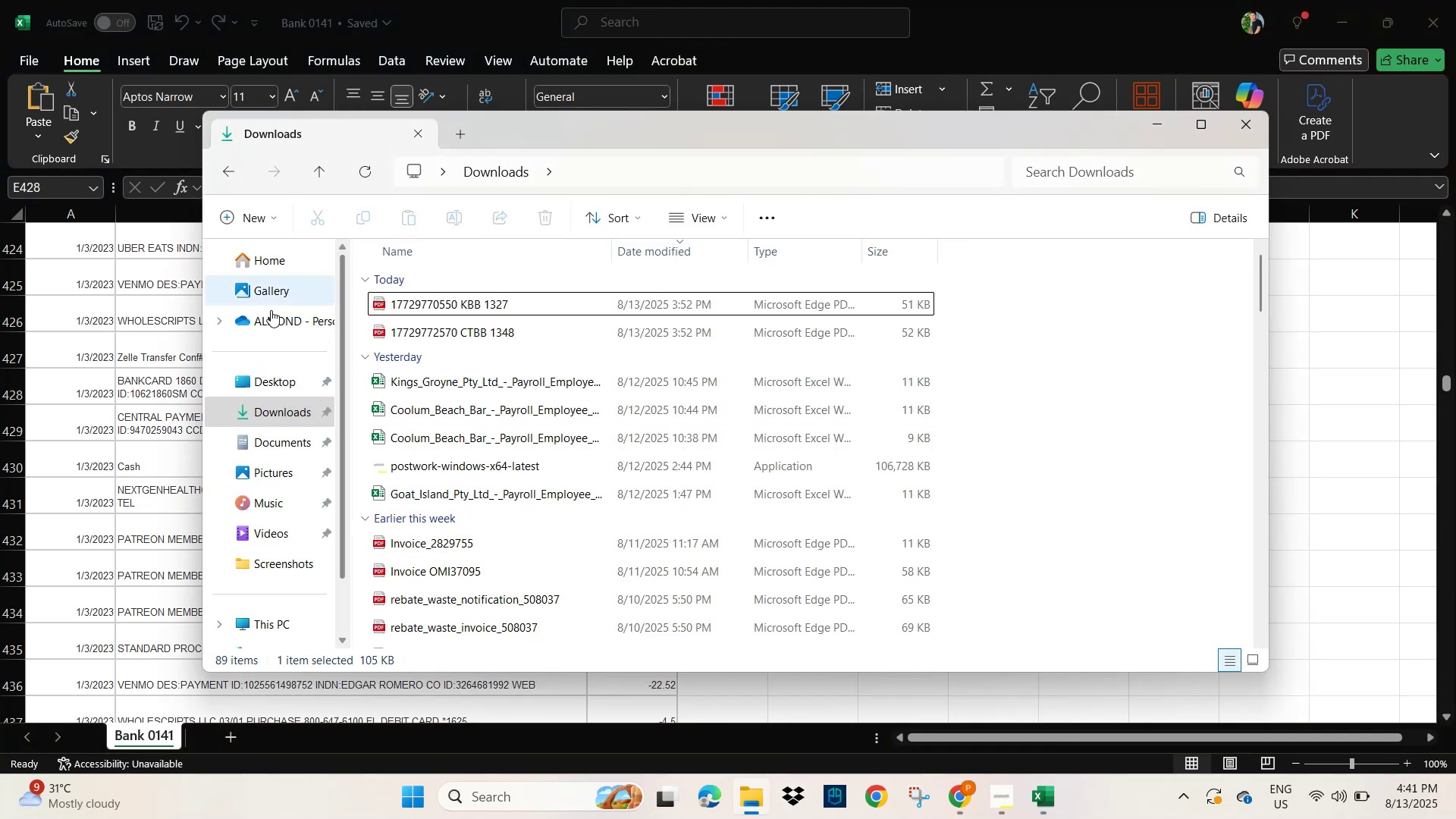 
wait(6.5)
 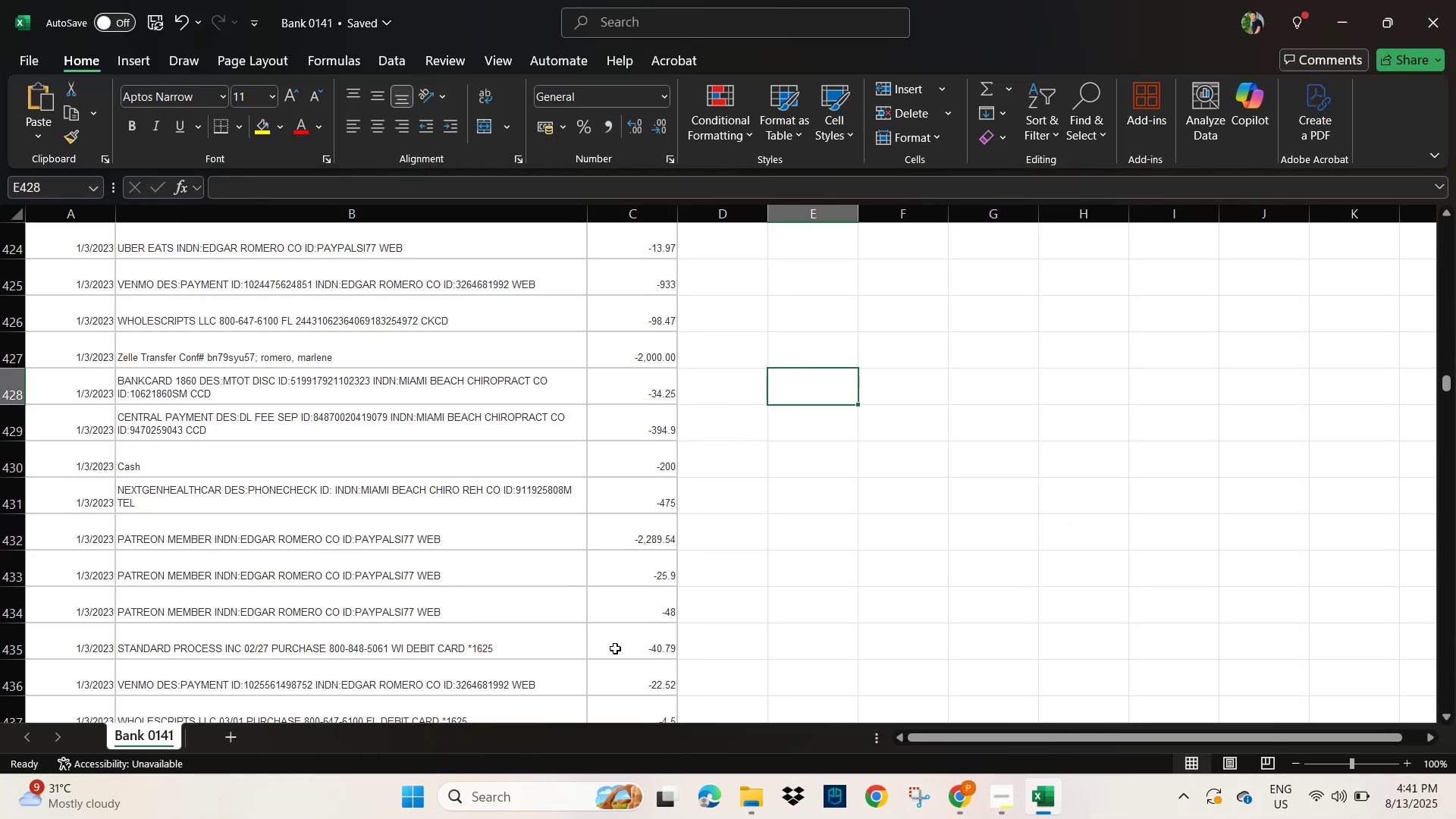 
left_click([273, 447])
 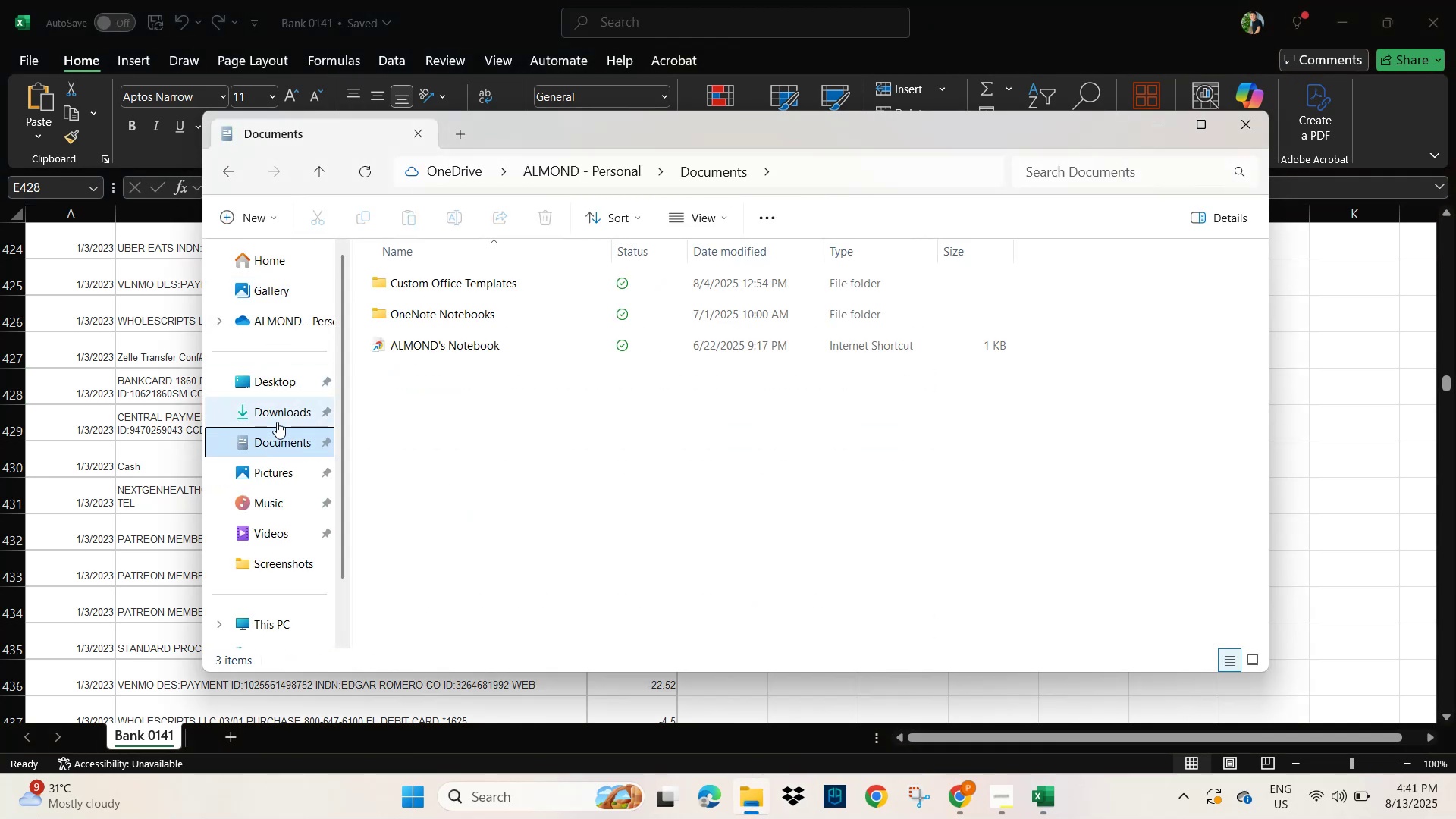 
left_click([277, 411])
 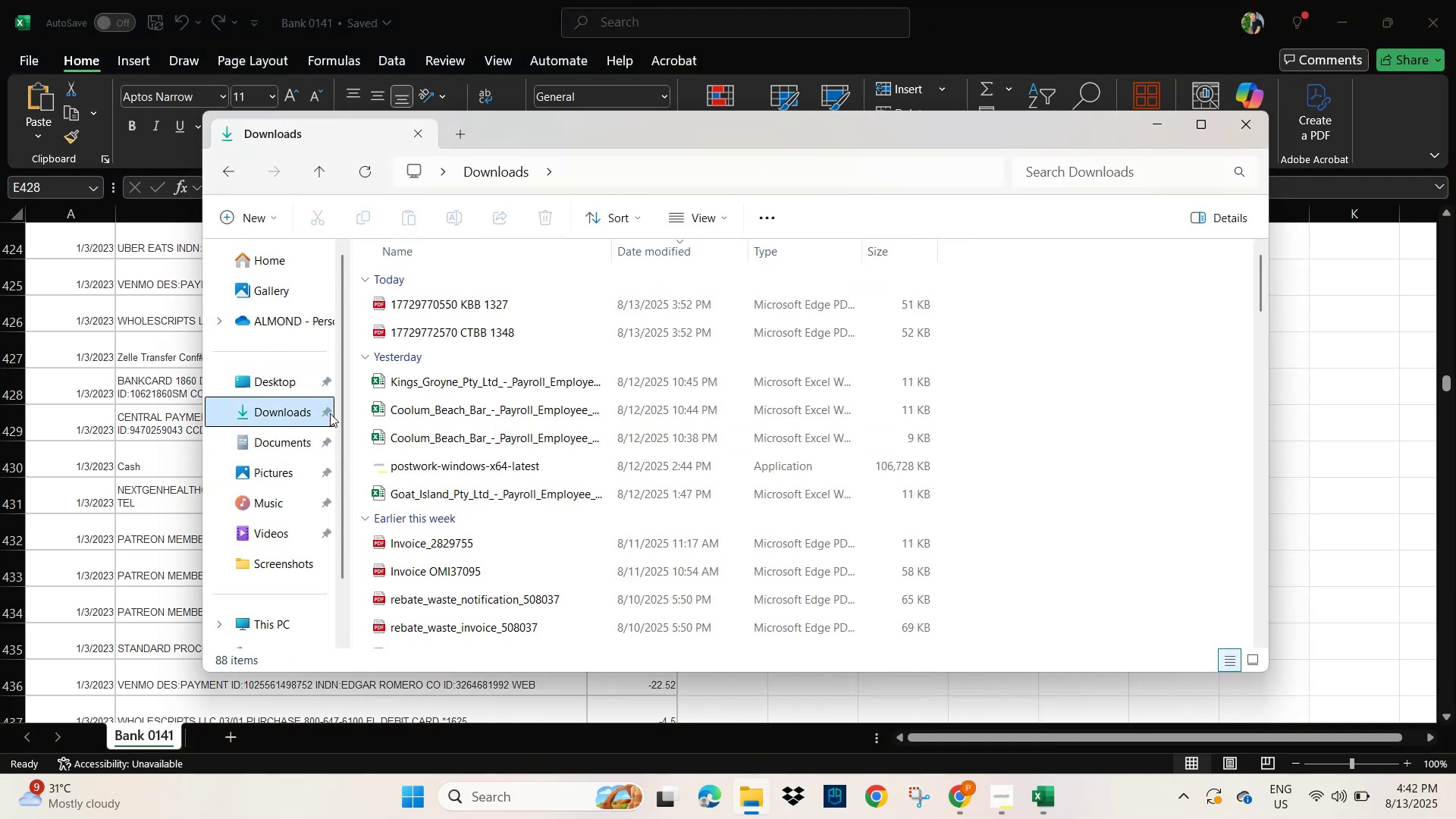 
left_click([1356, 315])
 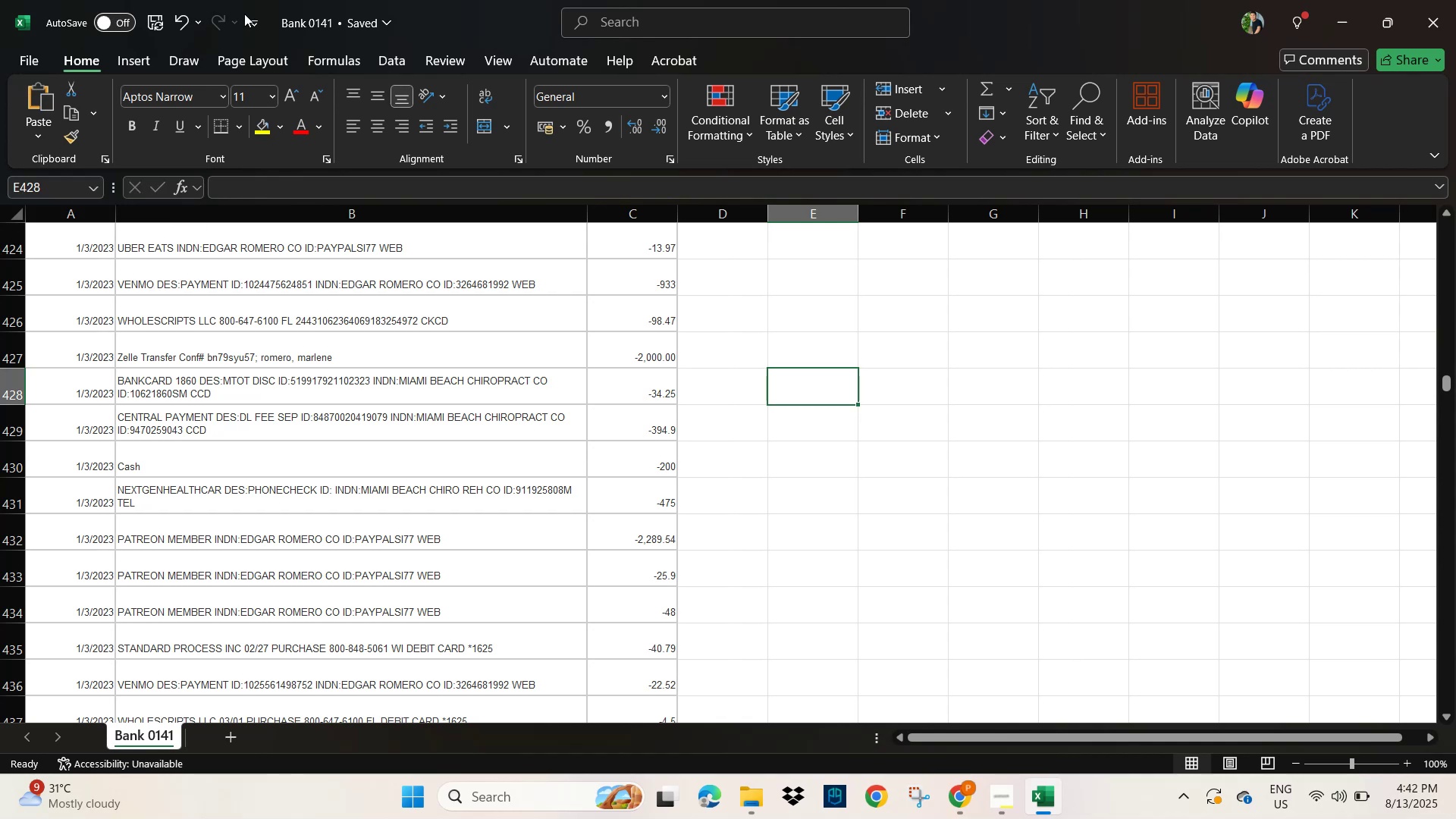 
left_click([383, 22])
 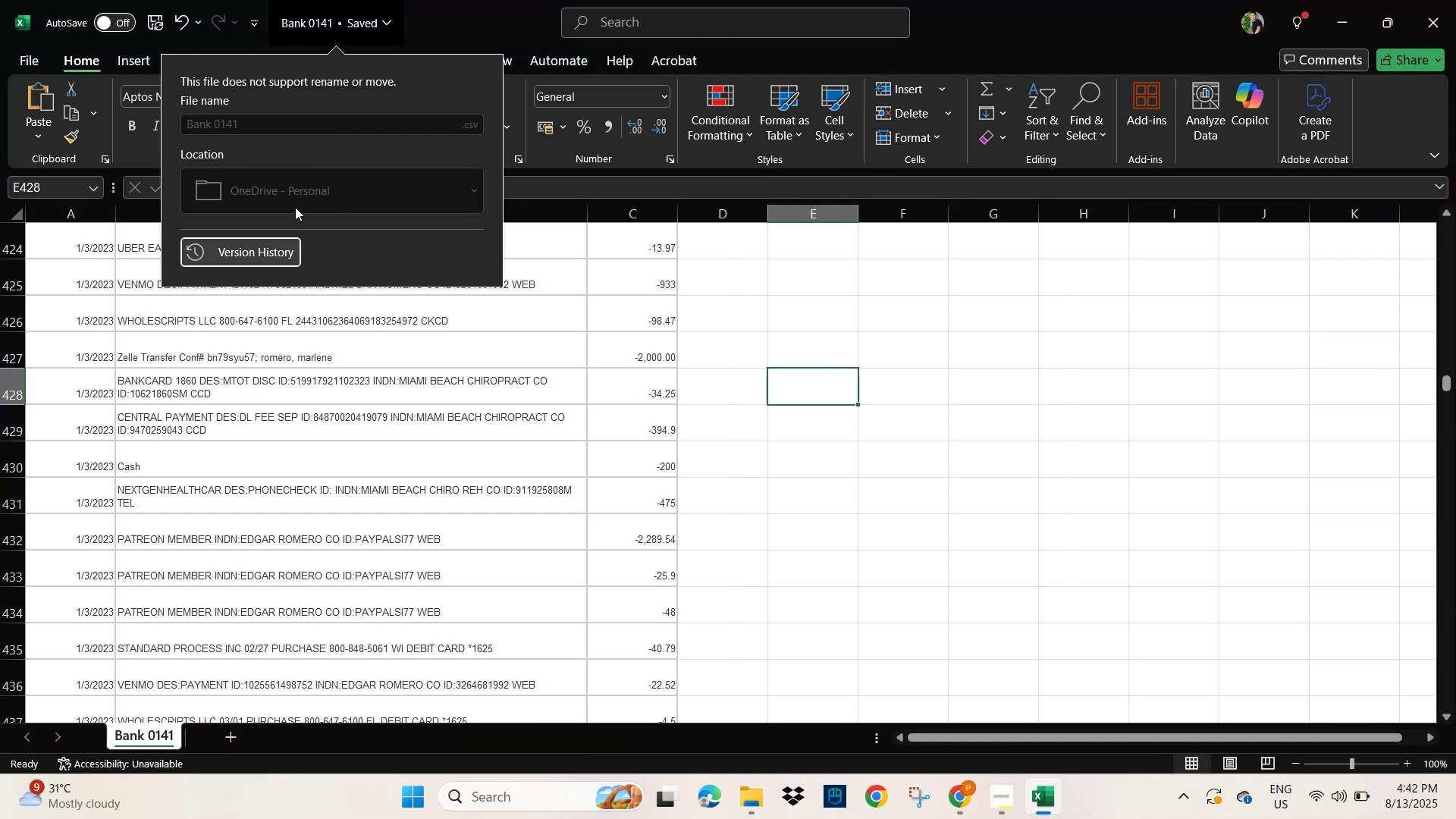 
left_click([422, 184])
 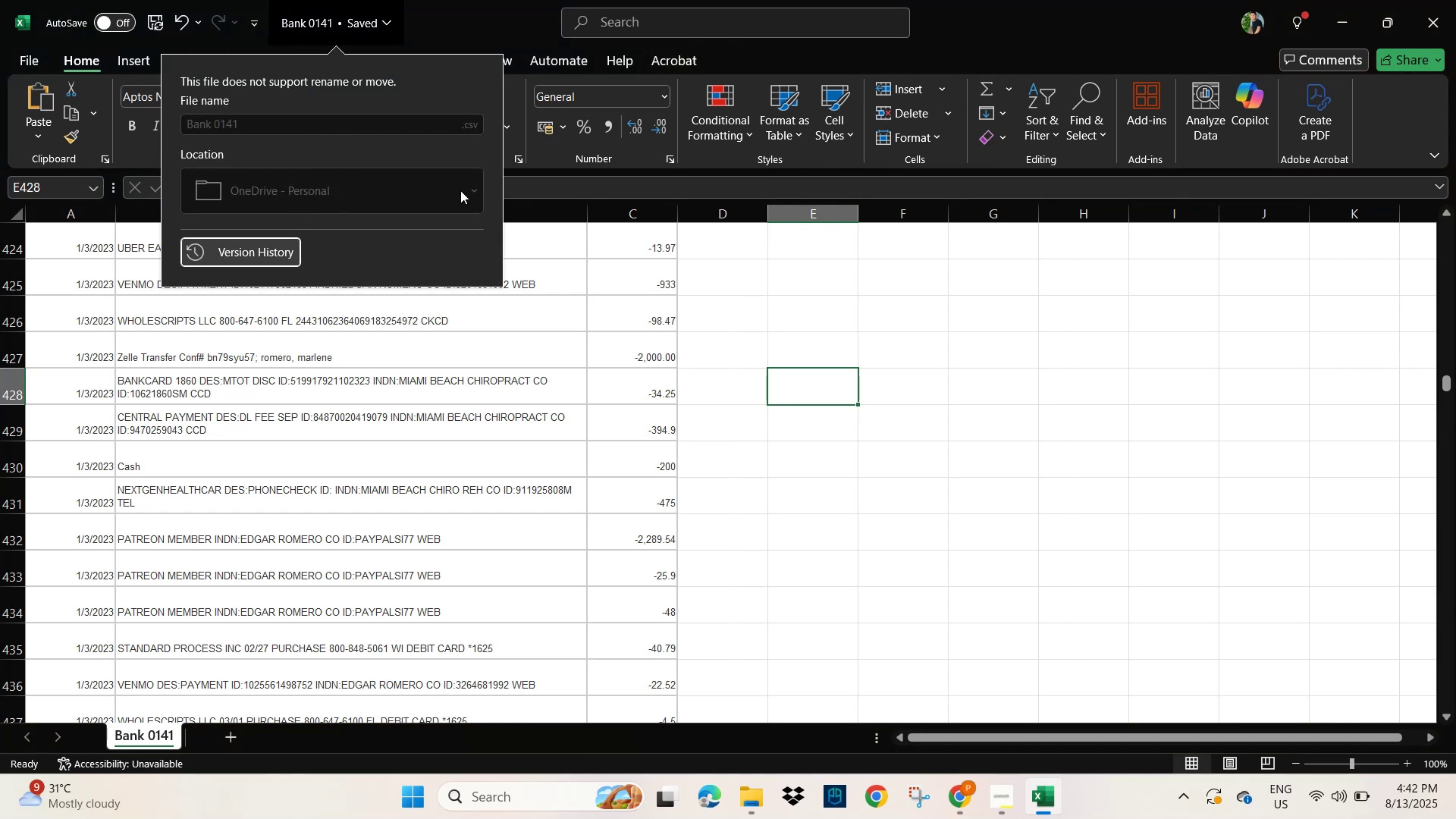 
left_click([481, 190])
 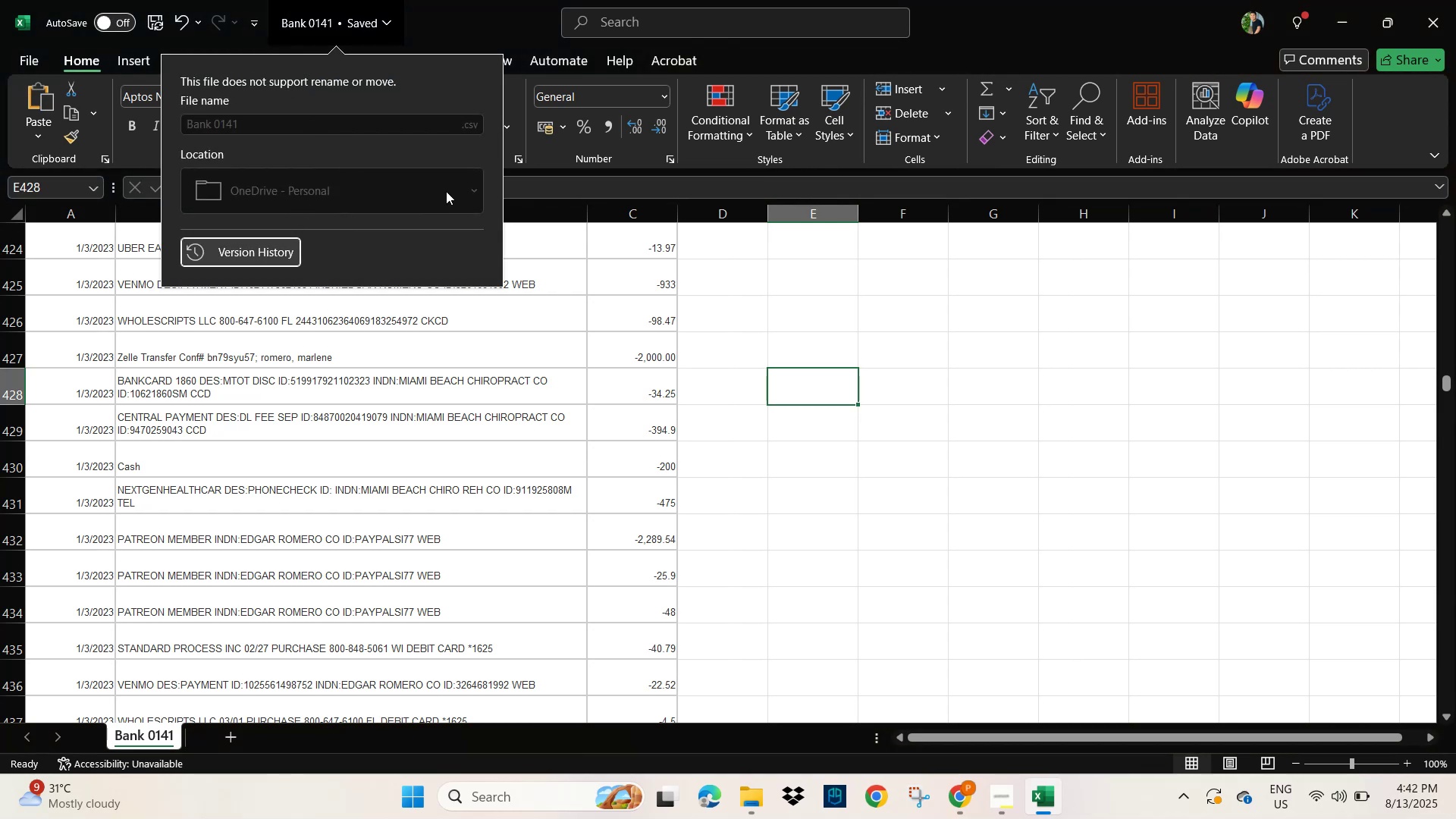 
double_click([449, 189])
 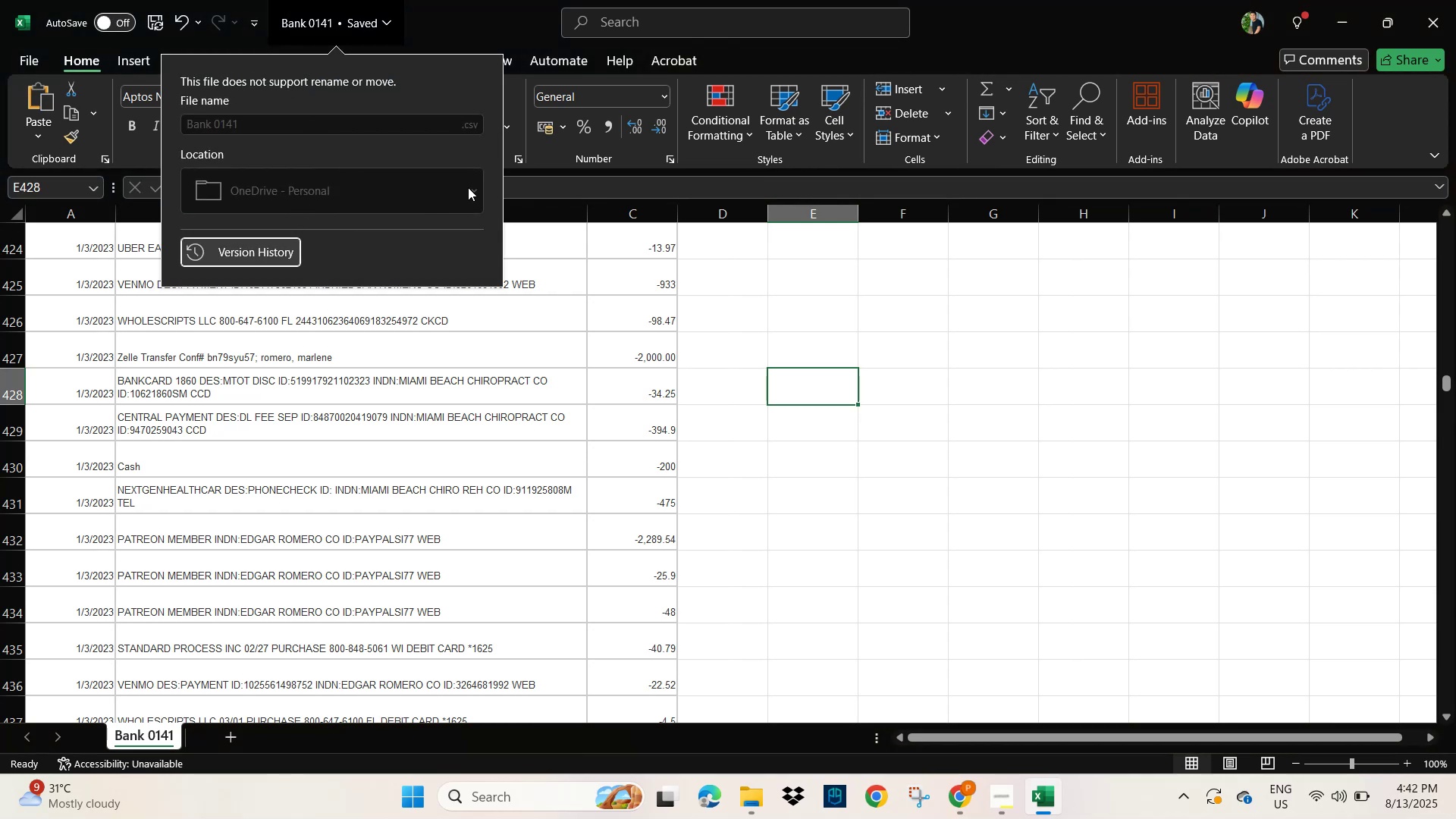 
left_click([472, 187])
 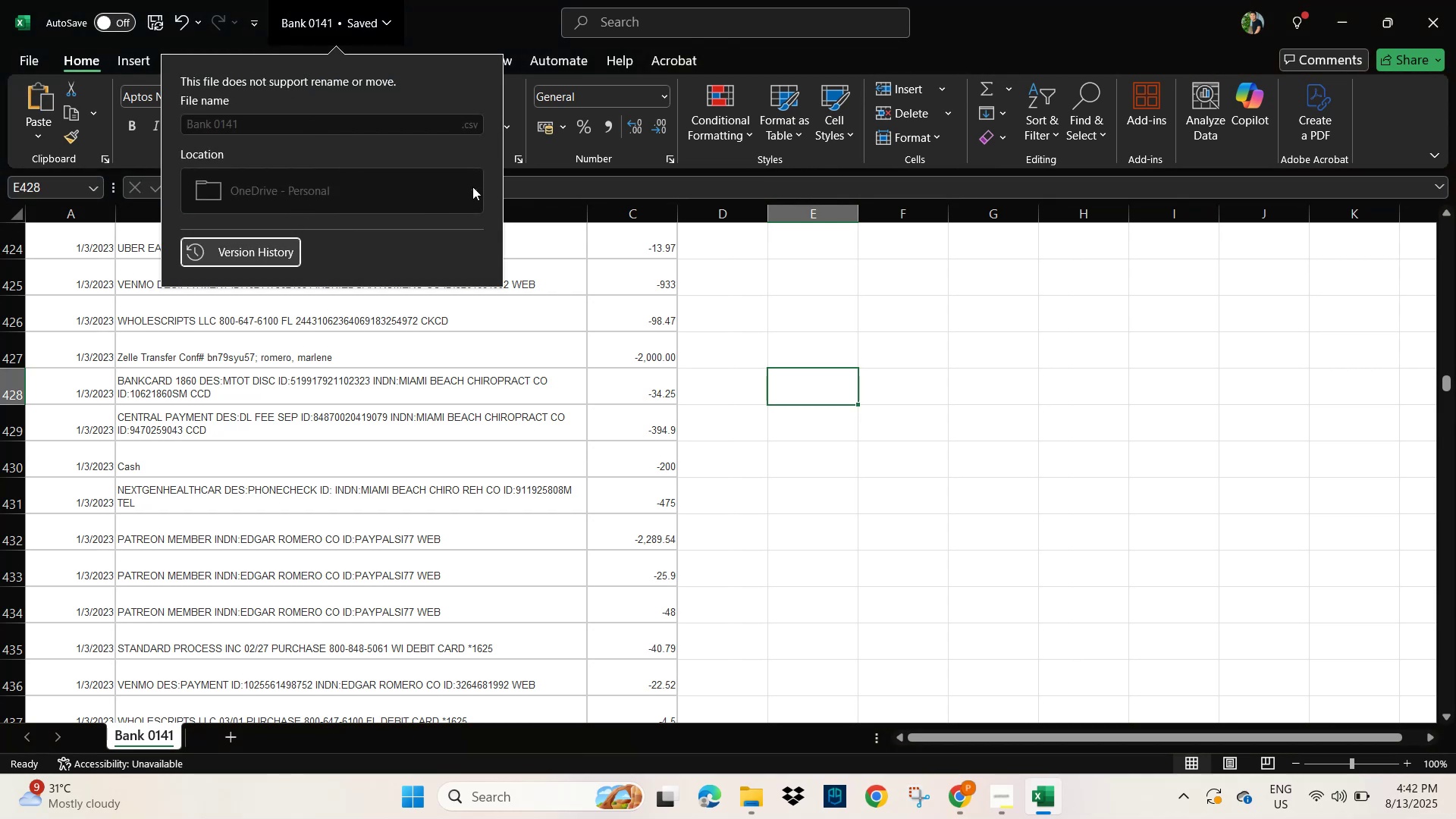 
double_click([472, 187])
 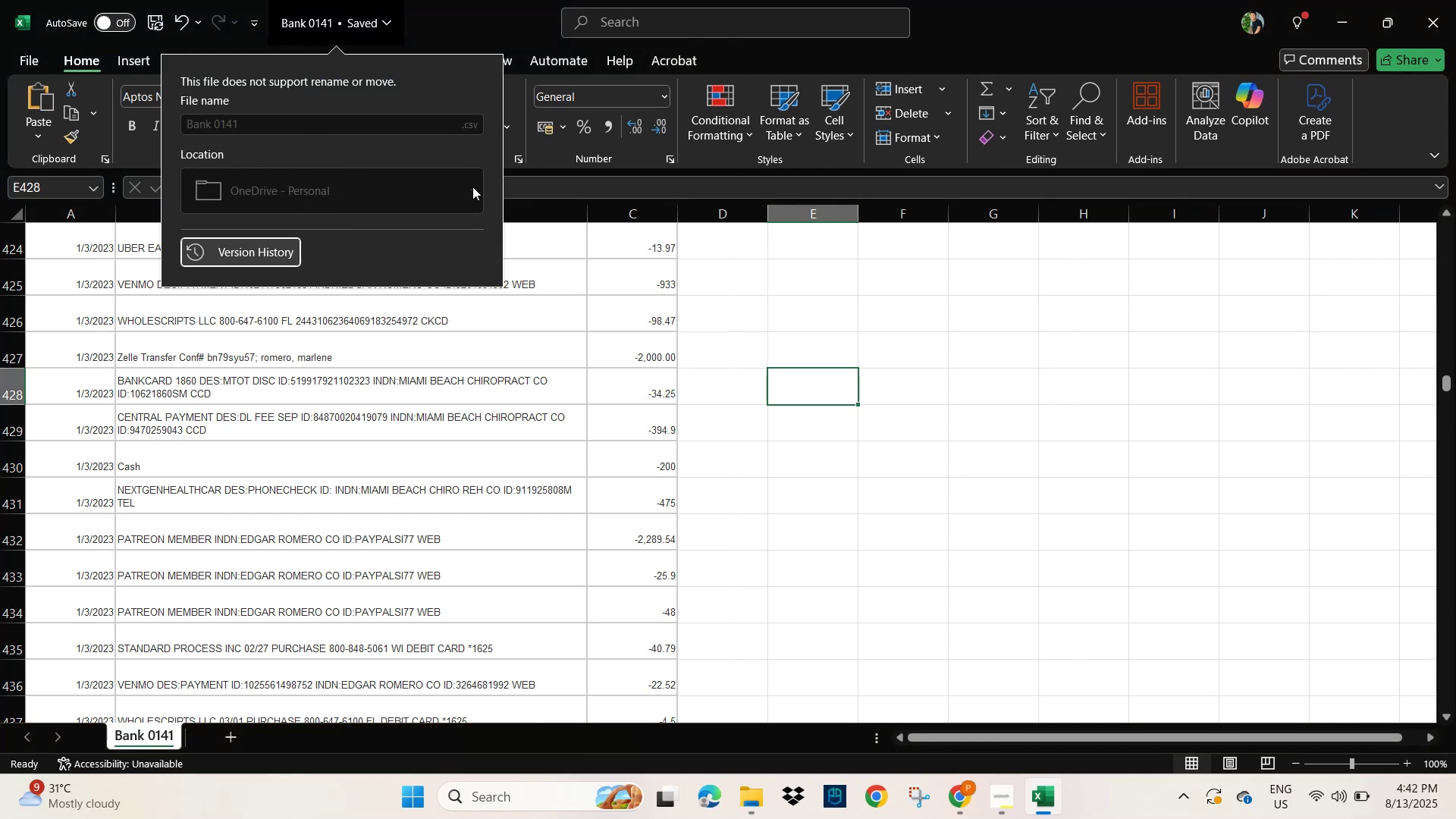 
triple_click([472, 187])
 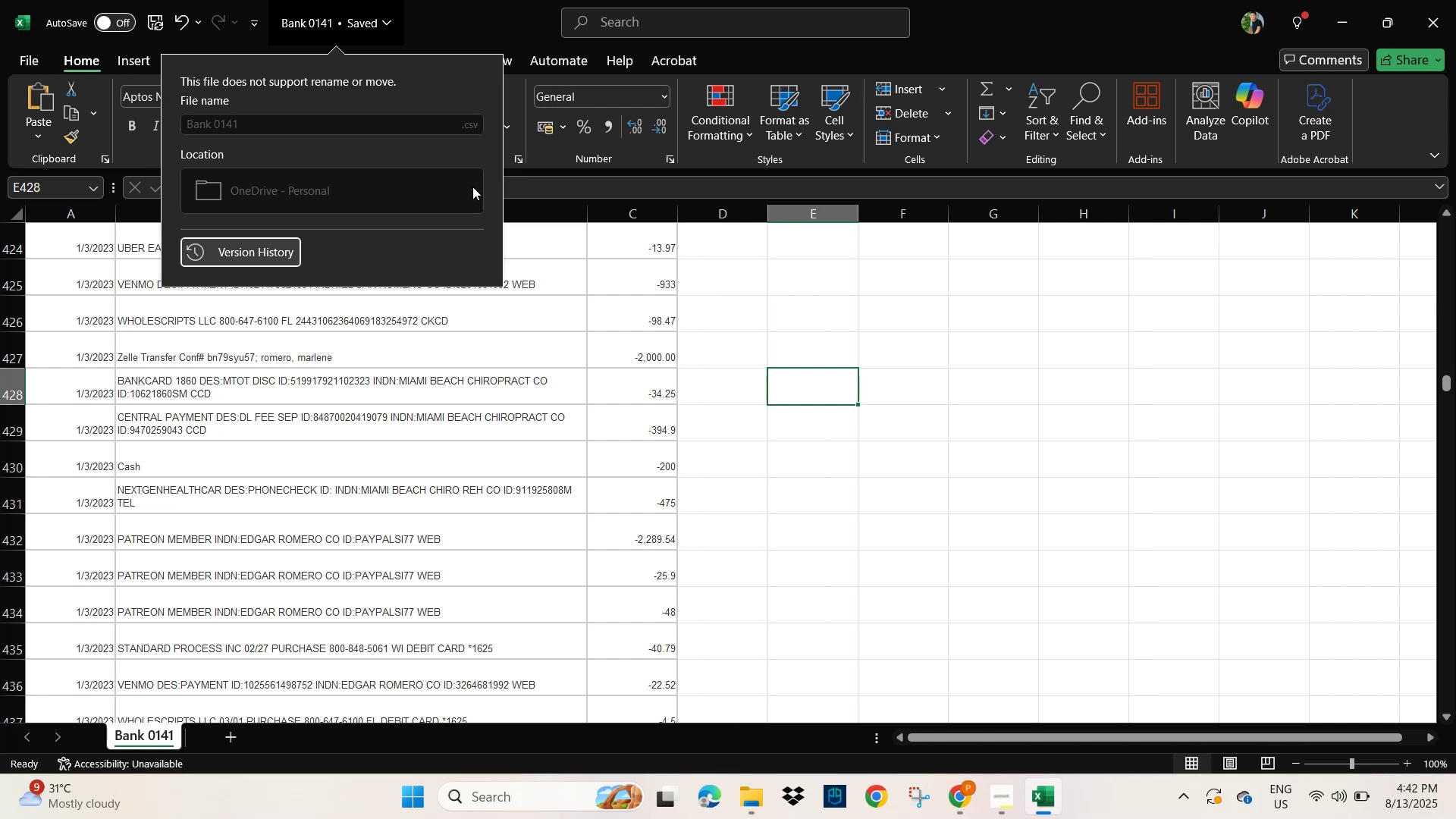 
wait(6.23)
 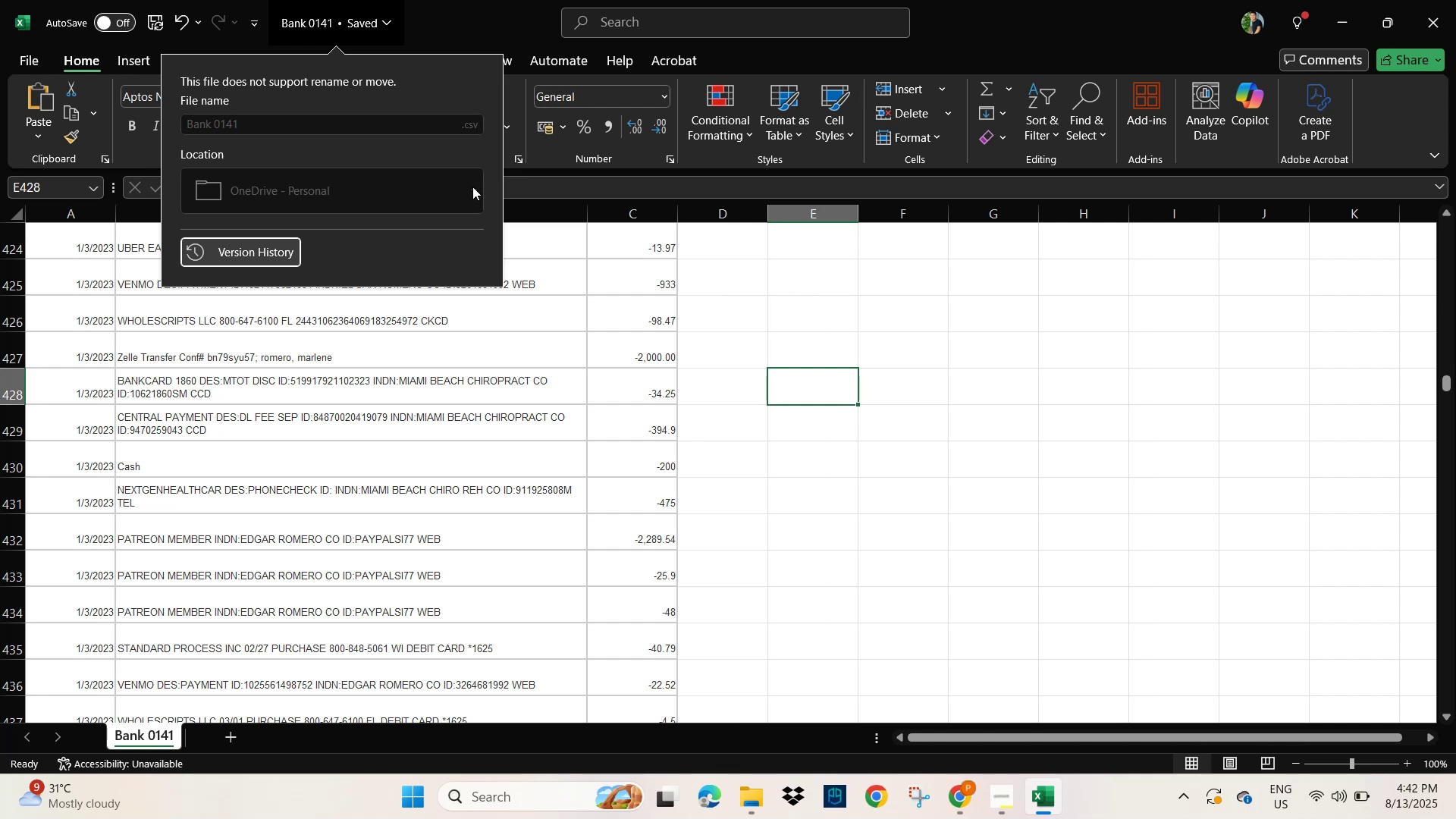 
left_click([237, 183])
 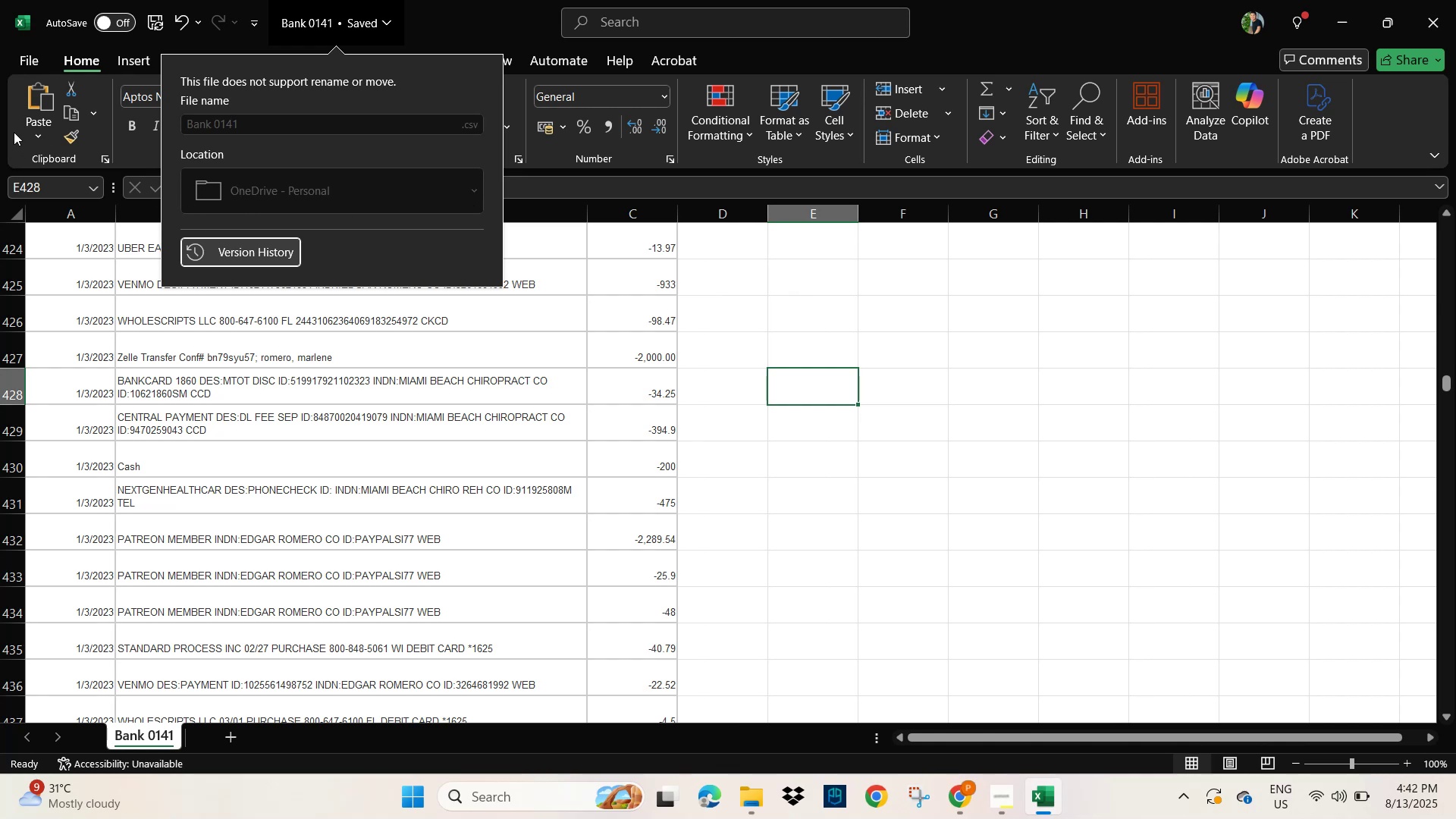 
left_click([21, 56])
 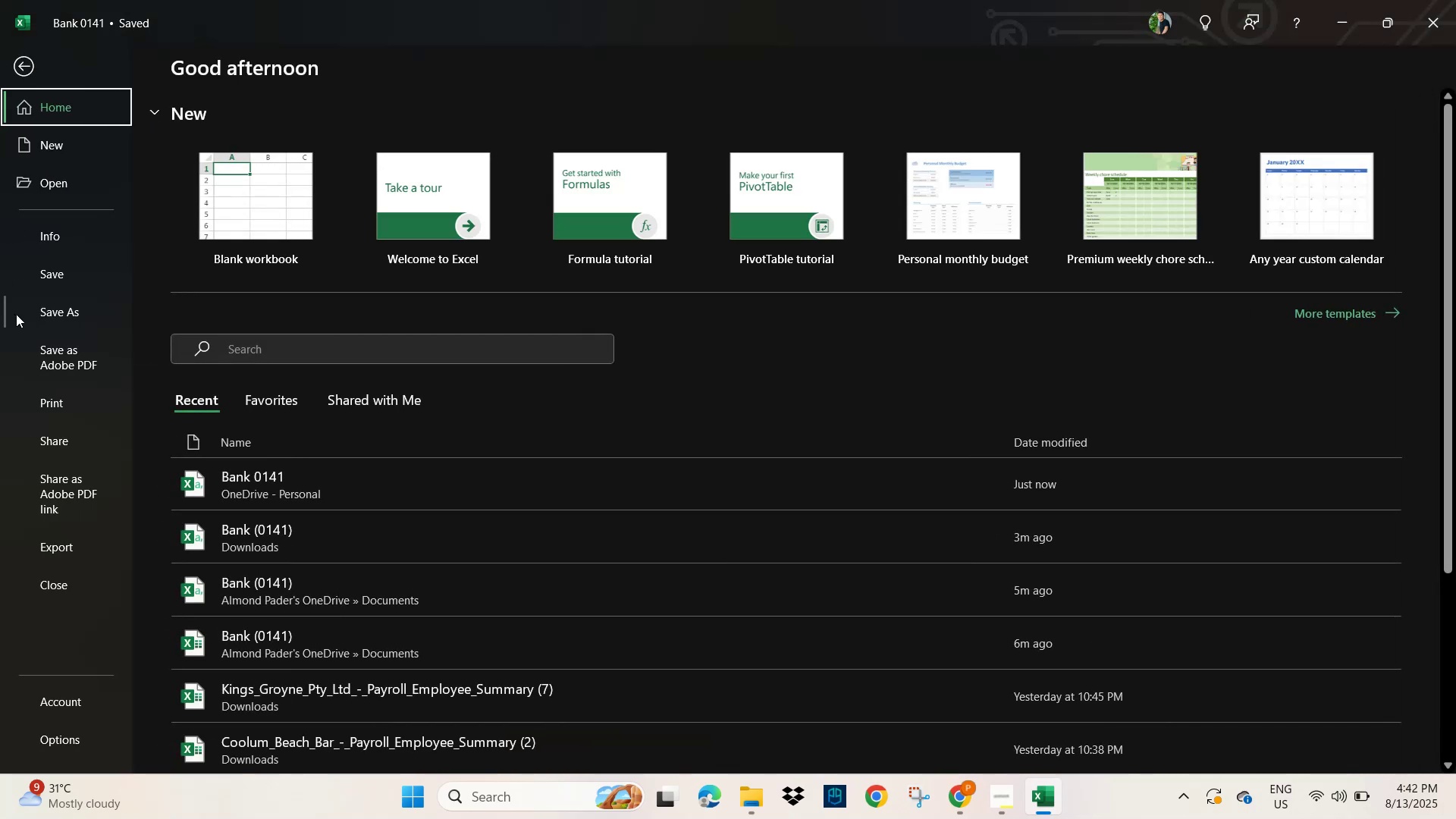 
left_click([75, 308])
 